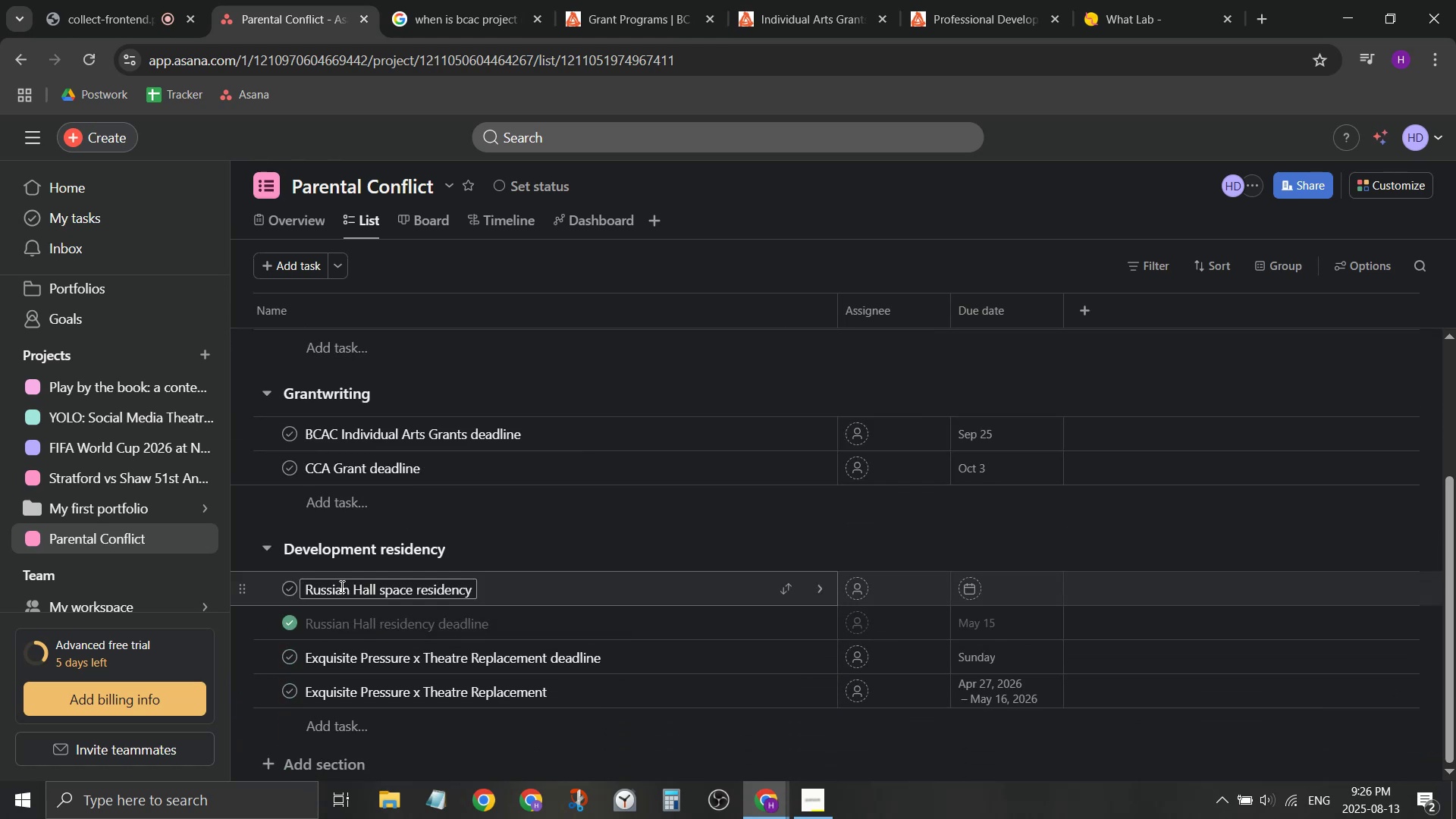 
scroll: coordinate [377, 521], scroll_direction: down, amount: 4.0
 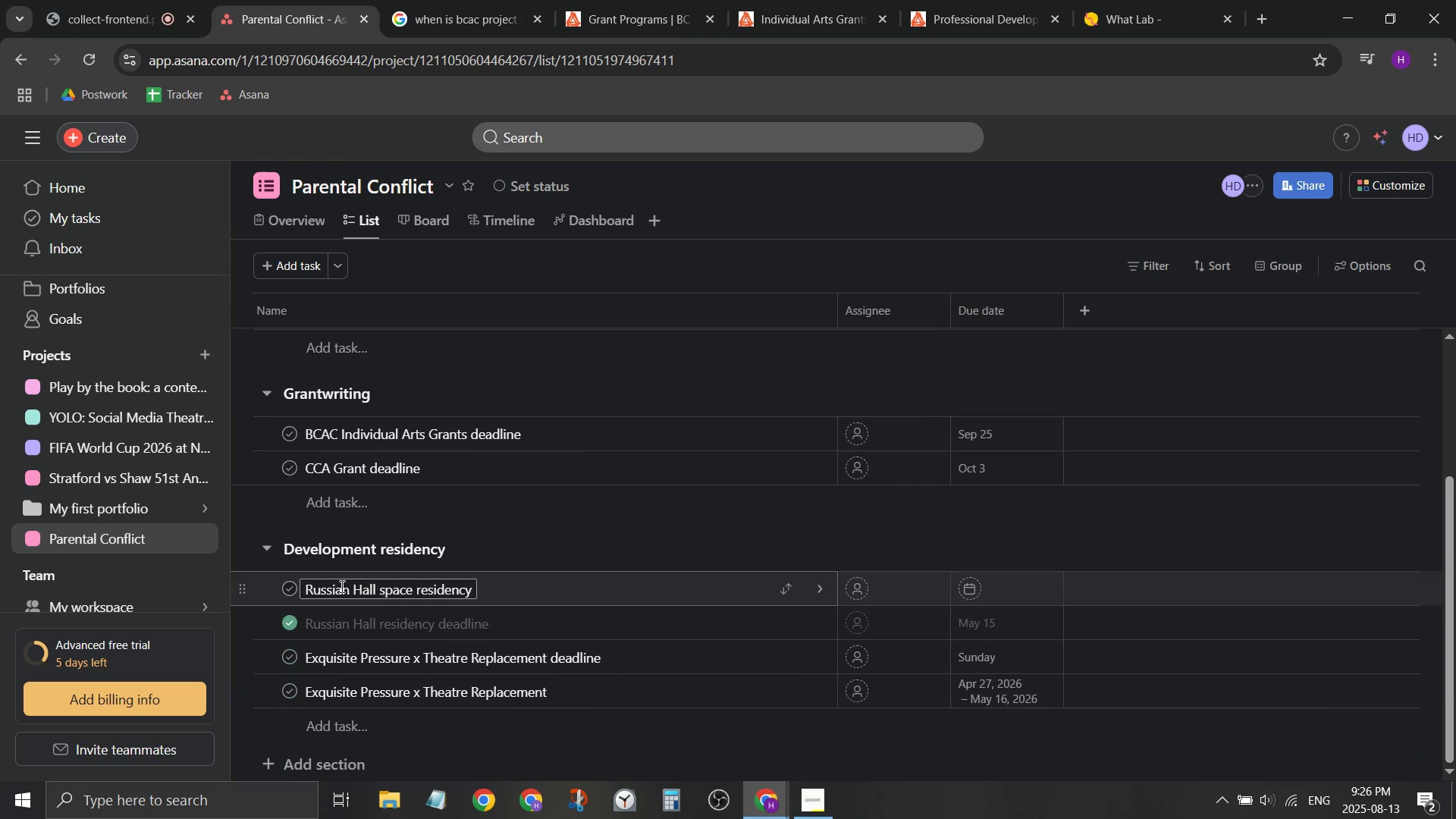 
left_click_drag(start_coordinate=[239, 588], to_coordinate=[247, 609])
 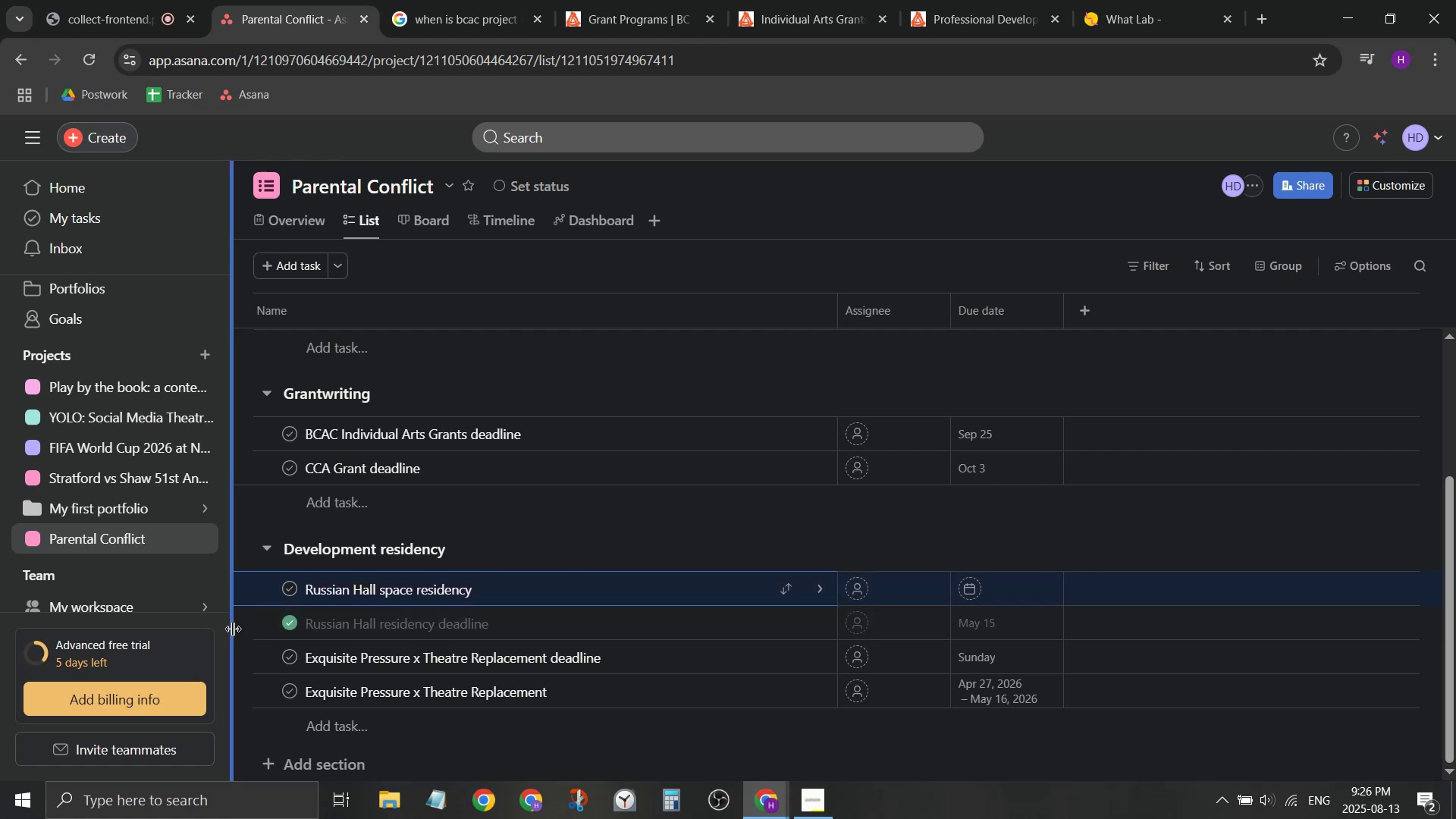 
left_click_drag(start_coordinate=[240, 626], to_coordinate=[401, 585])
 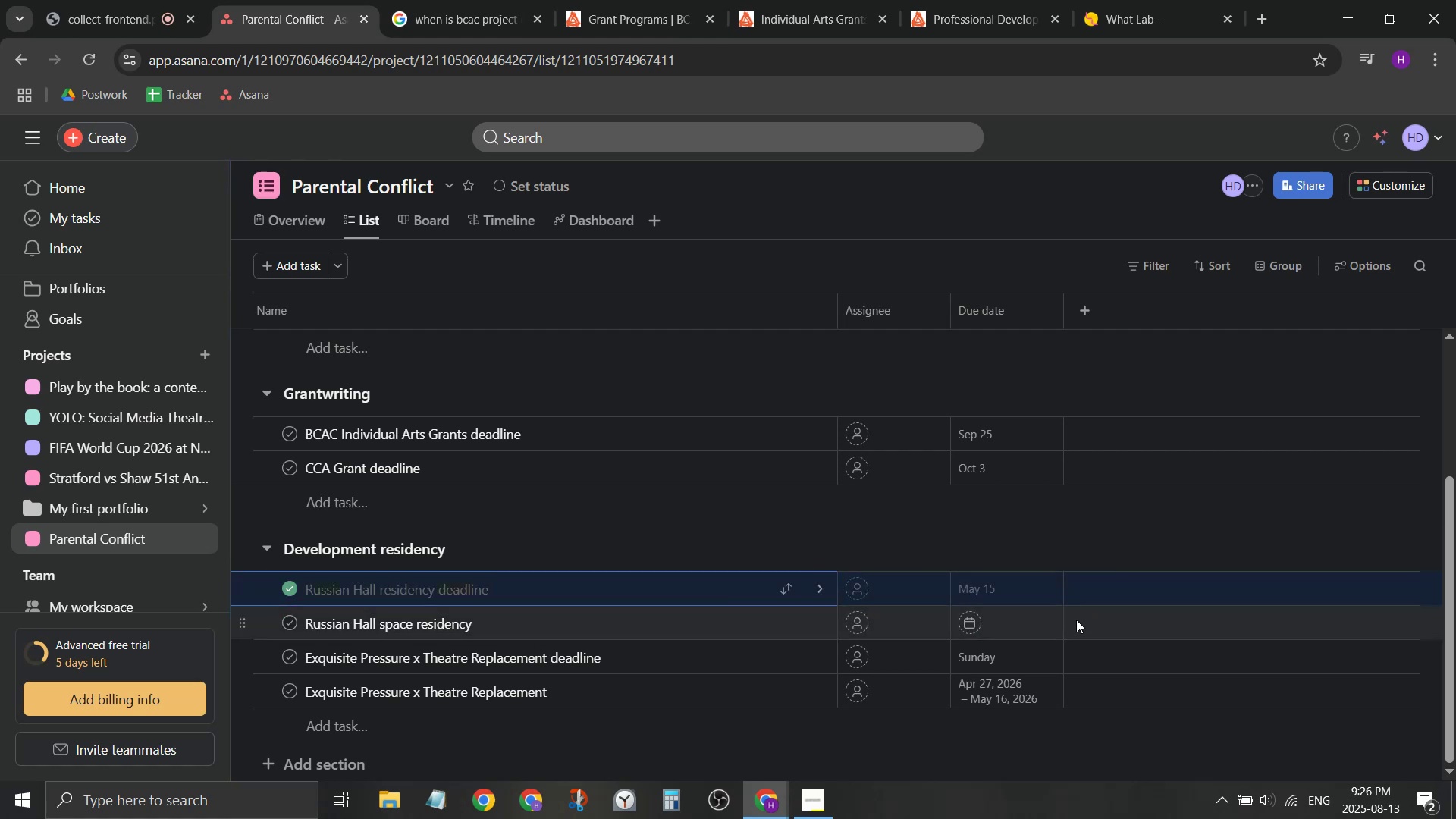 
left_click([1021, 626])
 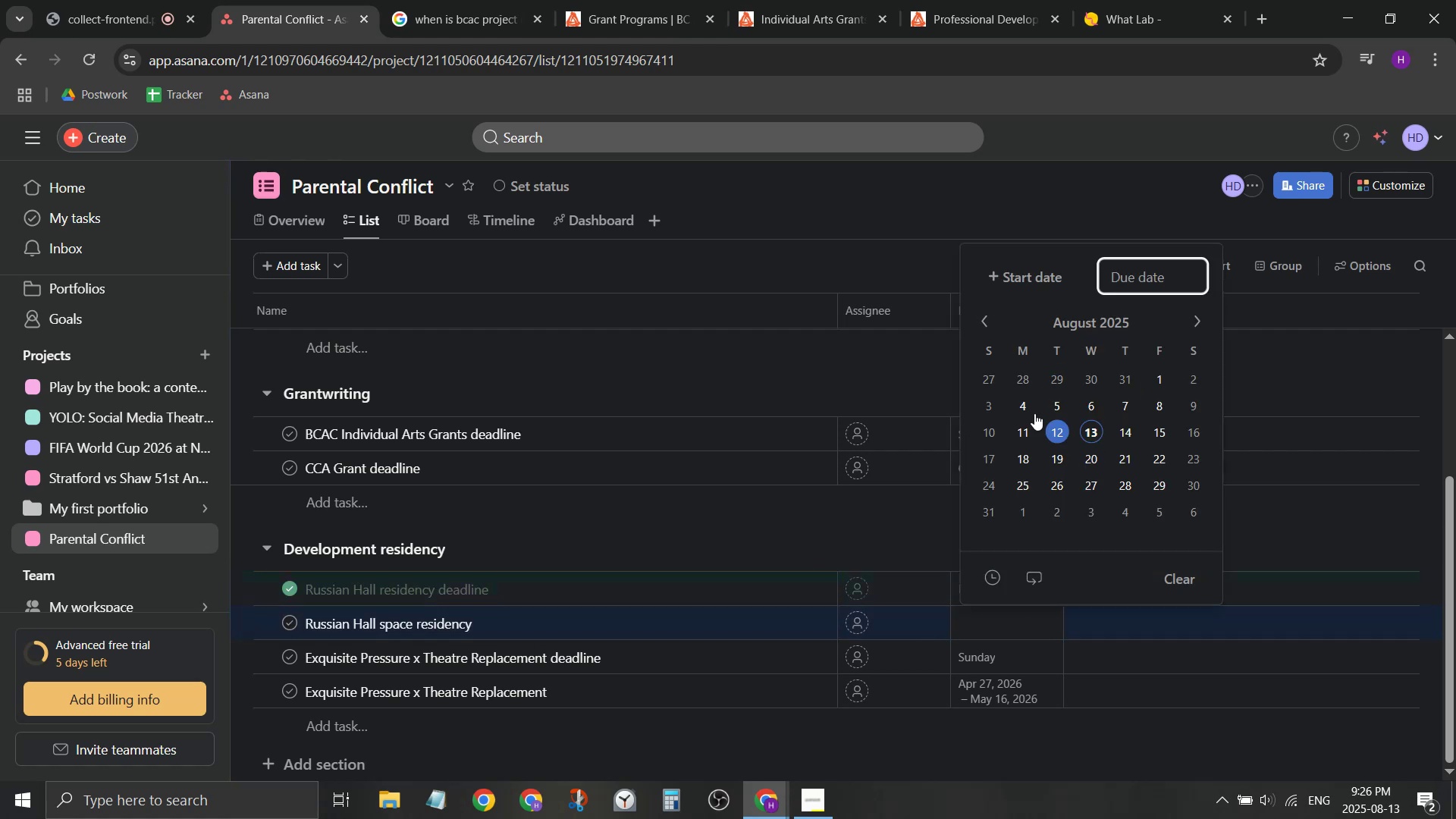 
left_click([1049, 282])
 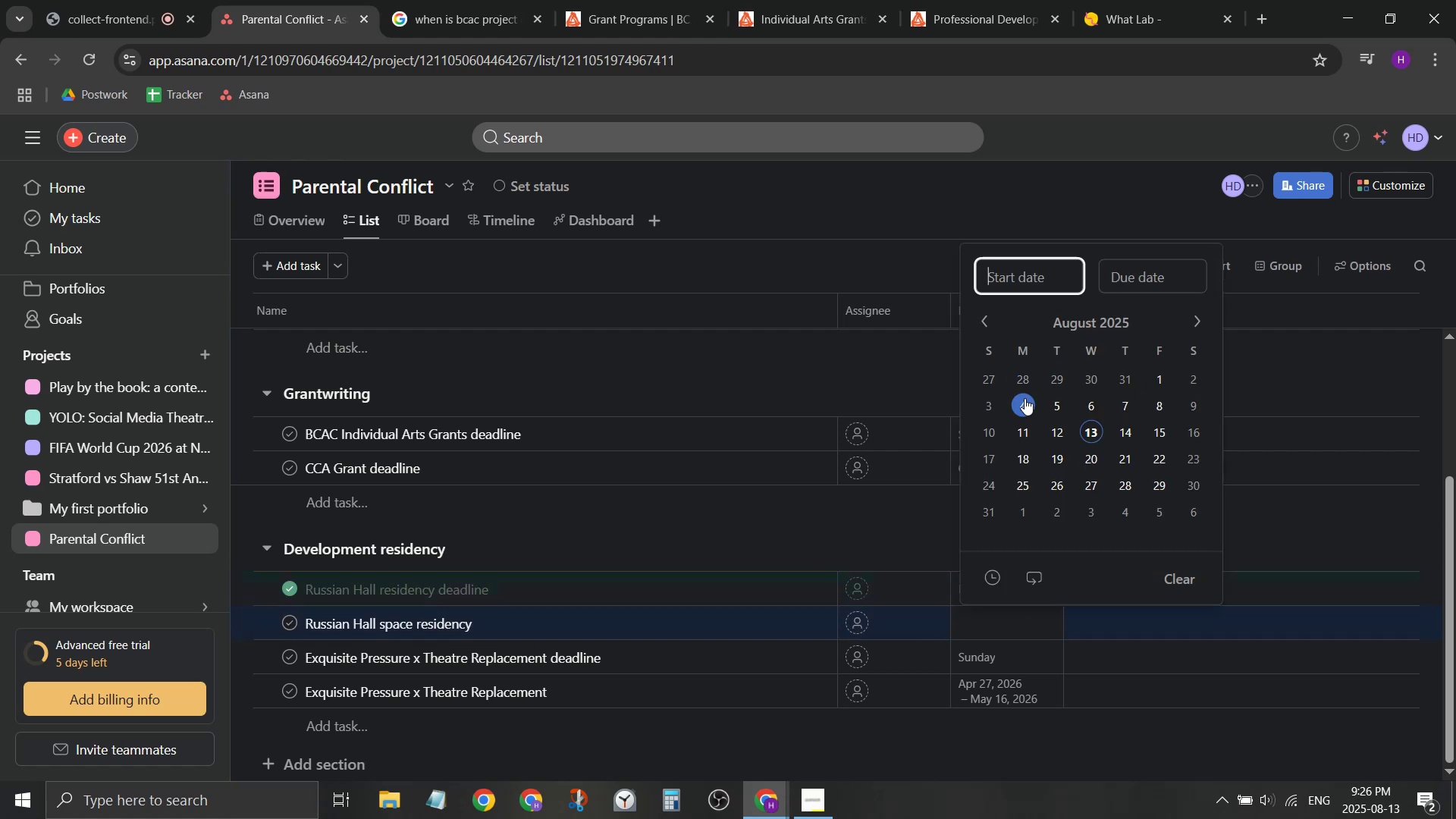 
left_click([1025, 400])
 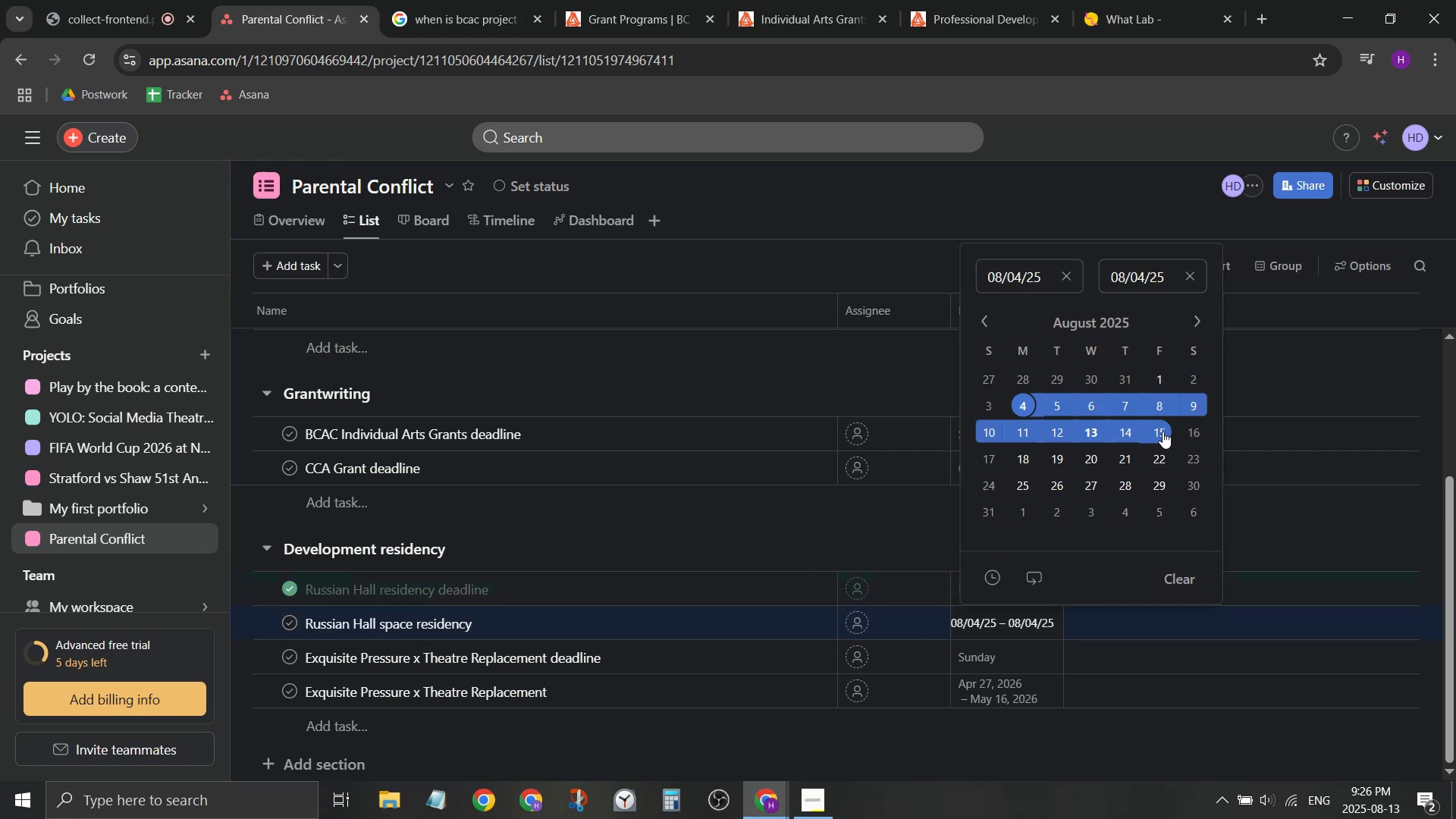 
left_click([1163, 431])
 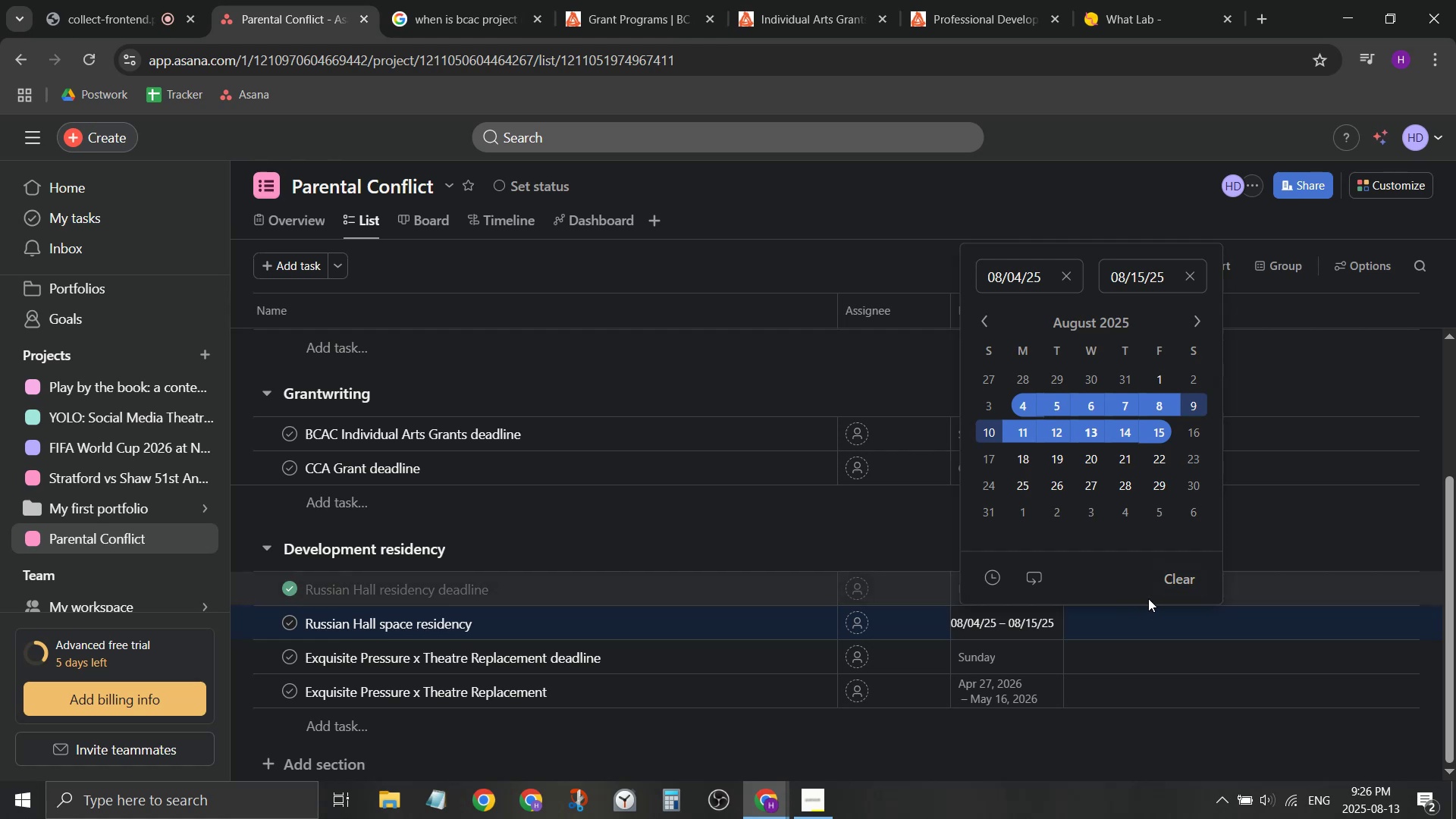 
key(Enter)
 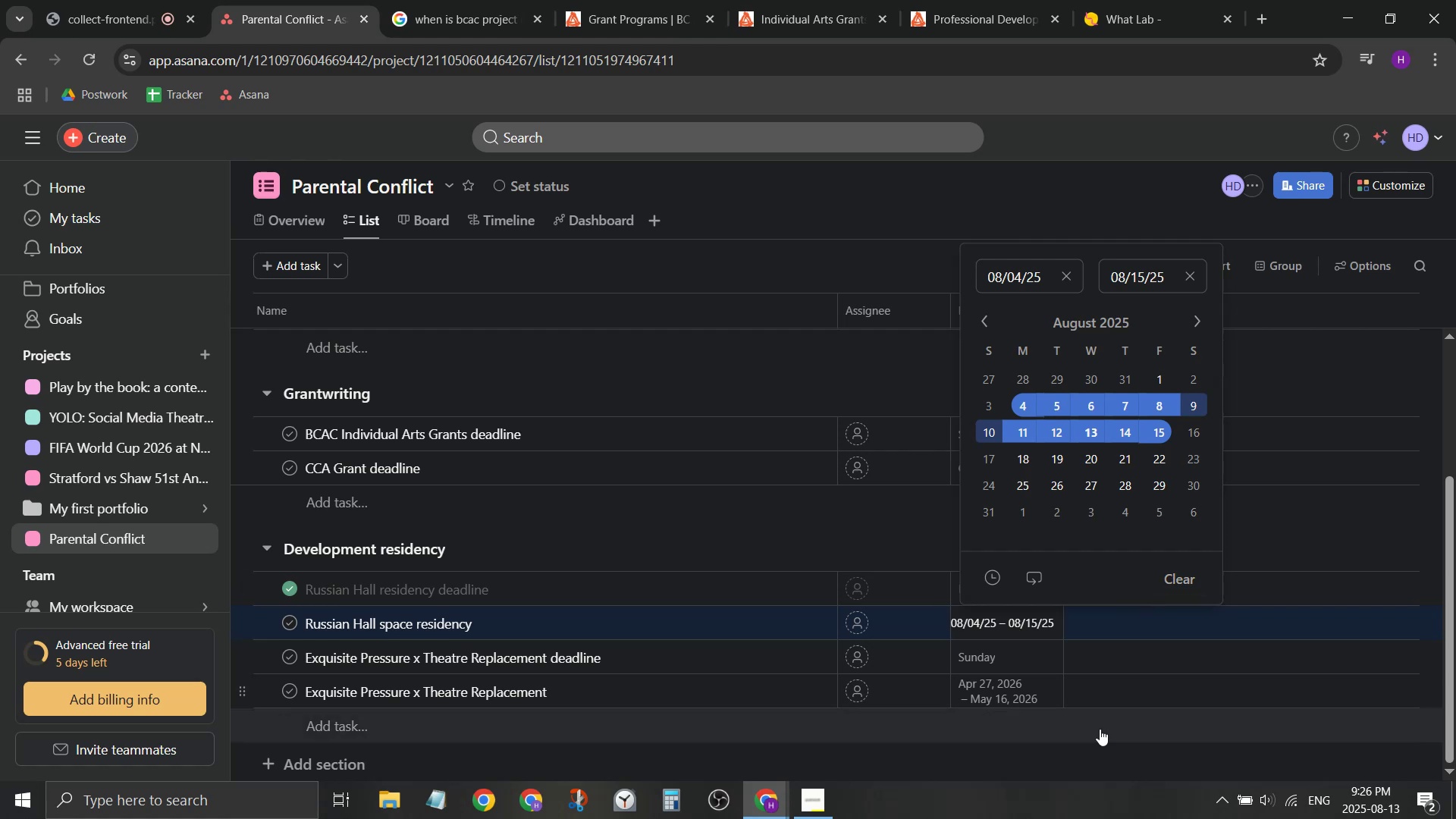 
left_click([1090, 767])
 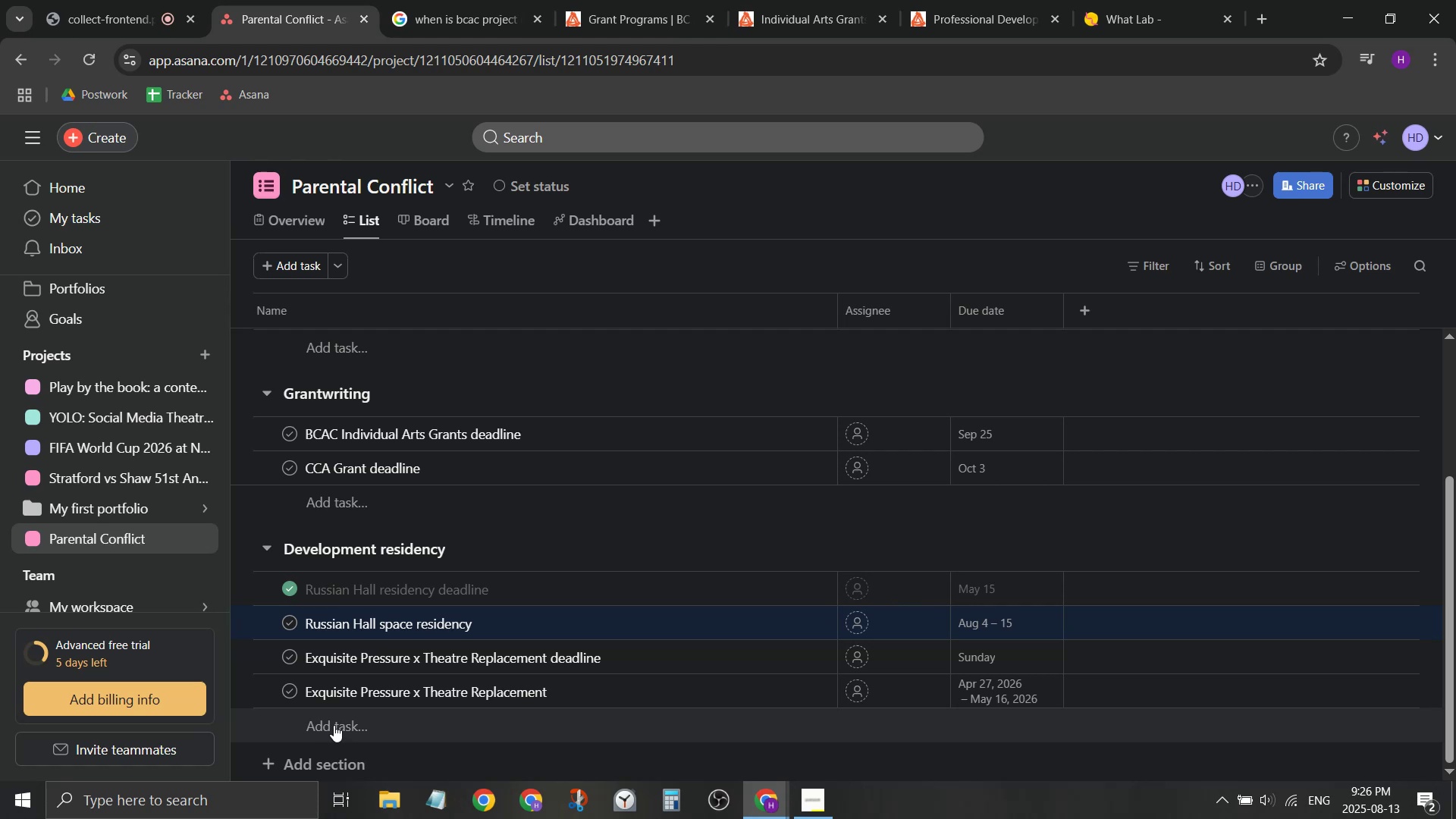 
wait(16.46)
 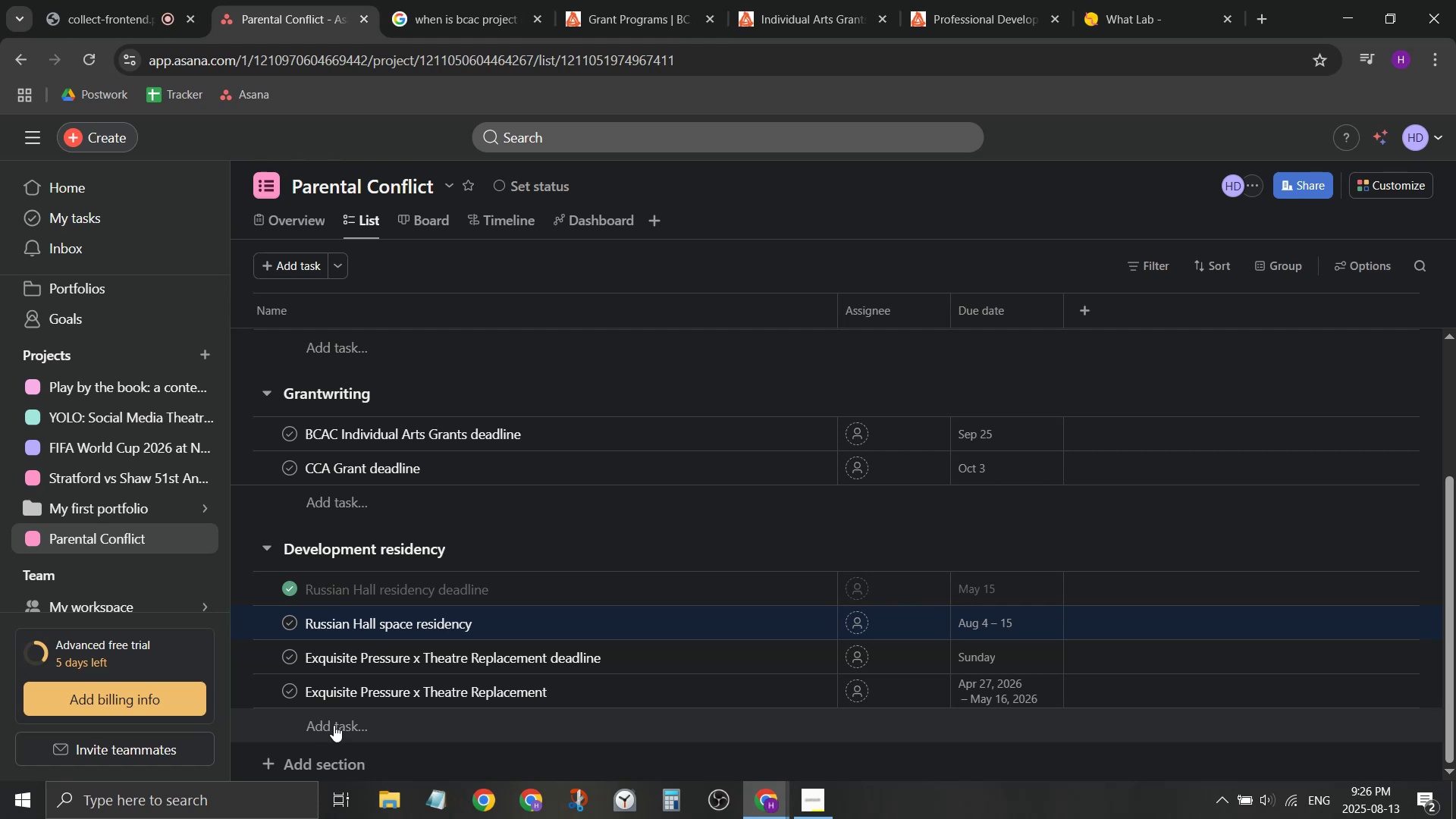 
left_click([370, 724])
 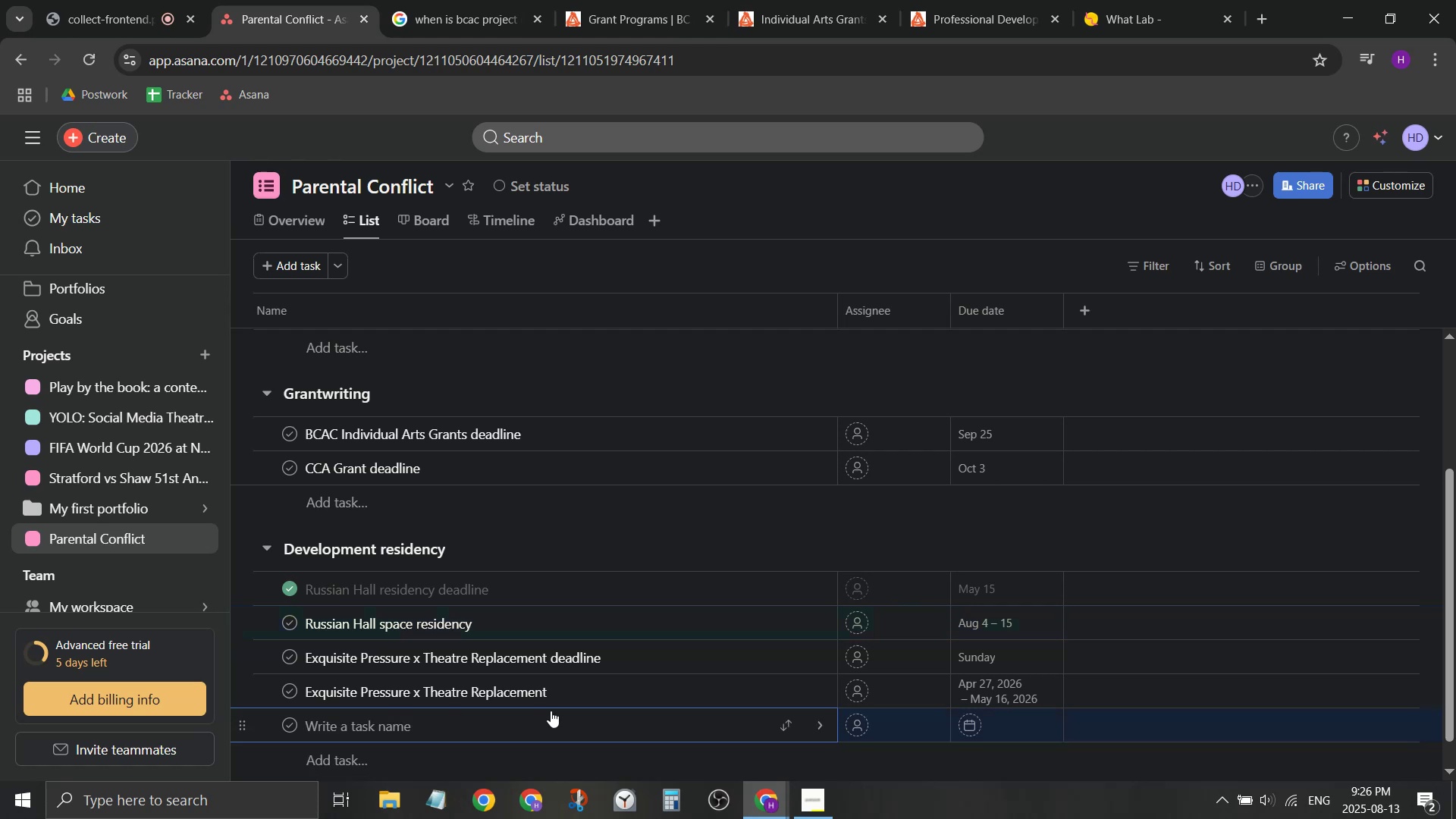 
type(PuSh Ind)
key(Backspace)
type(udstry series)
key(Backspace)
key(Backspace)
key(Backspace)
key(Backspace)
key(Backspace)
key(Backspace)
key(Backspace)
key(Backspace)
key(Backspace)
key(Backspace)
key(Backspace)
key(Backspace)
key(Backspace)
key(Backspace)
key(Backspace)
type(Pitch sessio)
key(Backspace)
key(Backspace)
key(Backspace)
key(Backspace)
key(Backspace)
key(Backspace)
type(Session deadline)
 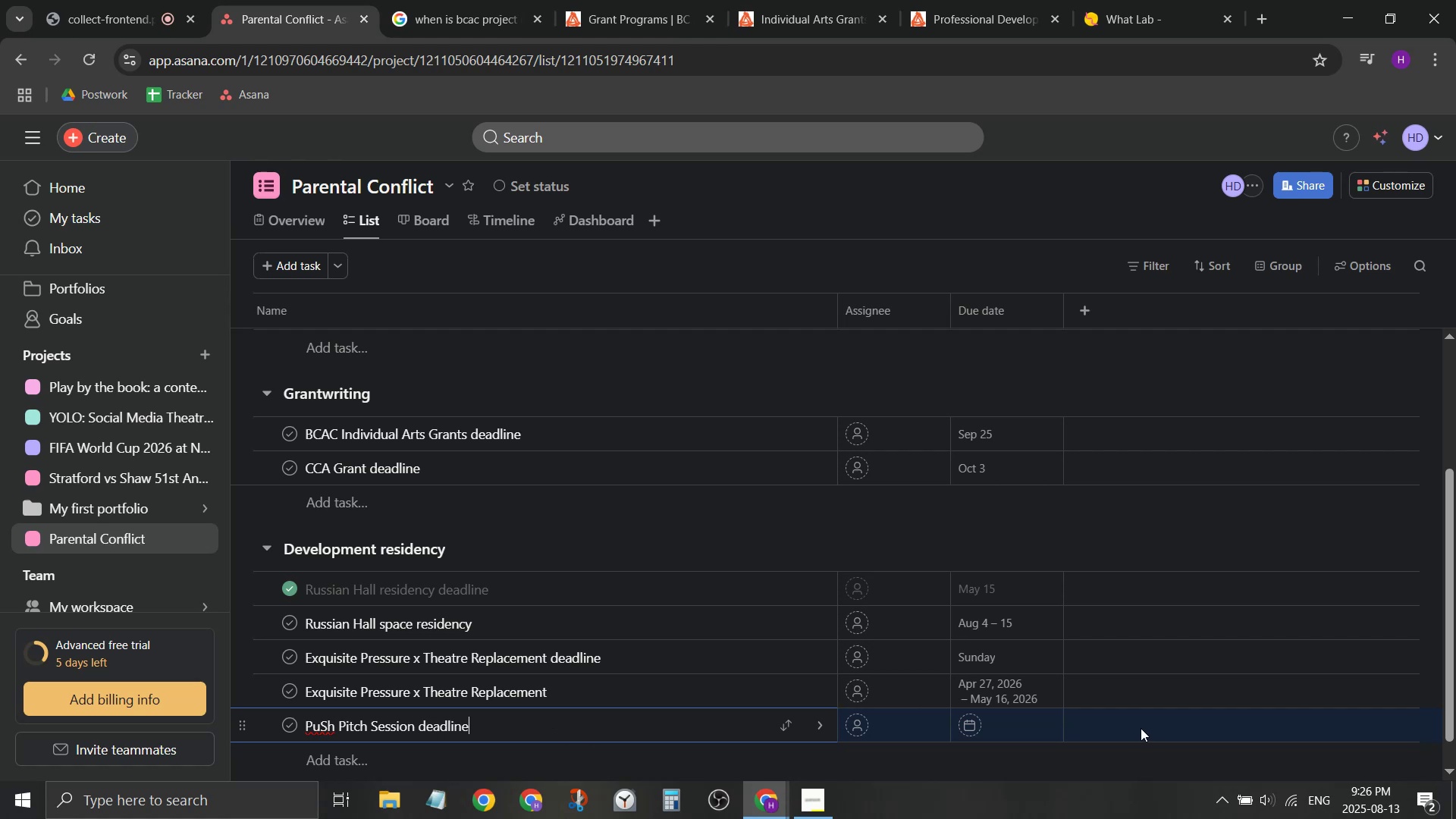 
left_click([1022, 730])
 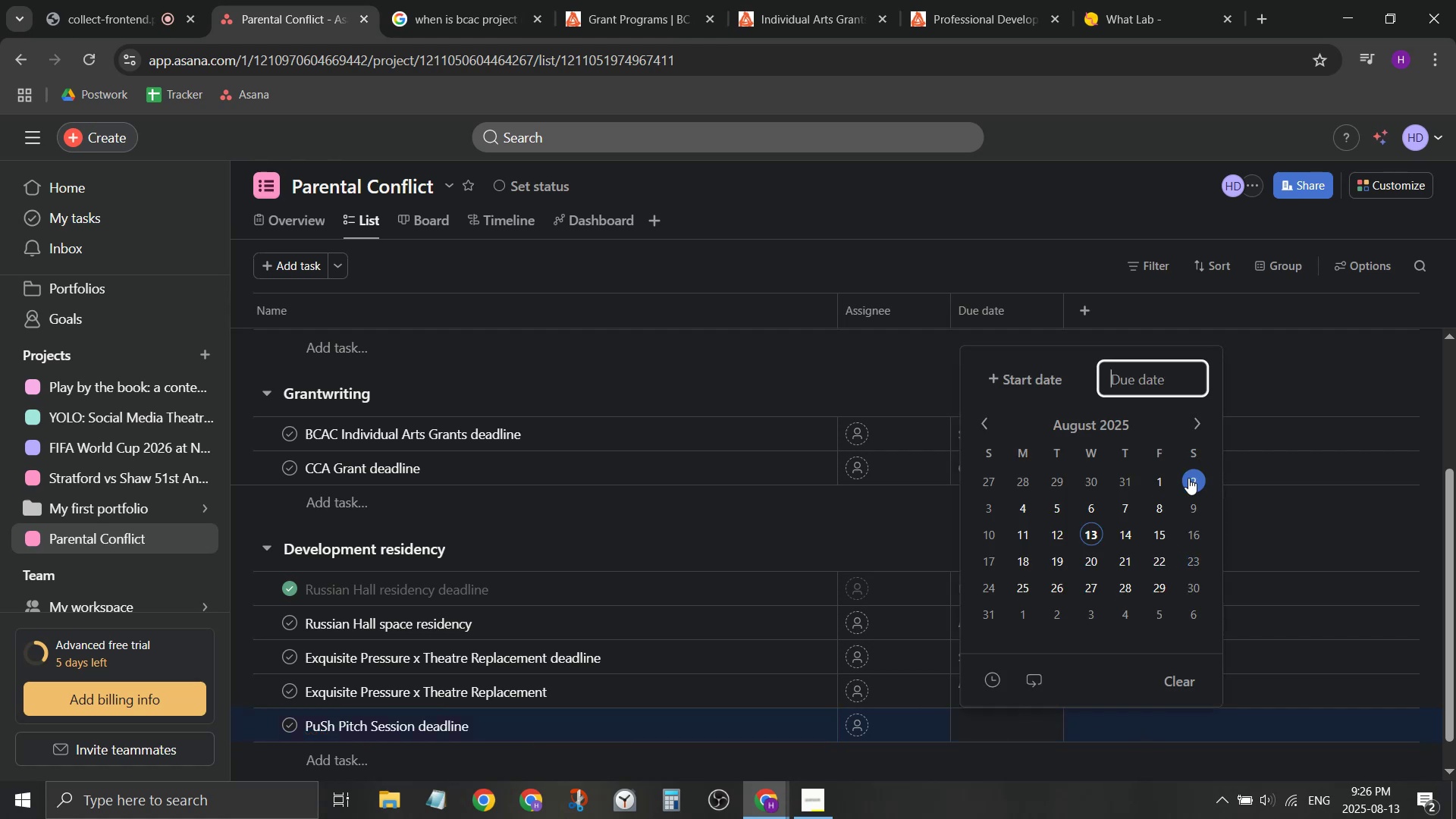 
left_click([1194, 436])
 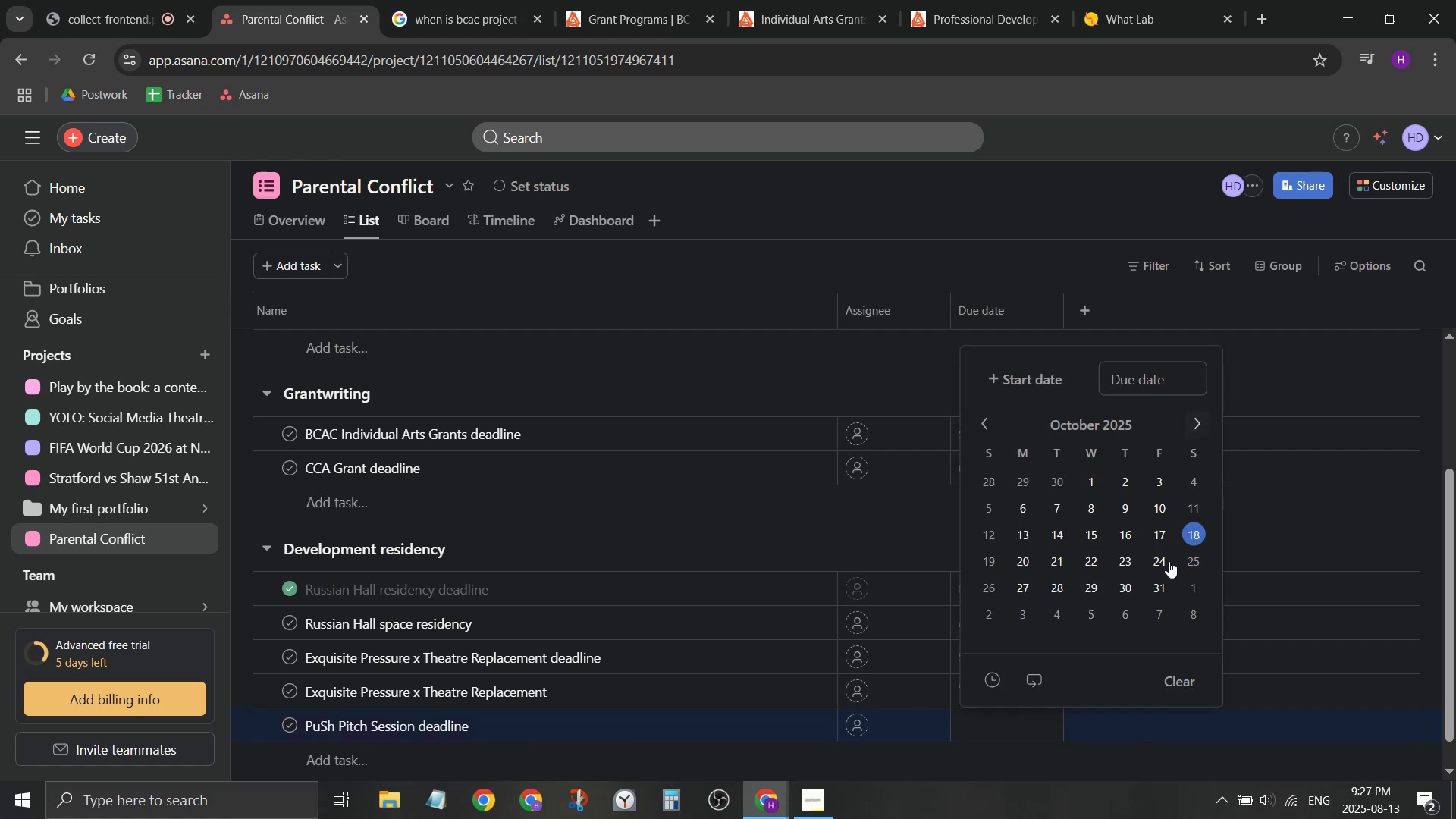 
left_click([1159, 595])
 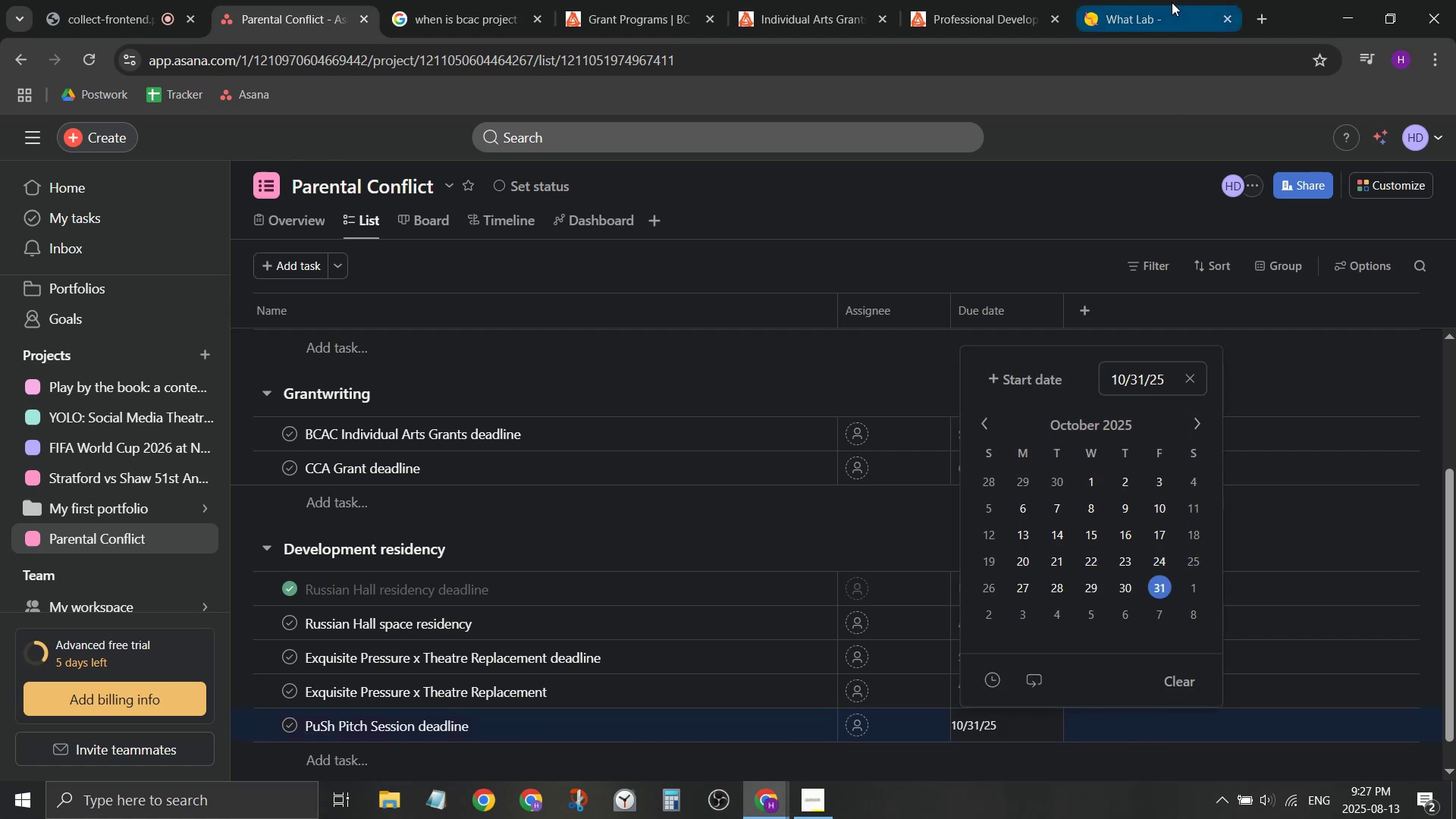 
left_click([1252, 20])
 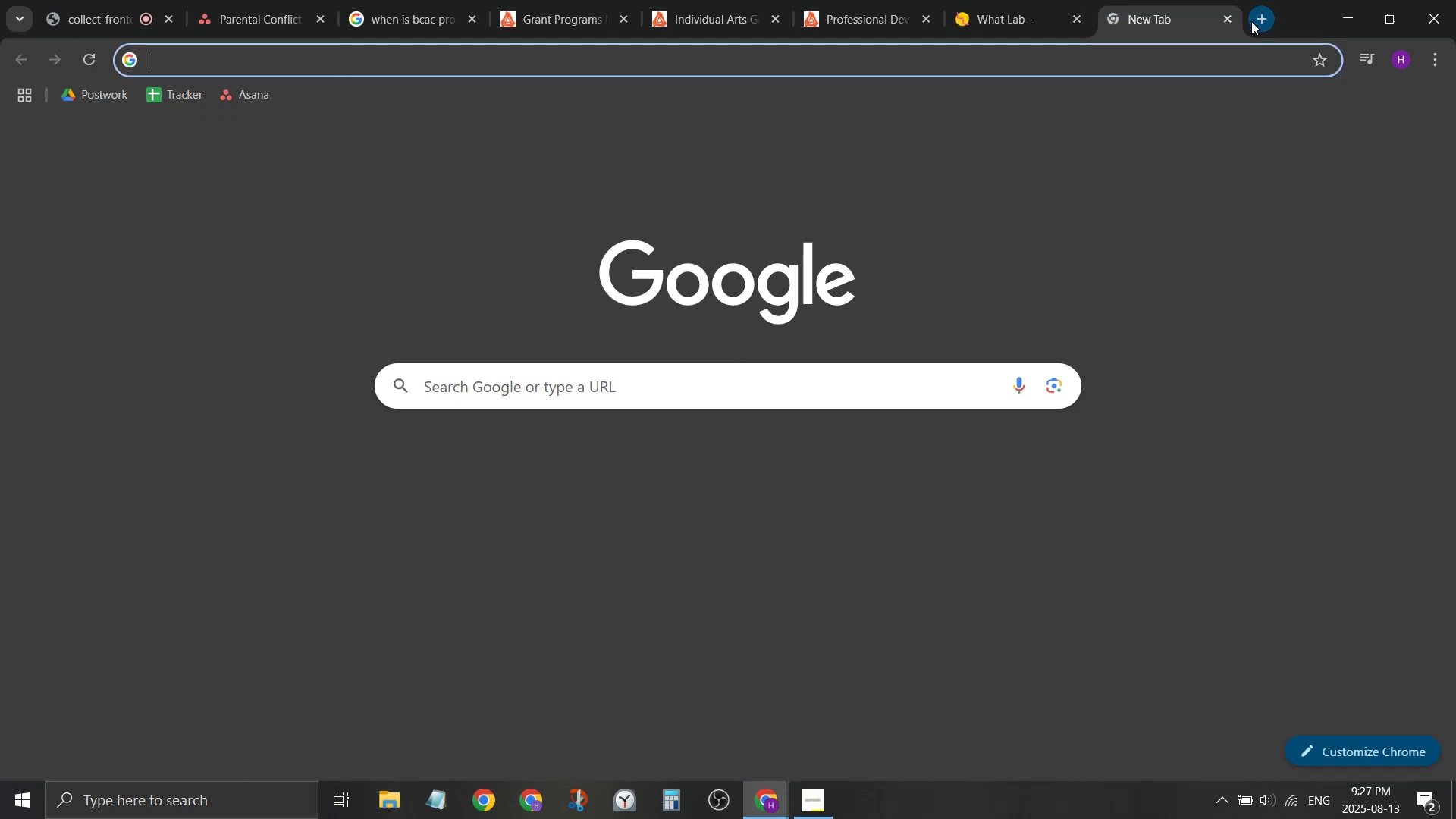 
type(pis)
key(Backspace)
key(Backspace)
type(sh)
key(Backspace)
key(Backspace)
type(ush festival 2026)
 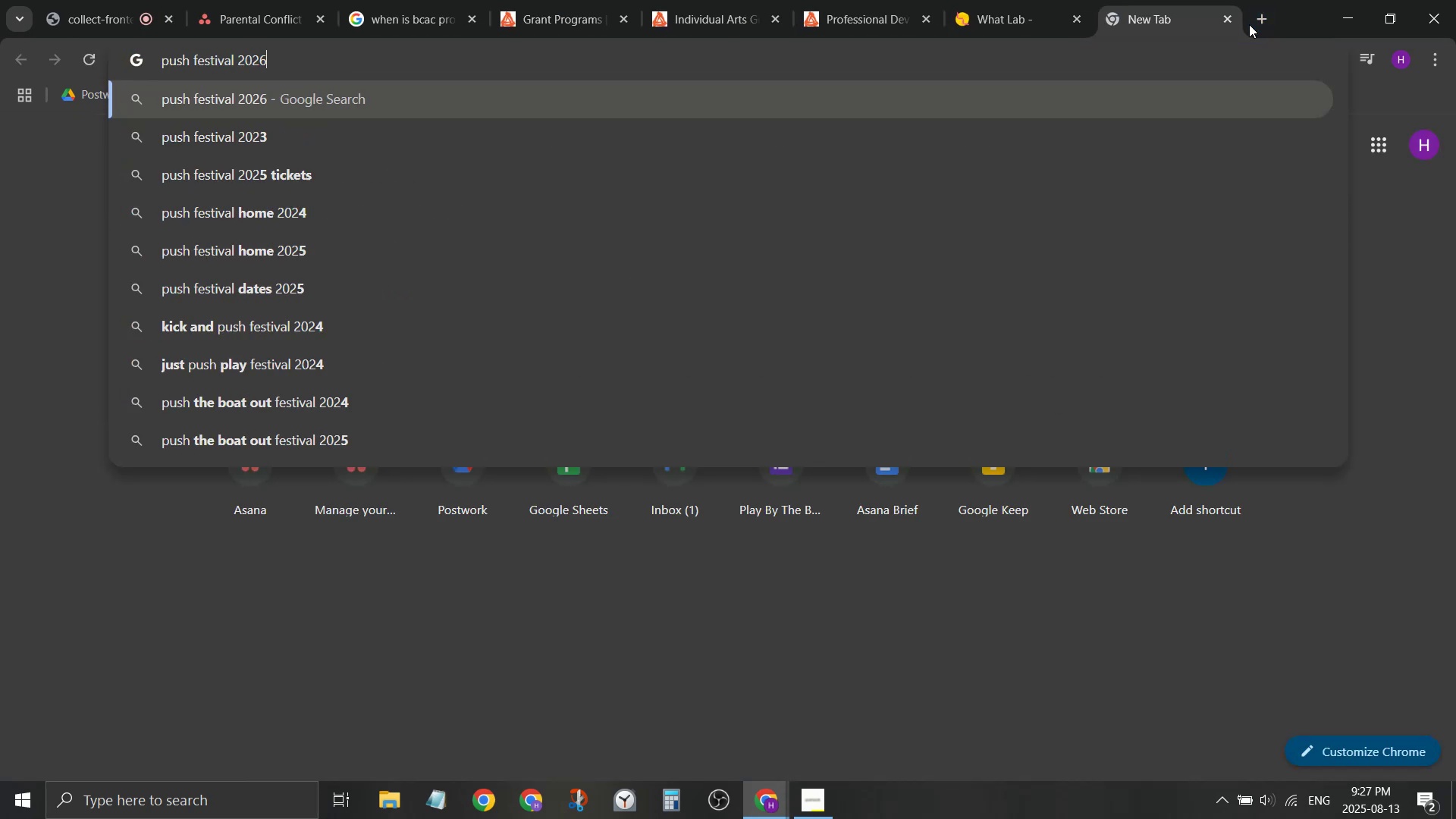 
key(Enter)
 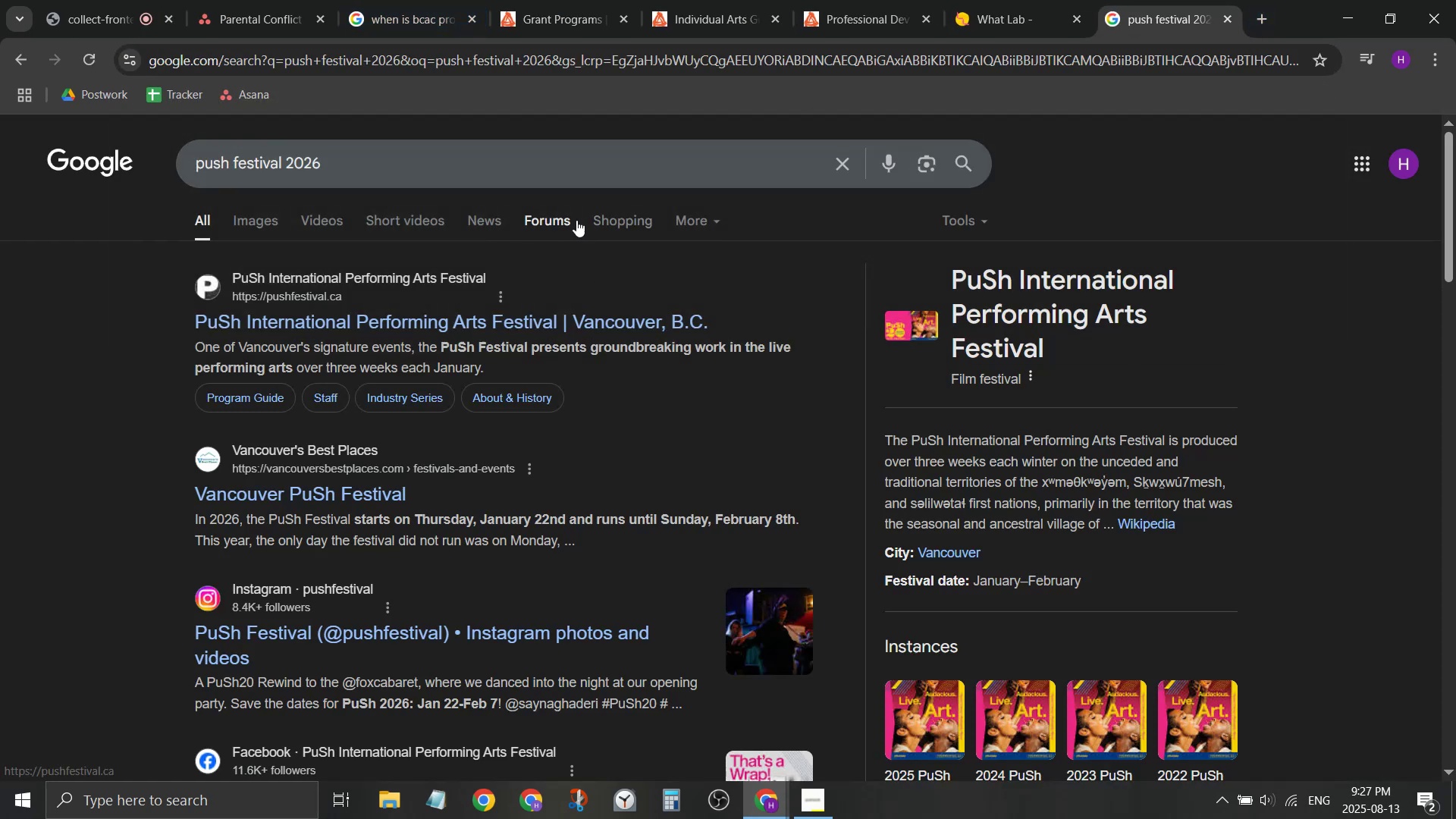 
left_click([580, 164])
 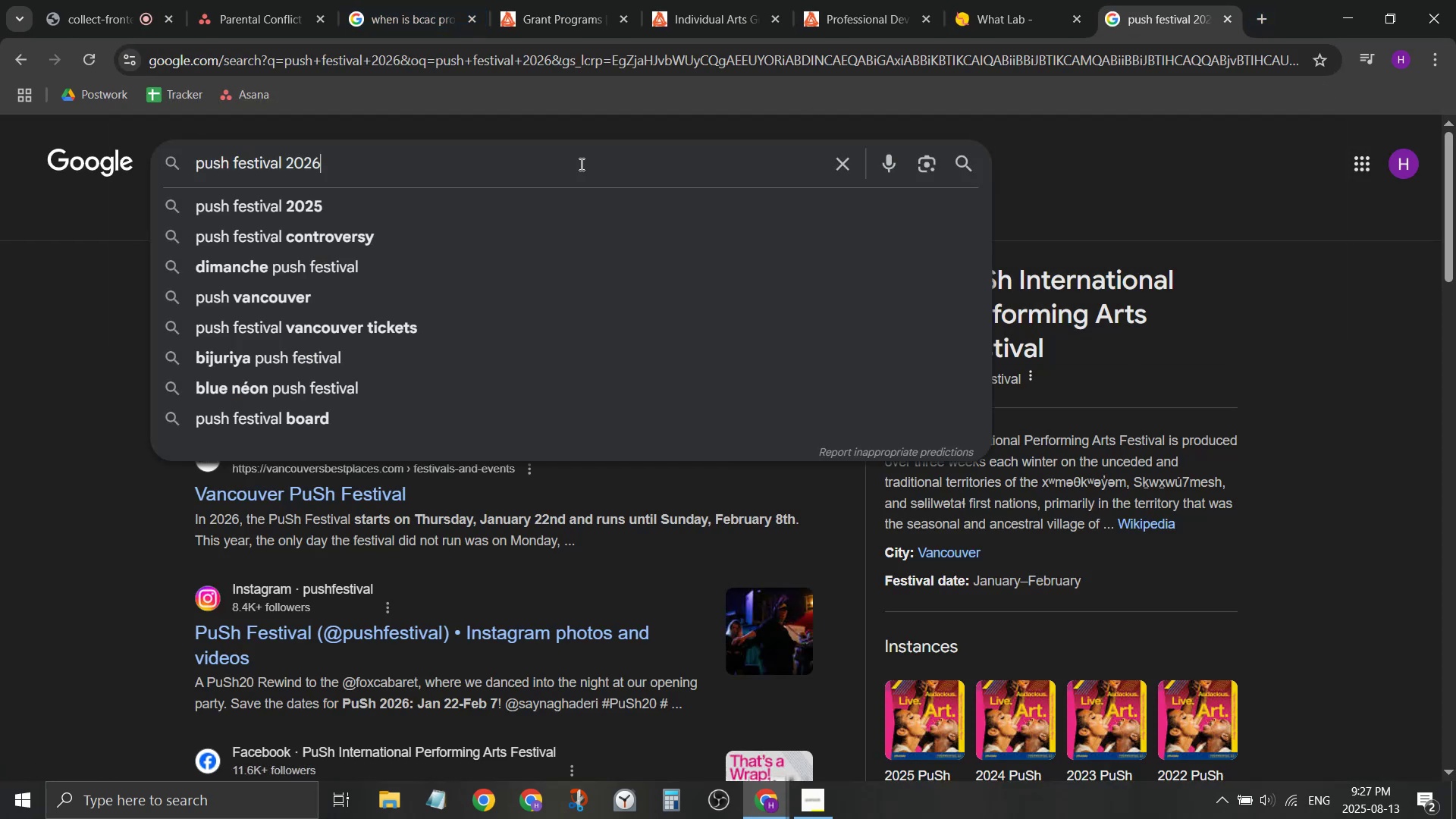 
type( industry series)
 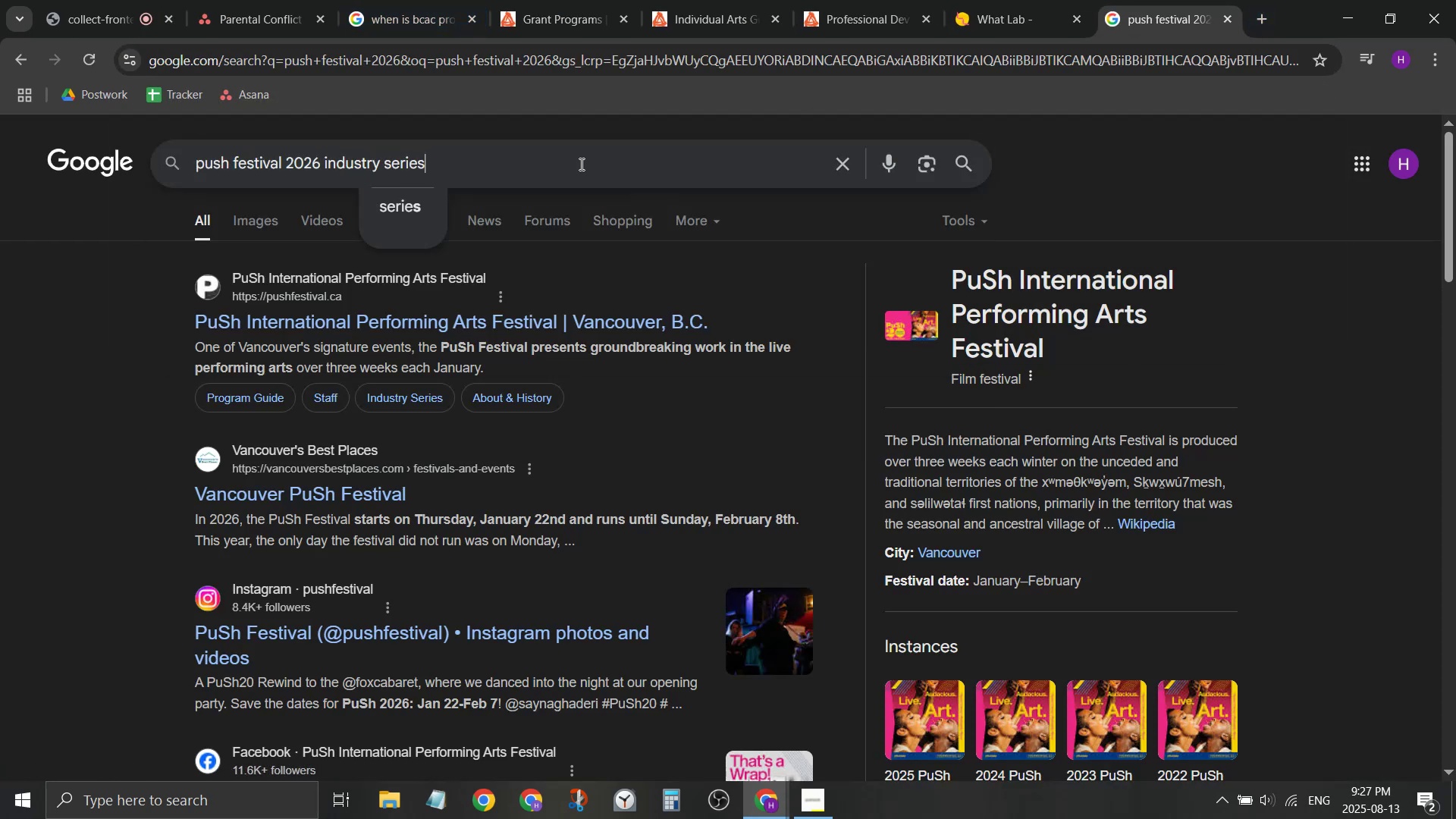 
key(Enter)
 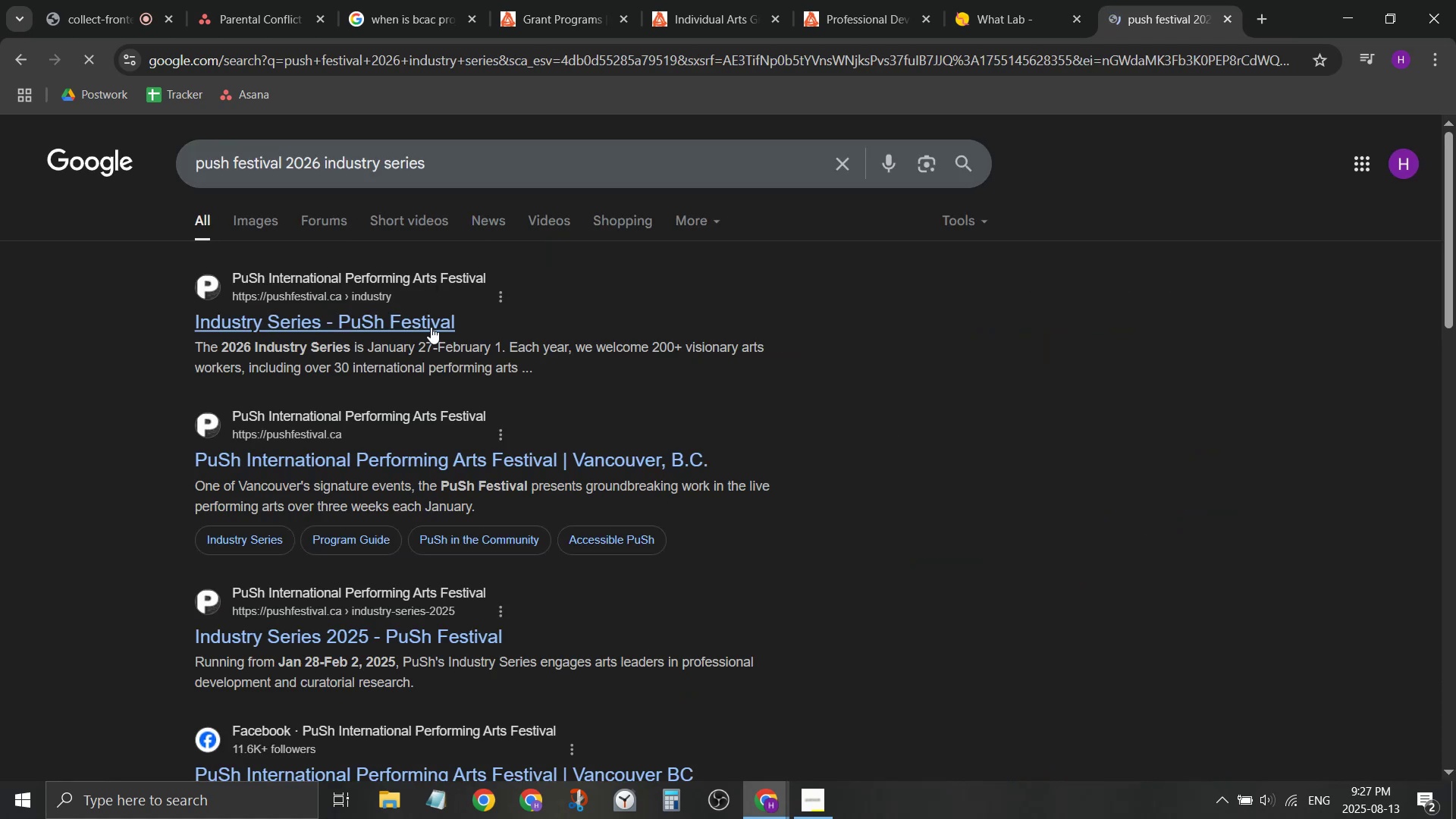 
hold_key(key=ControlLeft, duration=0.45)
left_click([431, 317])
 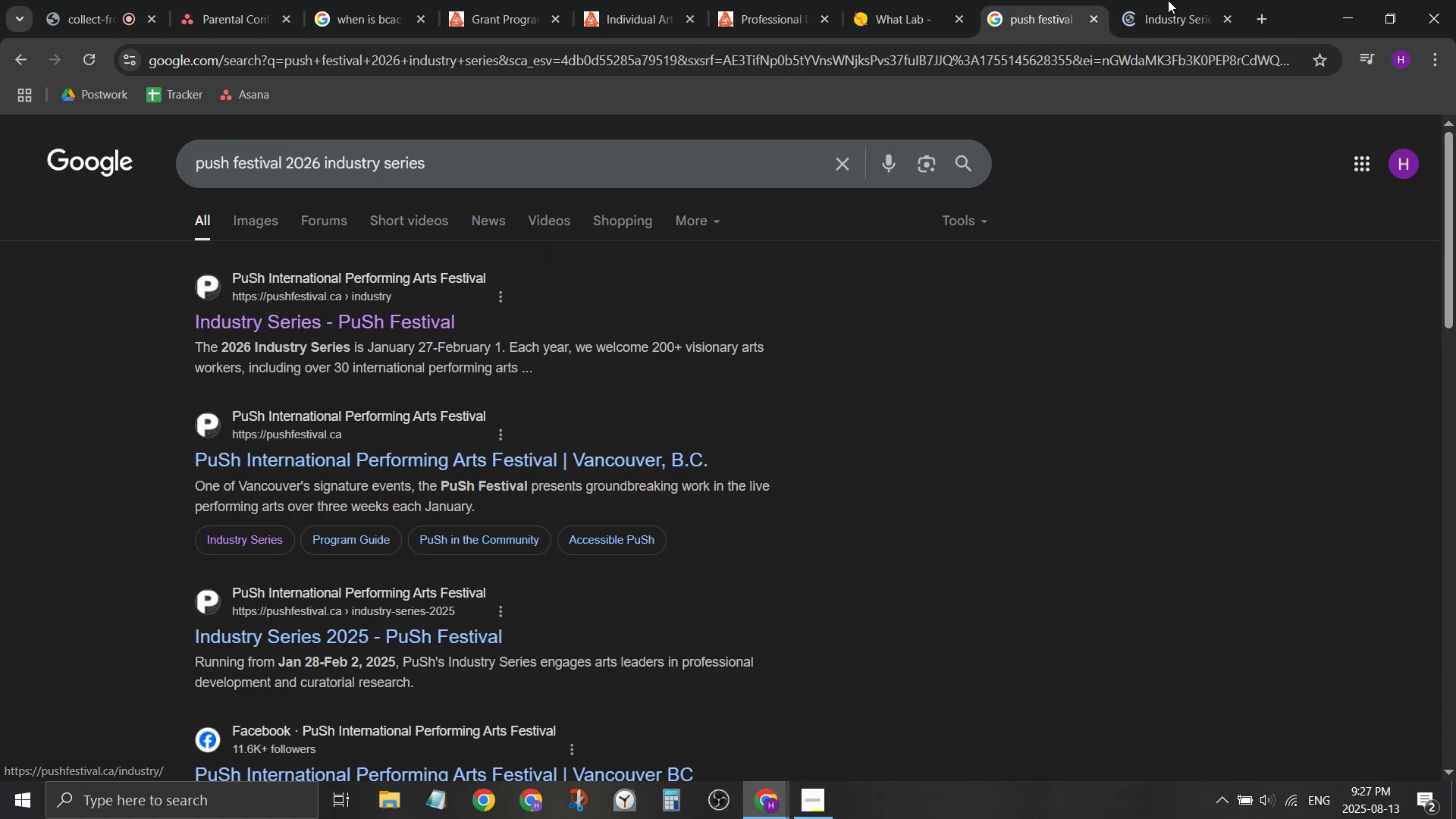 
left_click([1178, 0])
 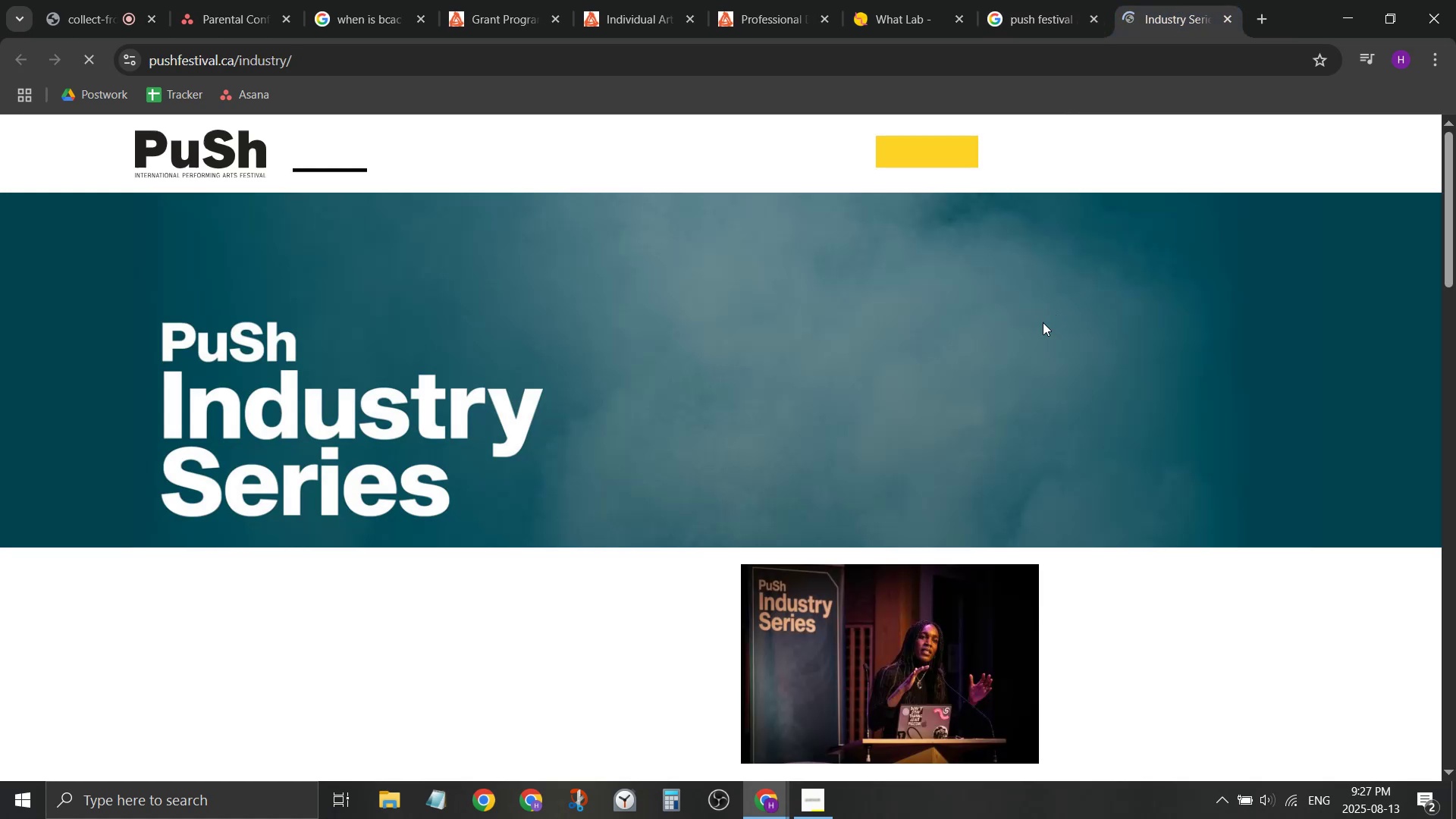 
scroll: coordinate [946, 389], scroll_direction: down, amount: 4.0
 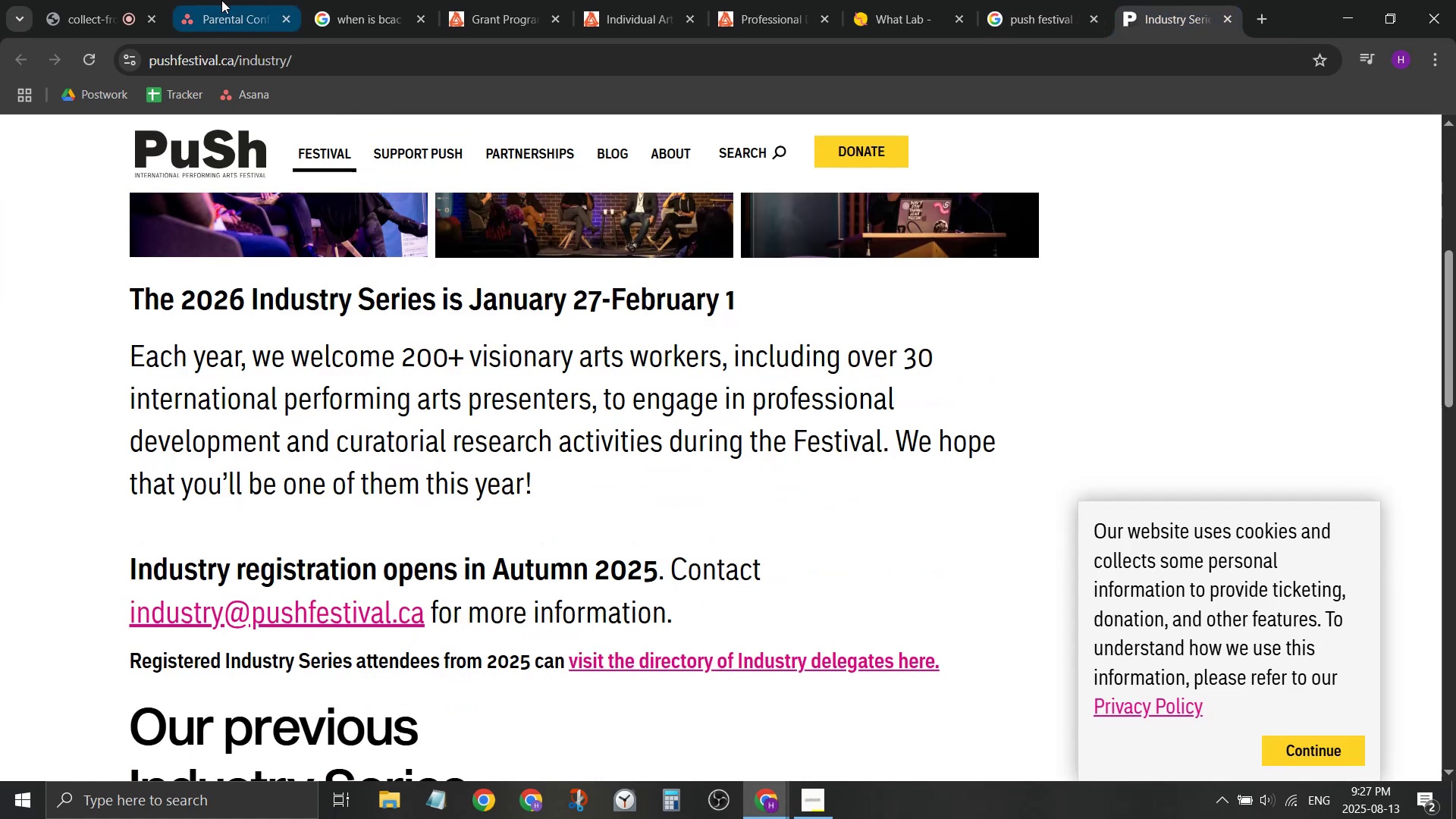 
left_click([268, 0])
 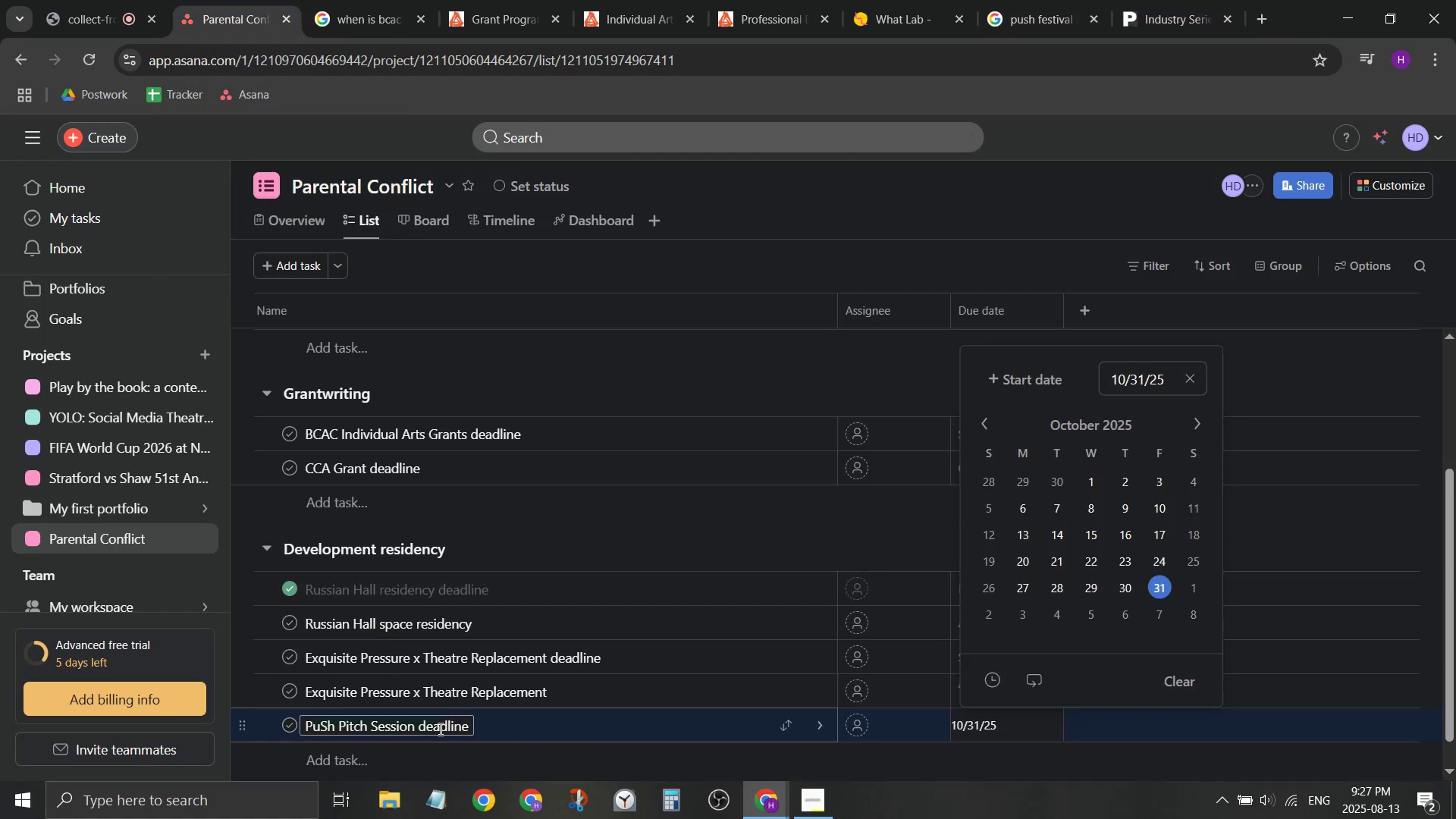 
left_click([350, 761])
 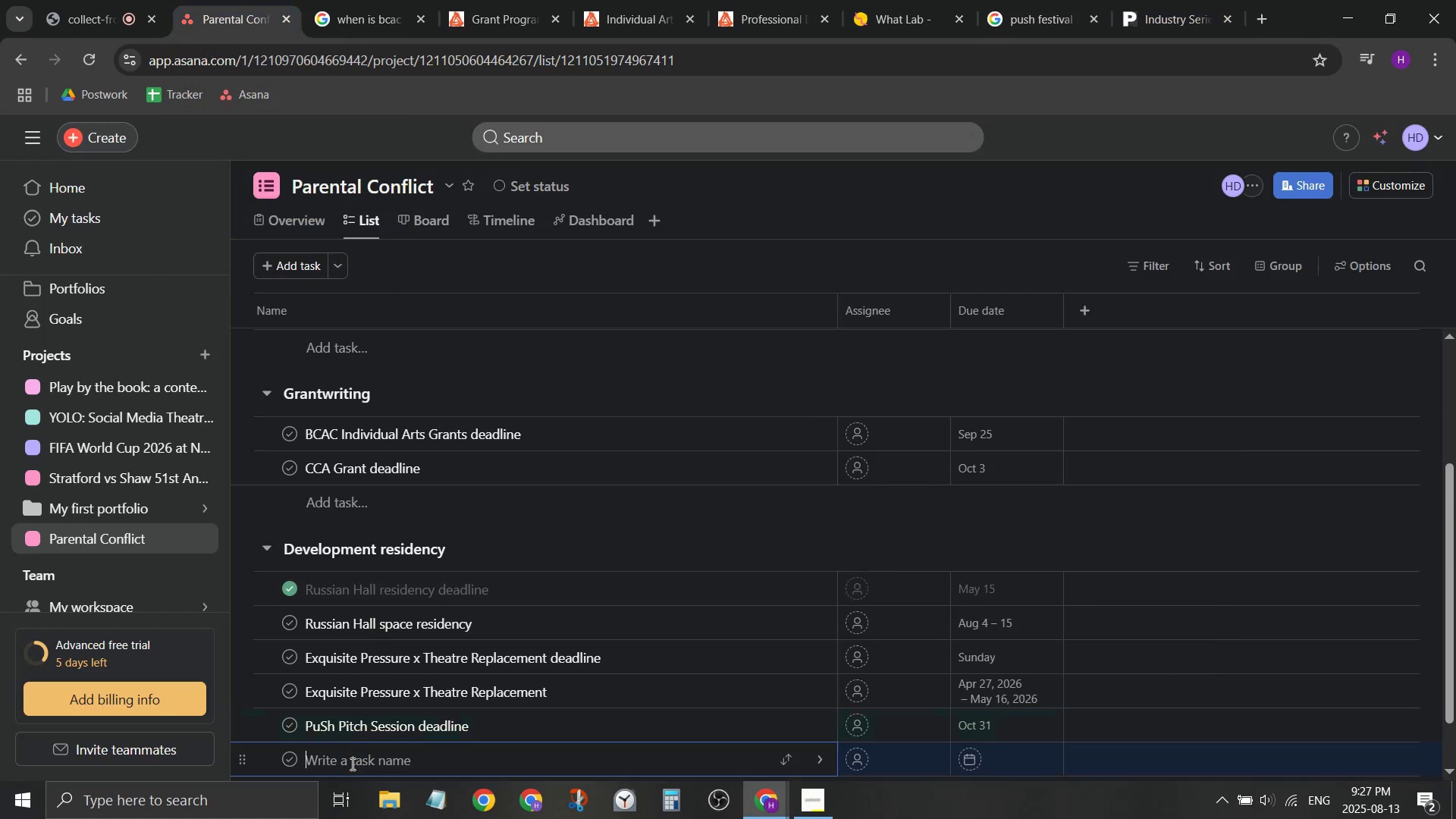 
type(PuSh industry series)
 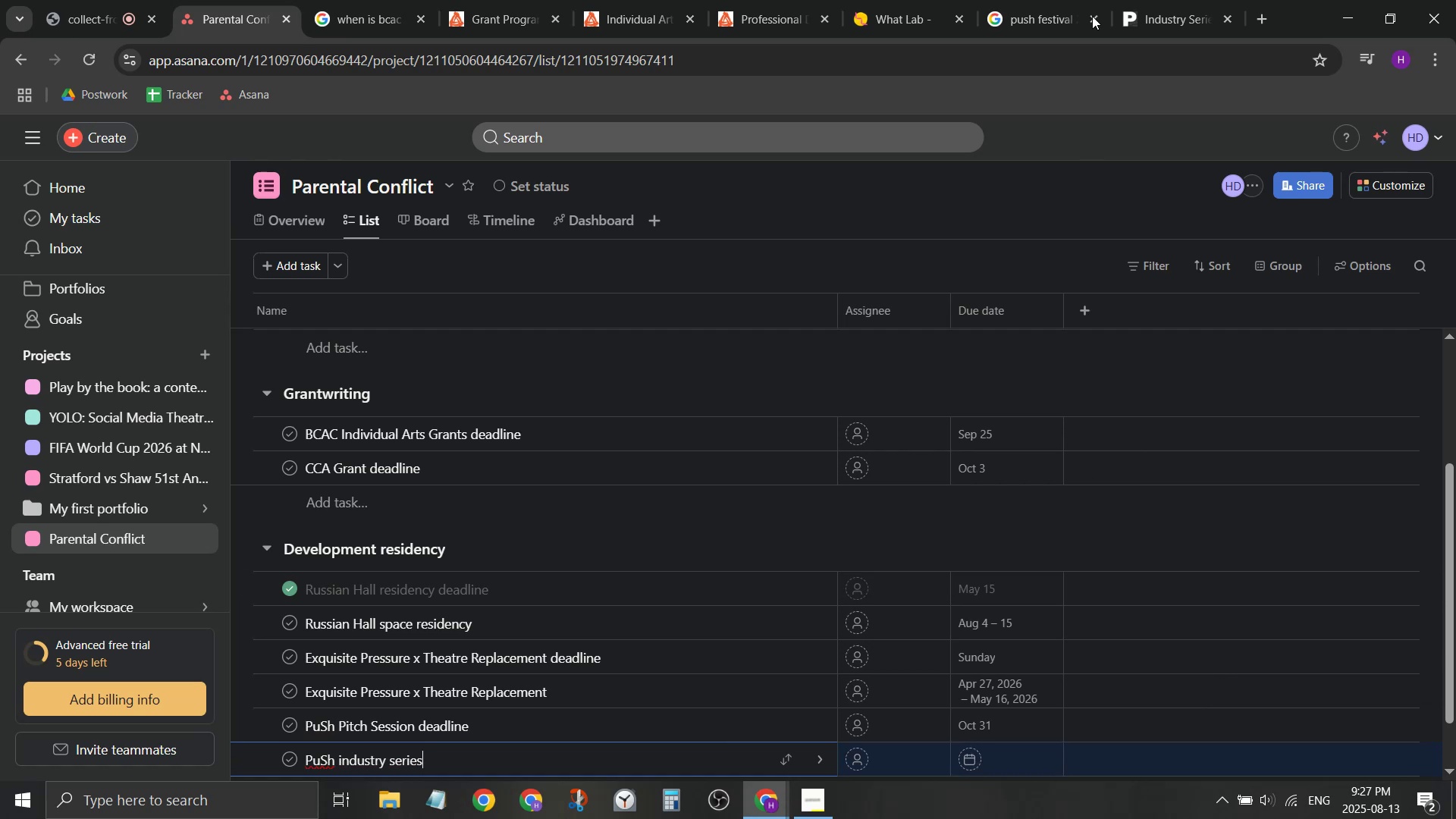 
left_click([1152, 0])
 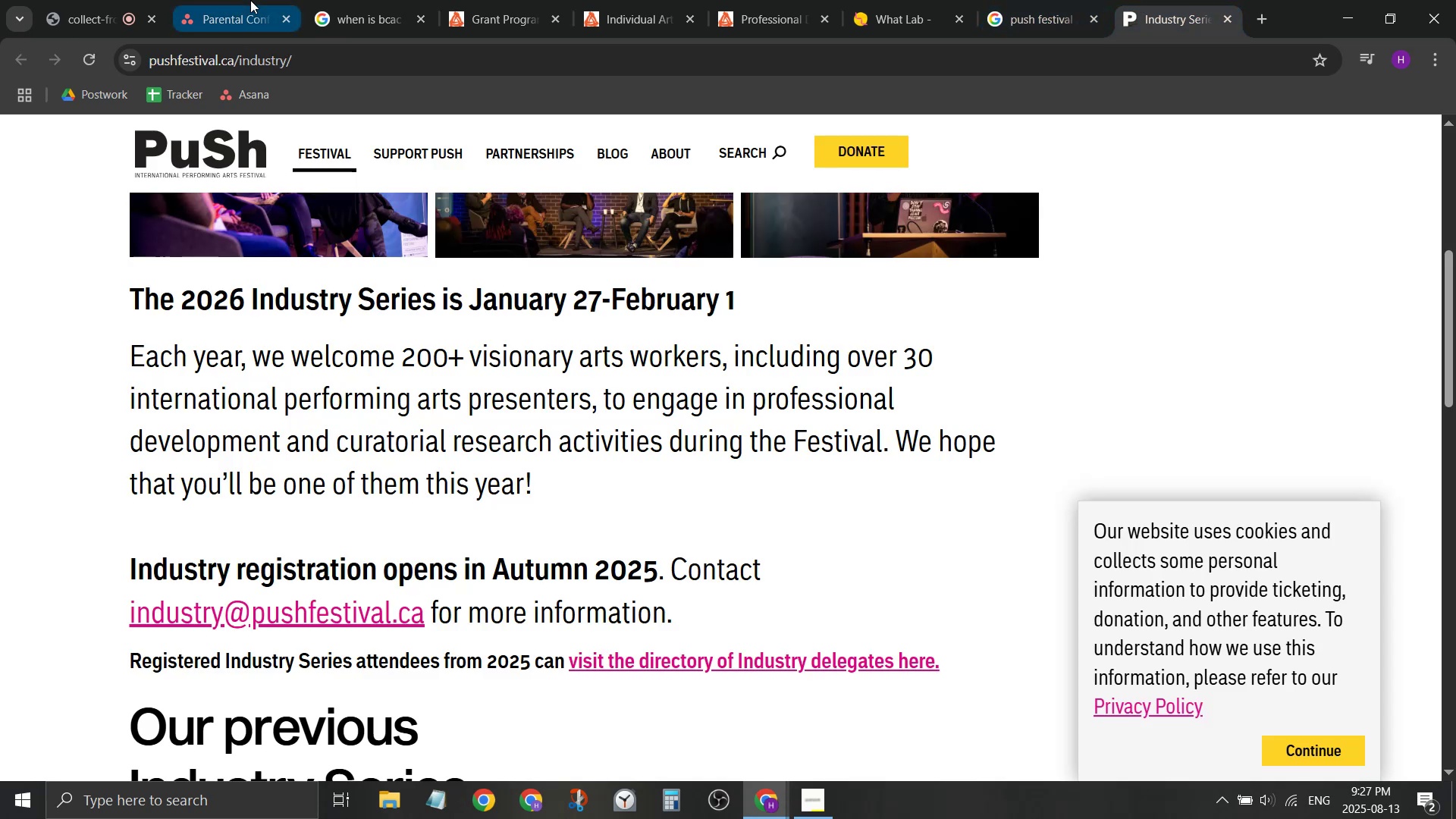 
left_click([250, 0])
 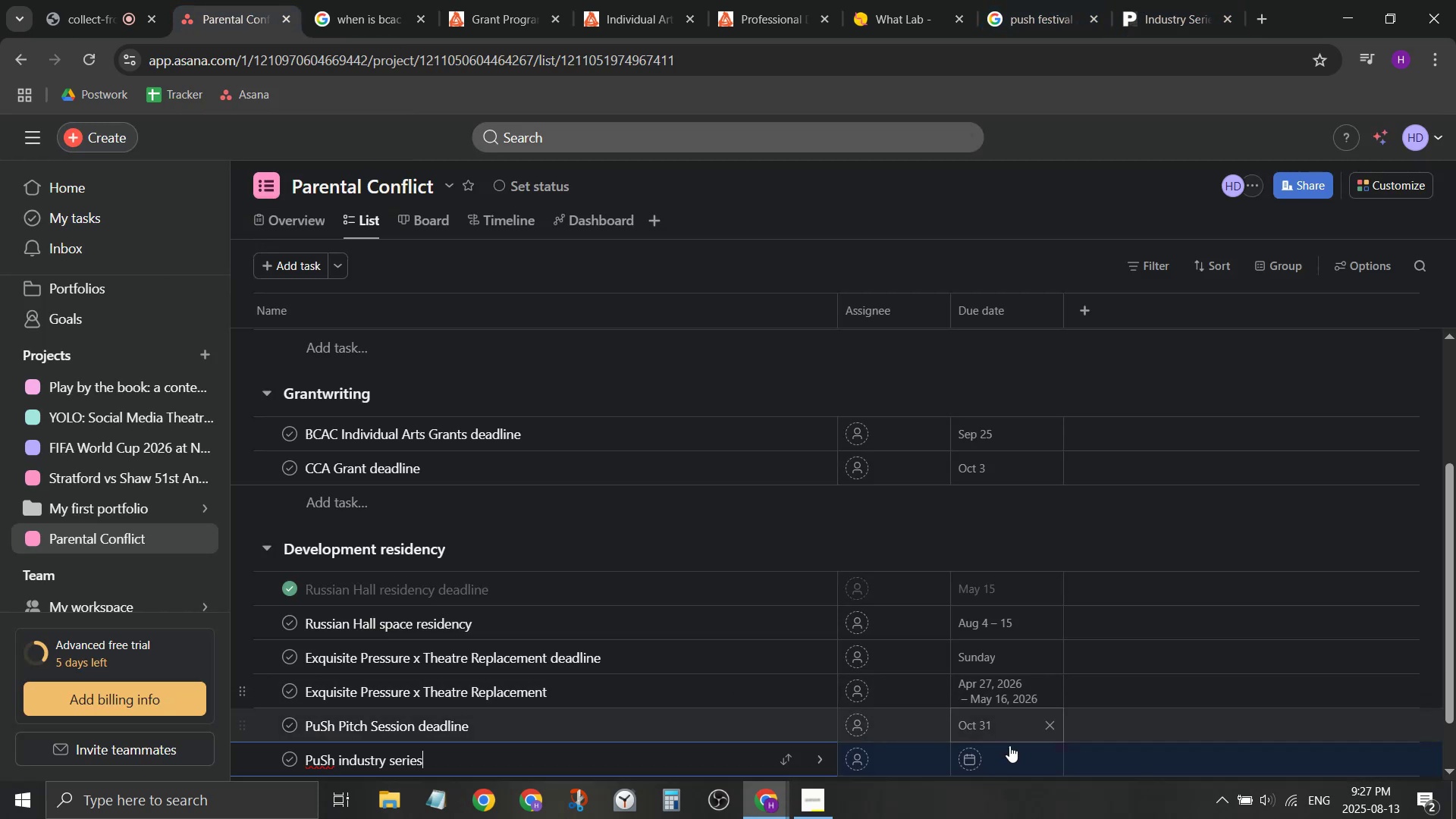 
left_click([1009, 761])
 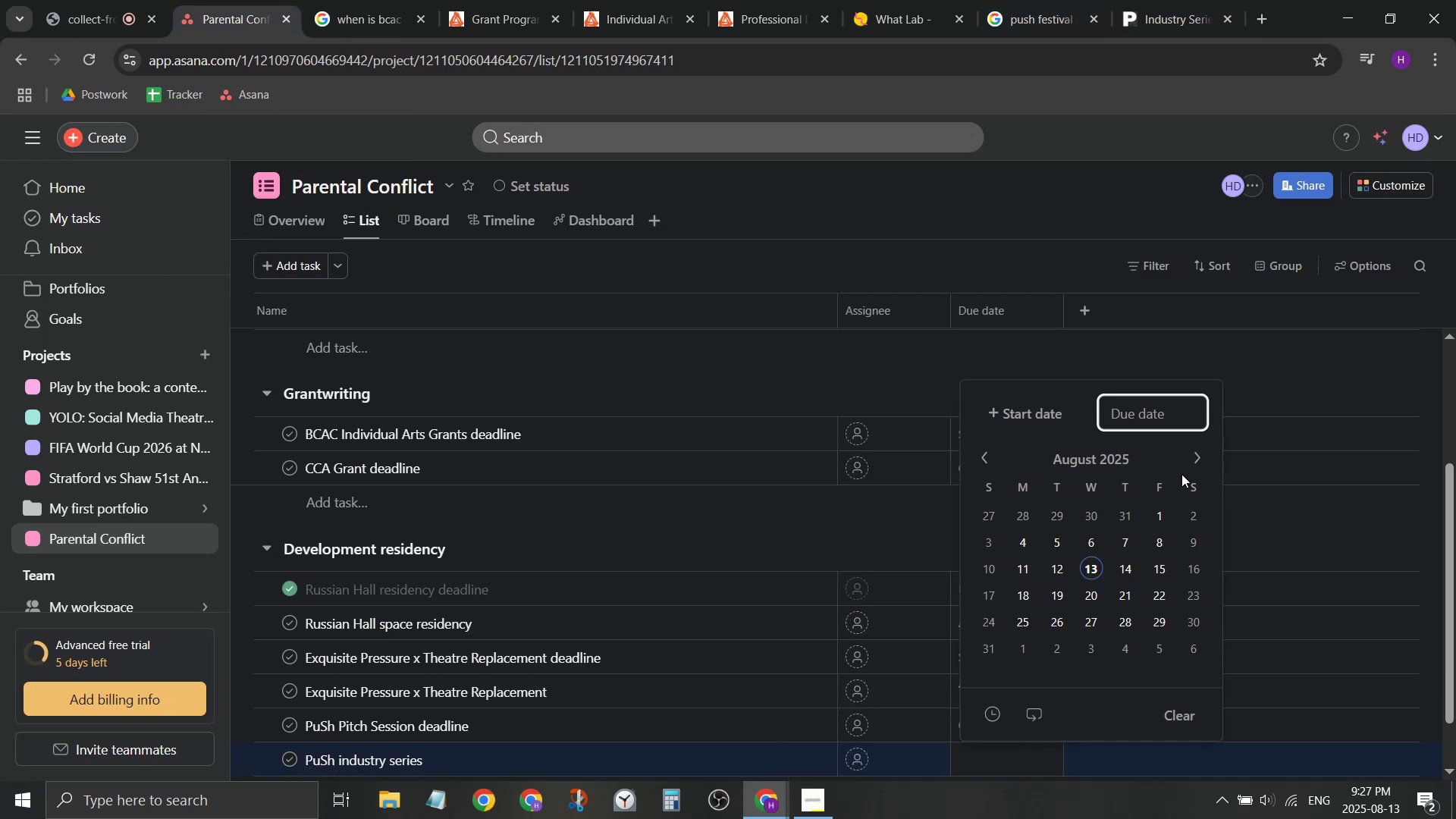 
double_click([1192, 462])
 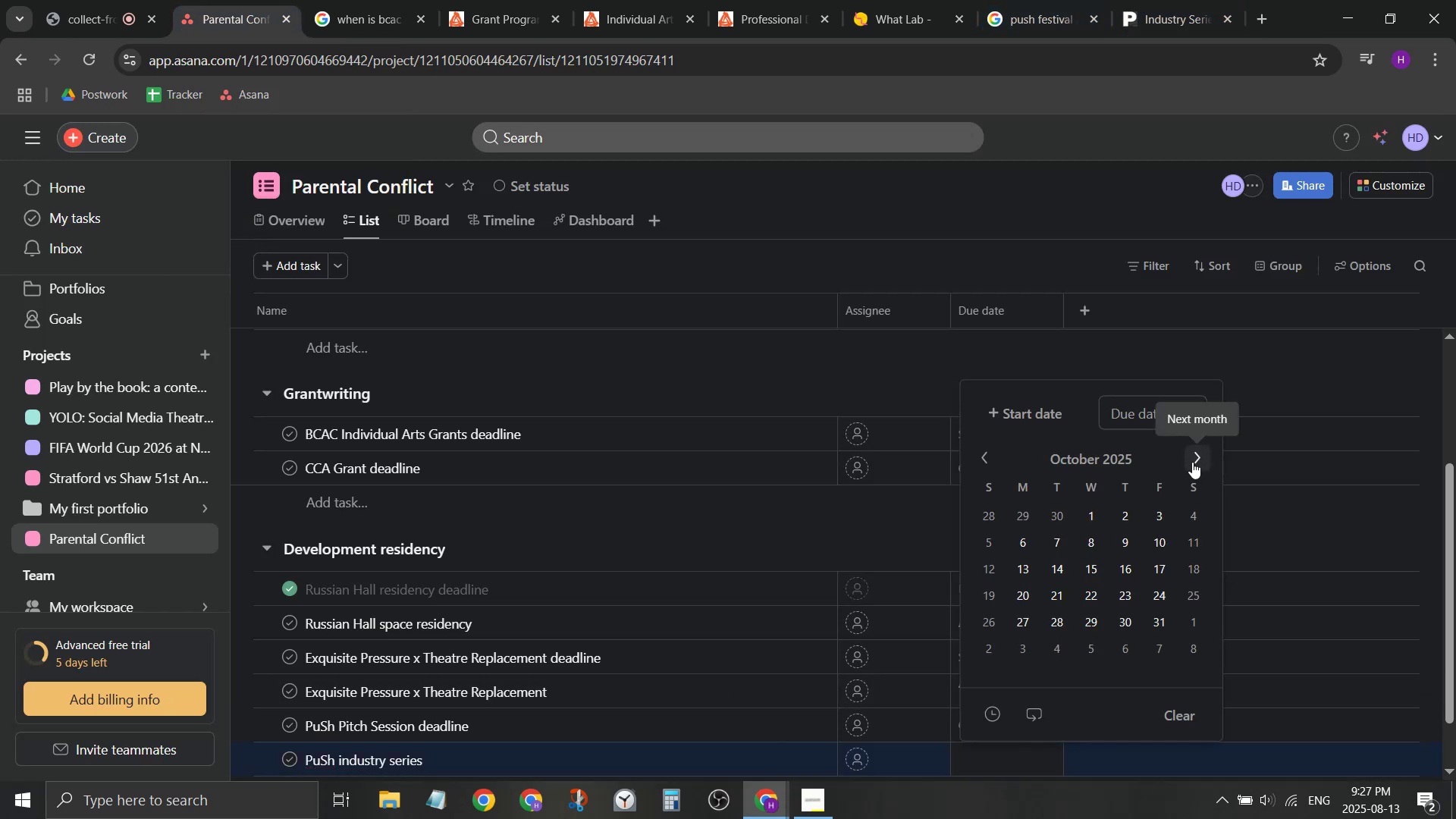 
triple_click([1192, 462])
 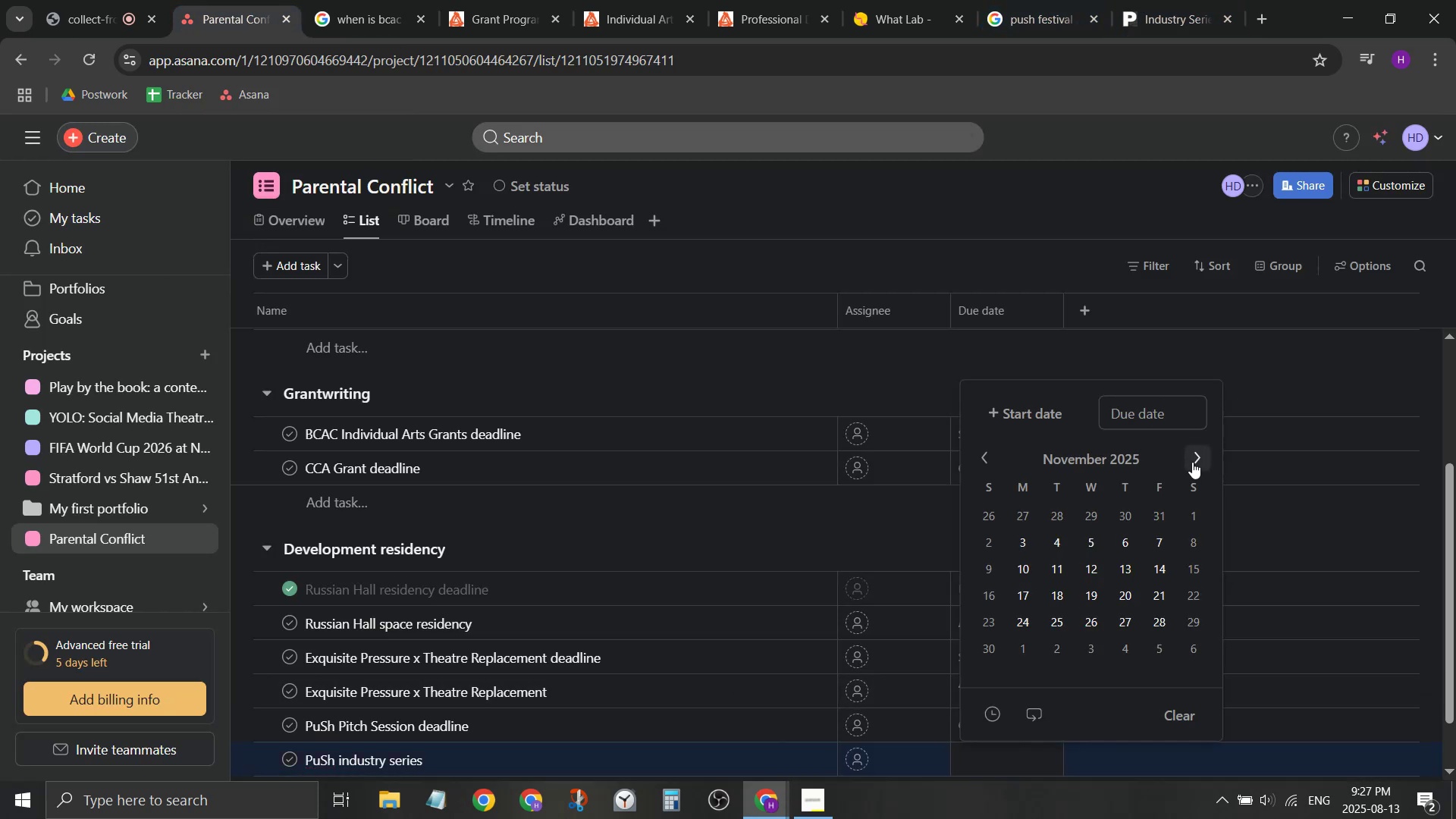 
triple_click([1192, 462])
 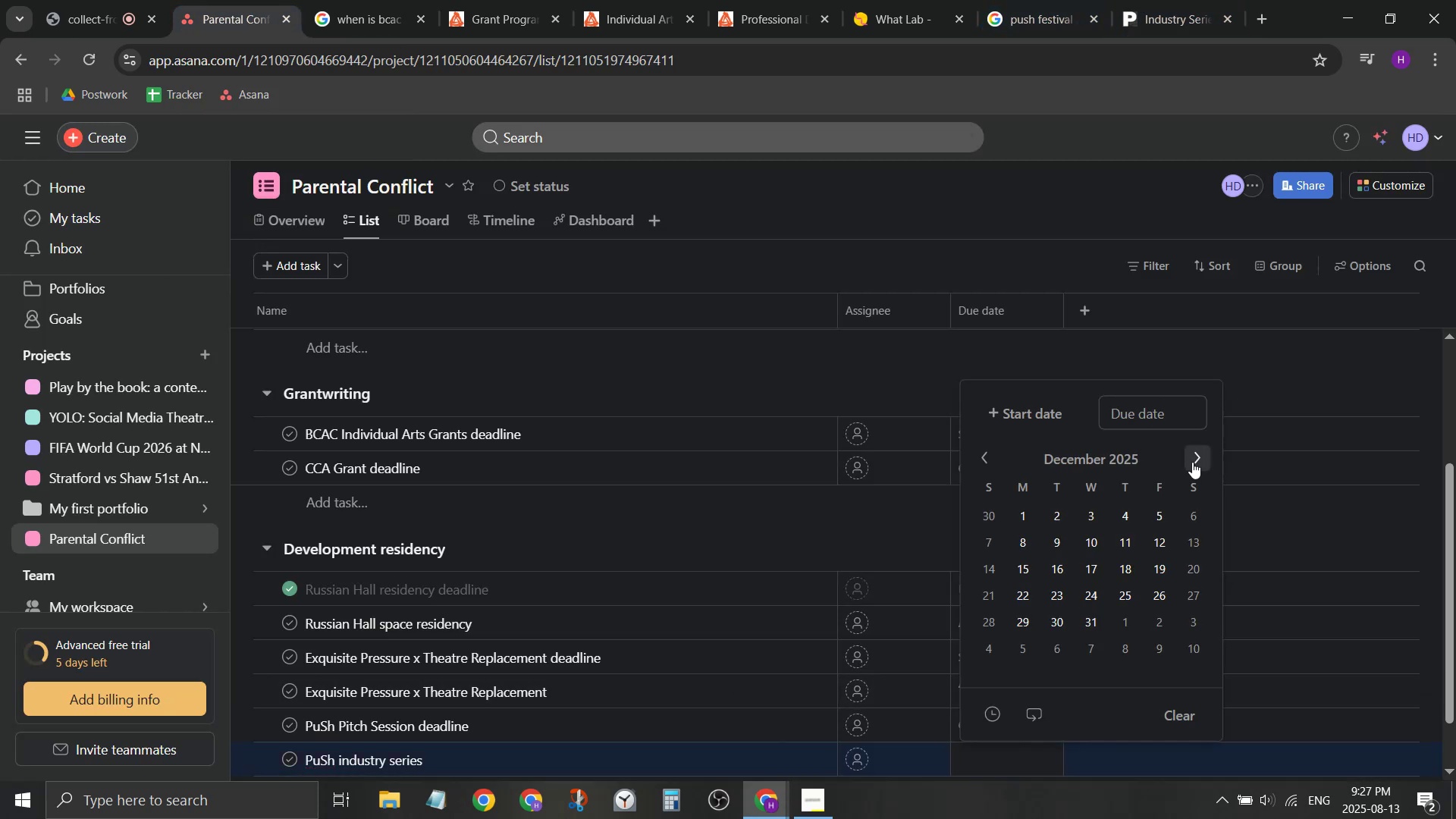 
triple_click([1192, 462])
 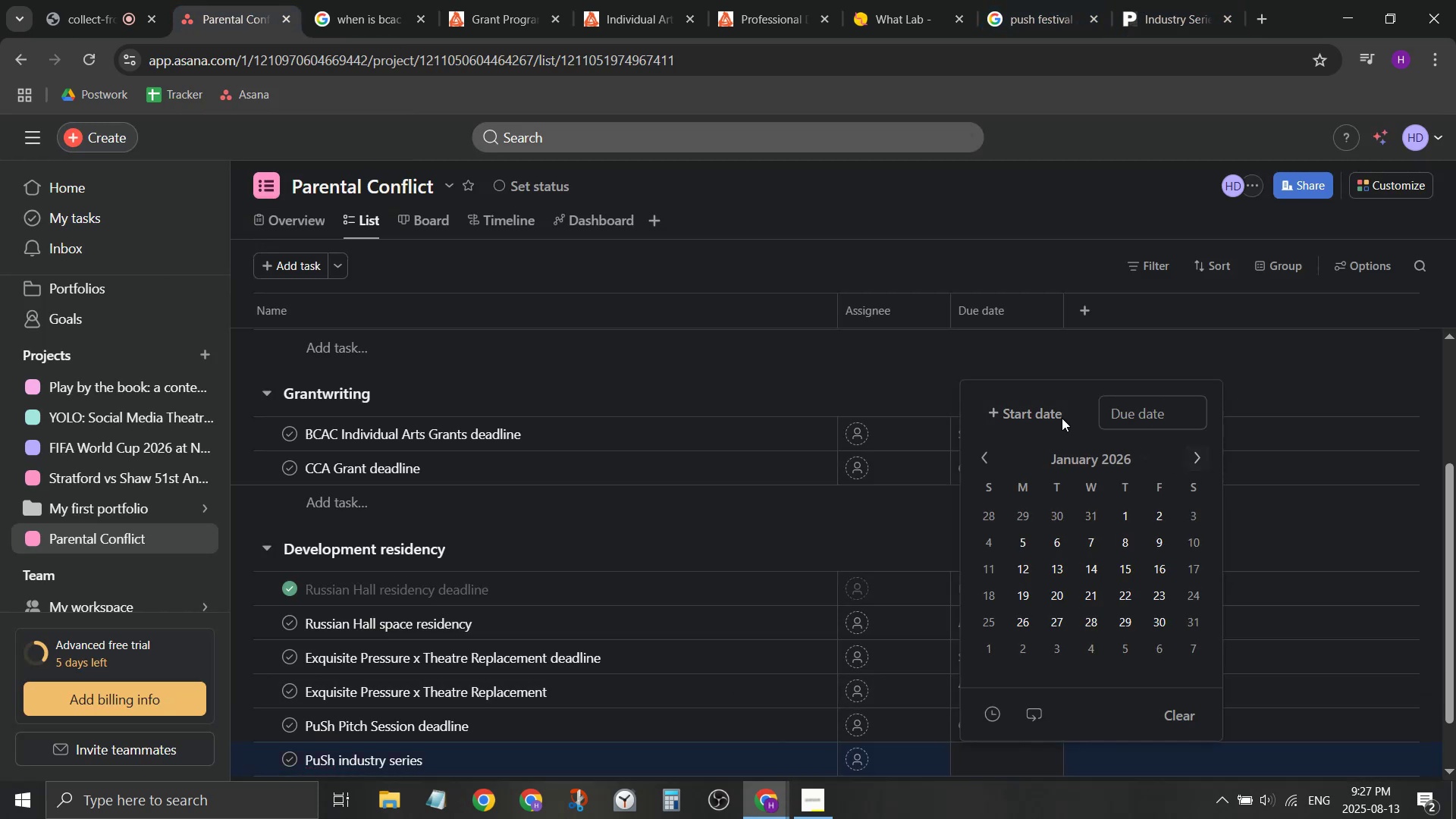 
left_click([1046, 413])
 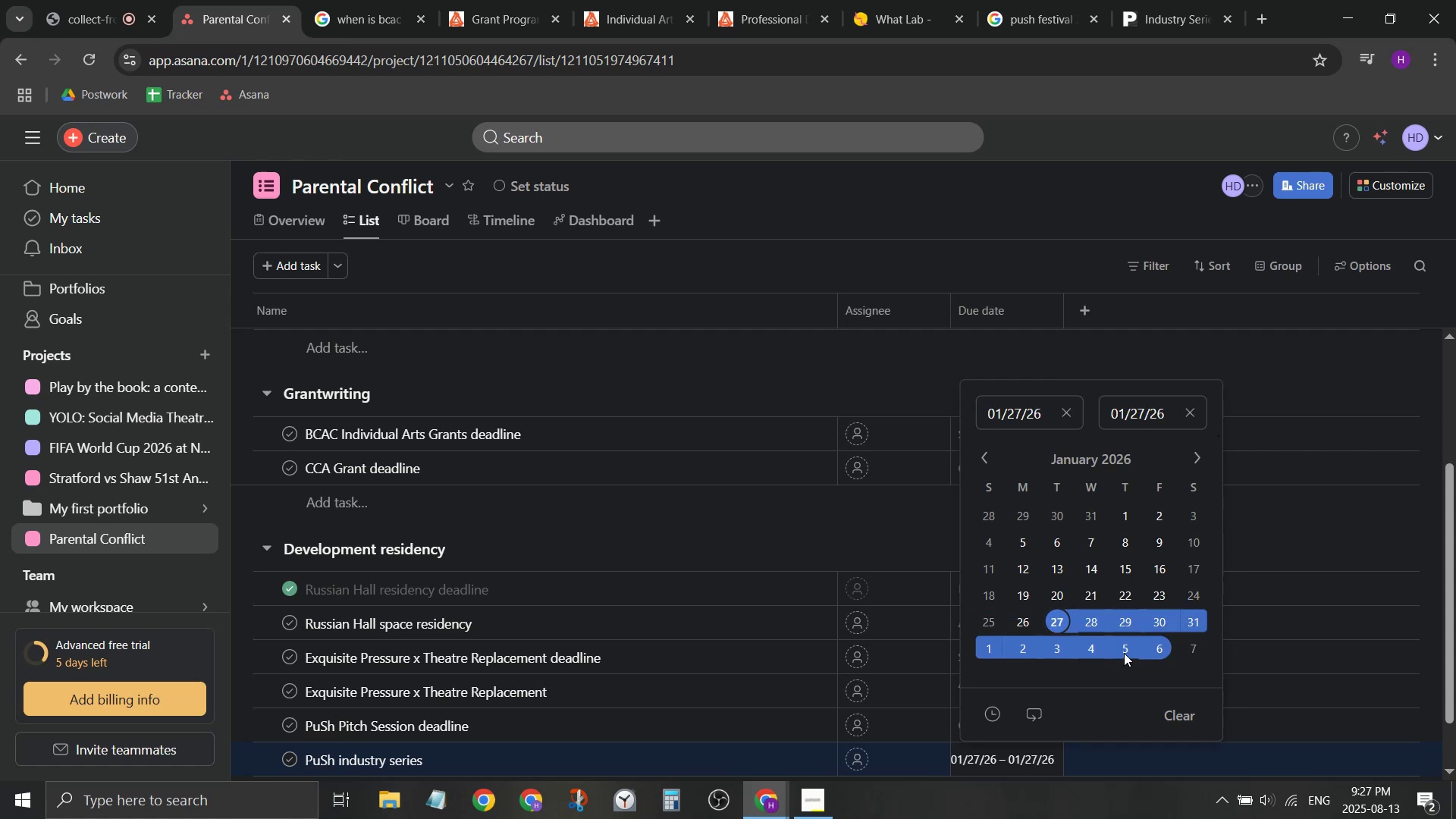 
left_click([992, 654])
 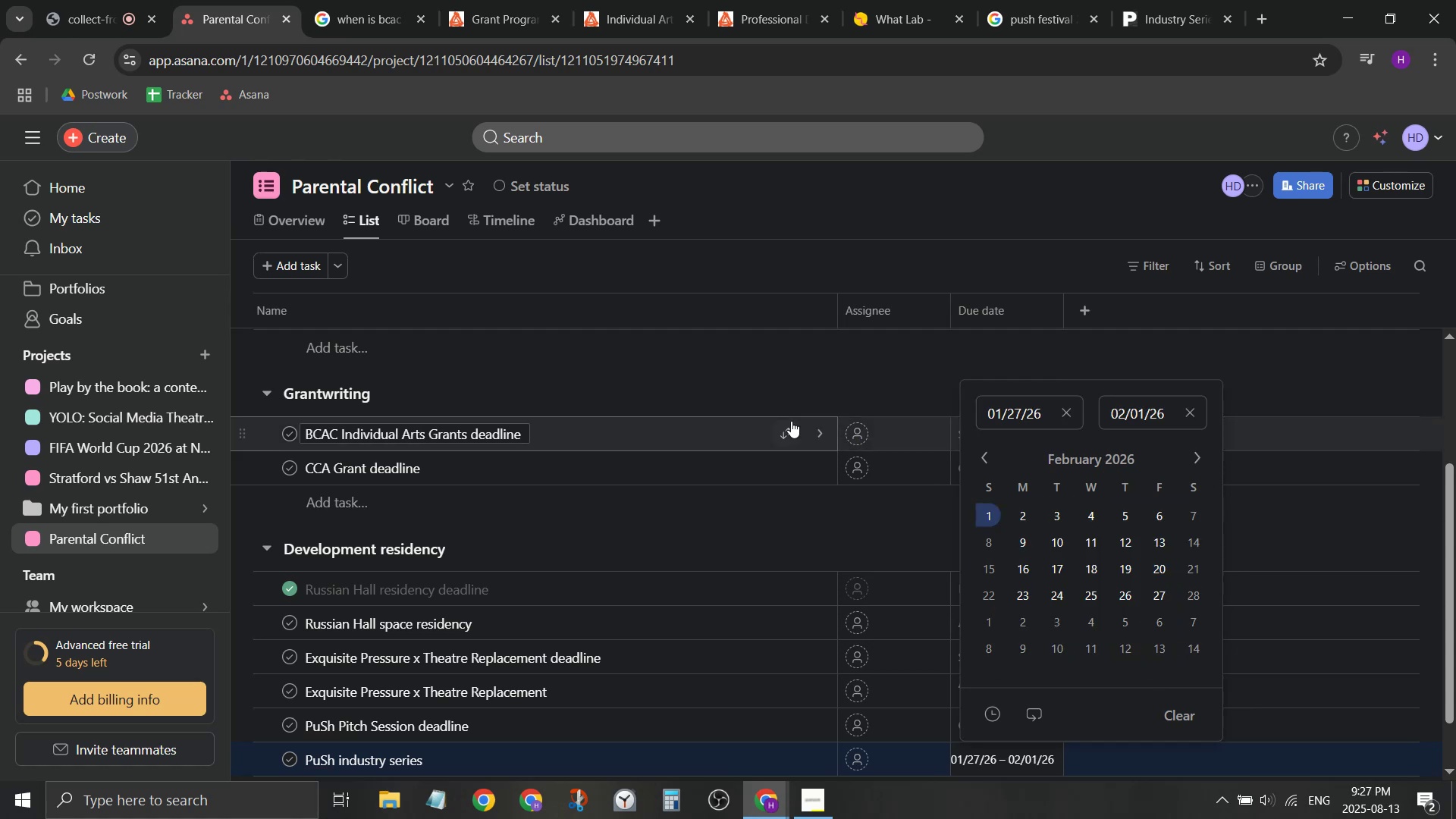 
left_click([826, 369])
 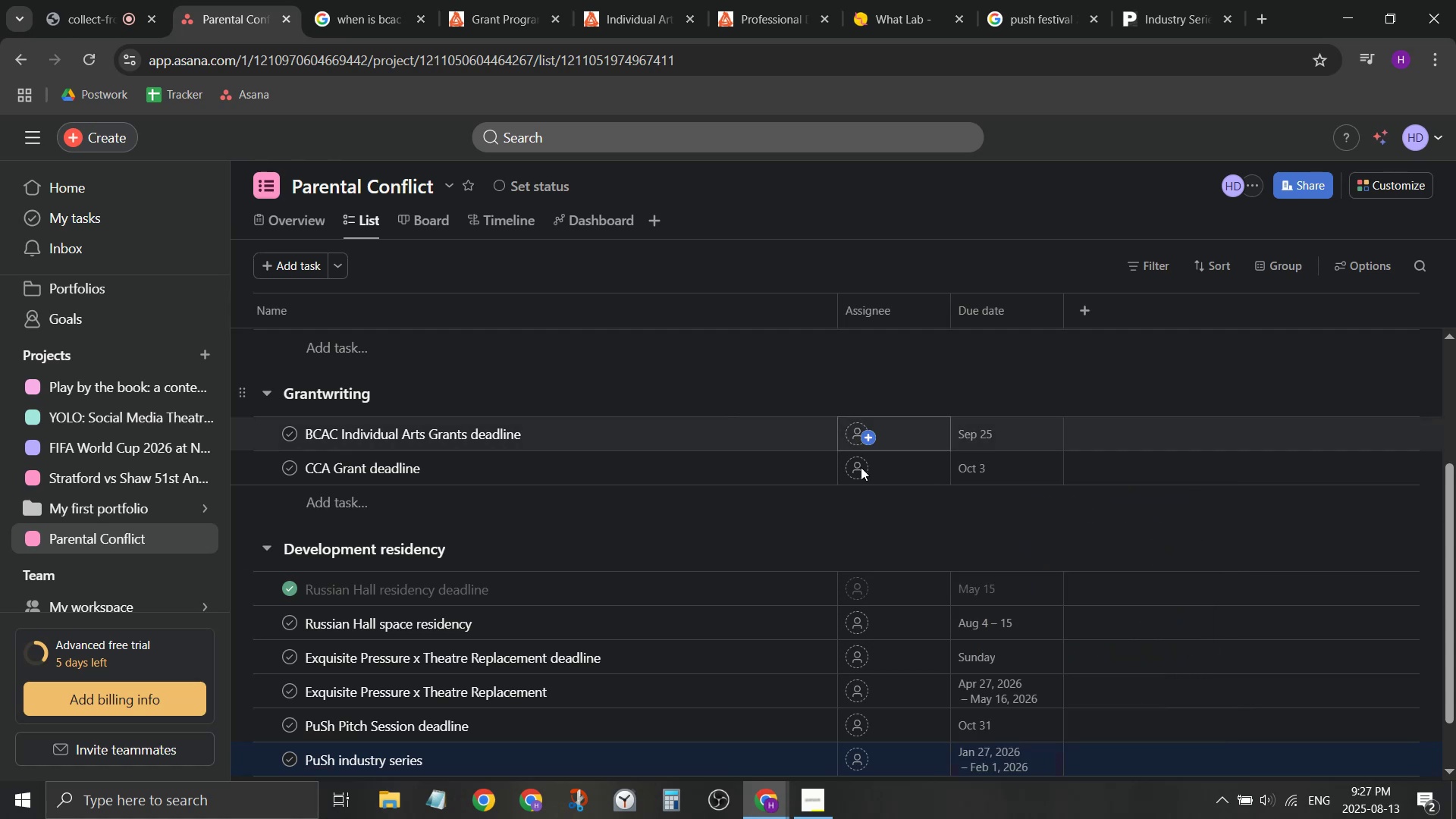 
scroll: coordinate [899, 428], scroll_direction: down, amount: 7.0
 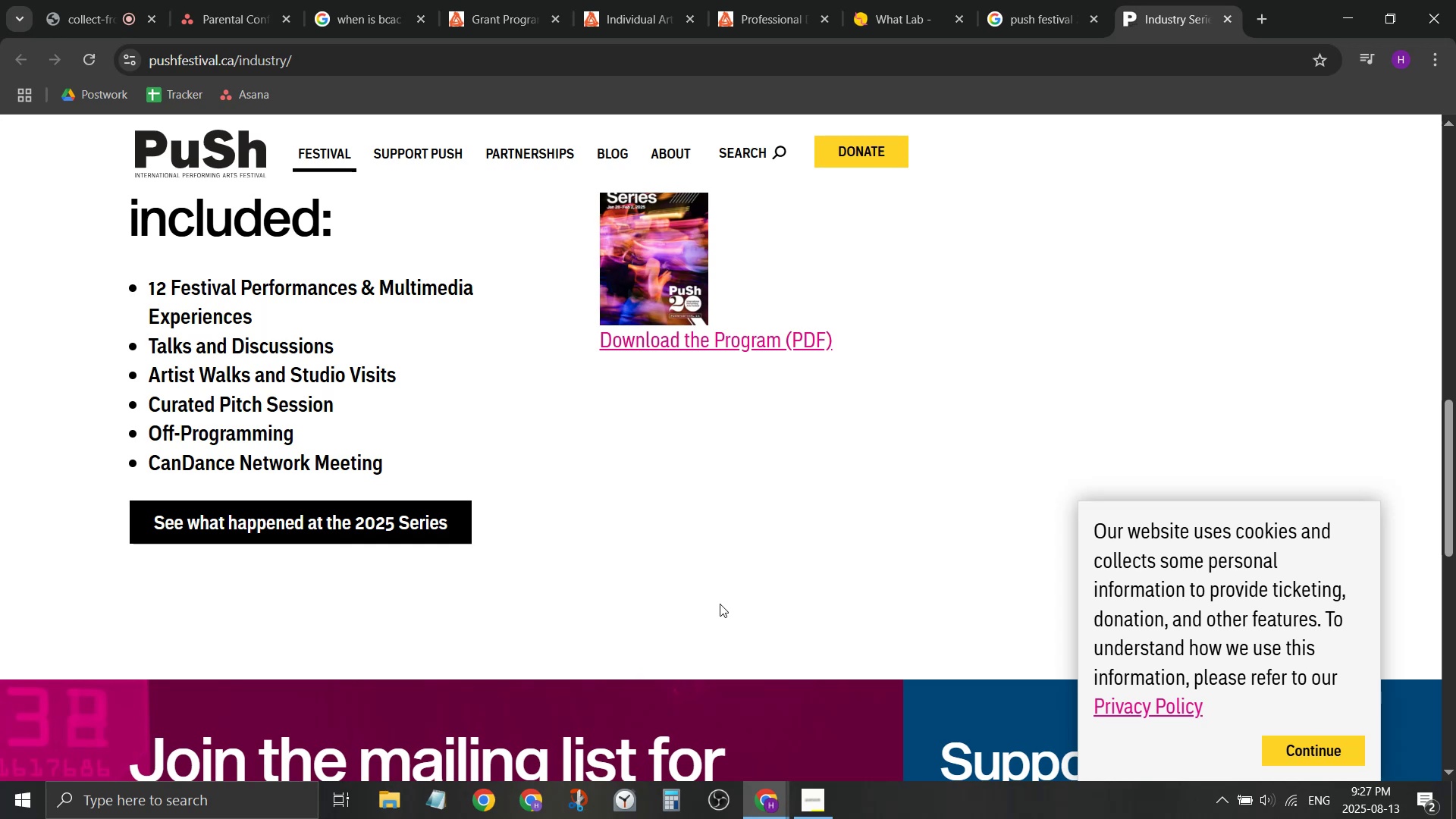 
scroll: coordinate [742, 576], scroll_direction: up, amount: 6.0
 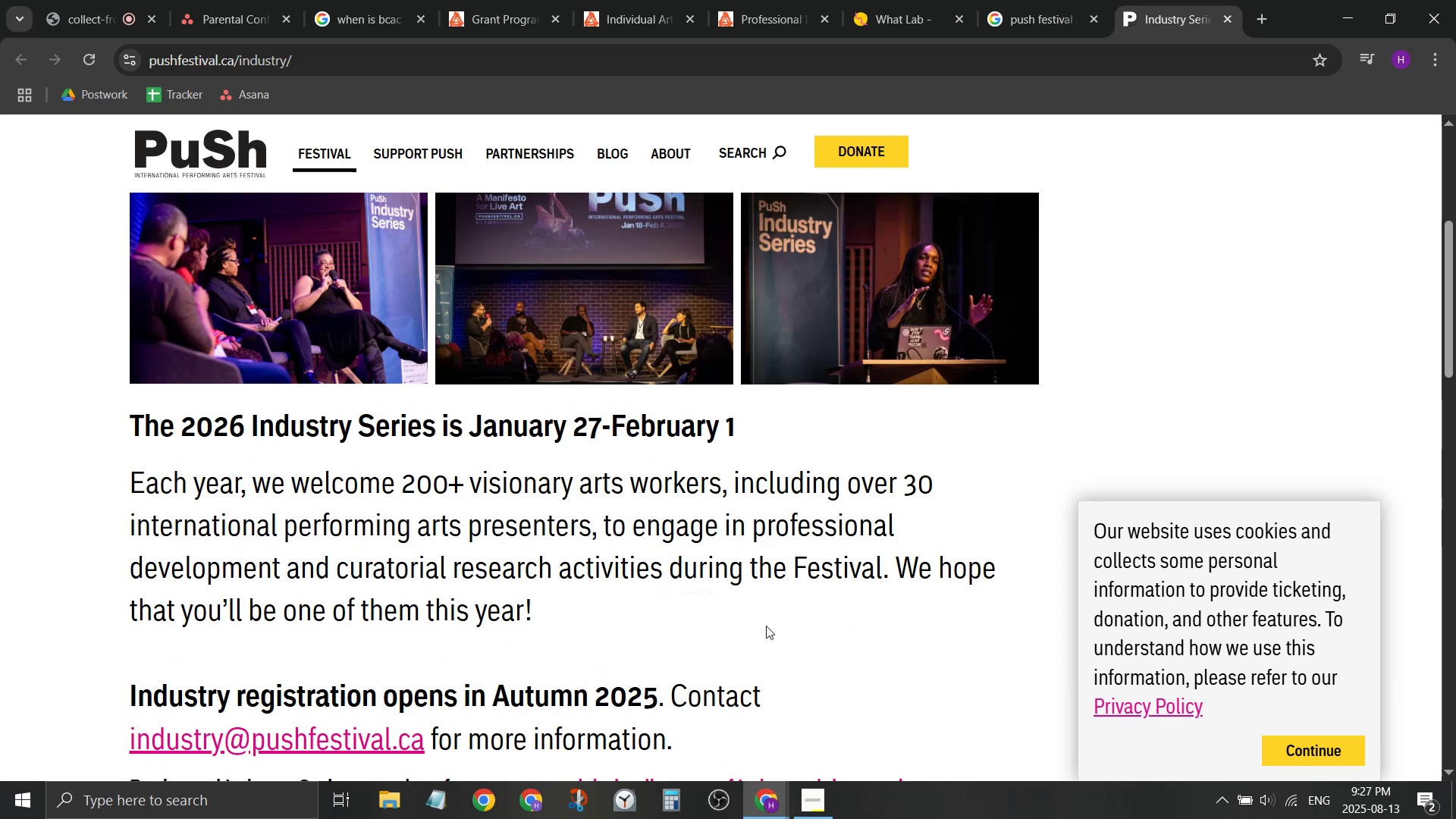 
scroll: coordinate [754, 582], scroll_direction: down, amount: 2.0
 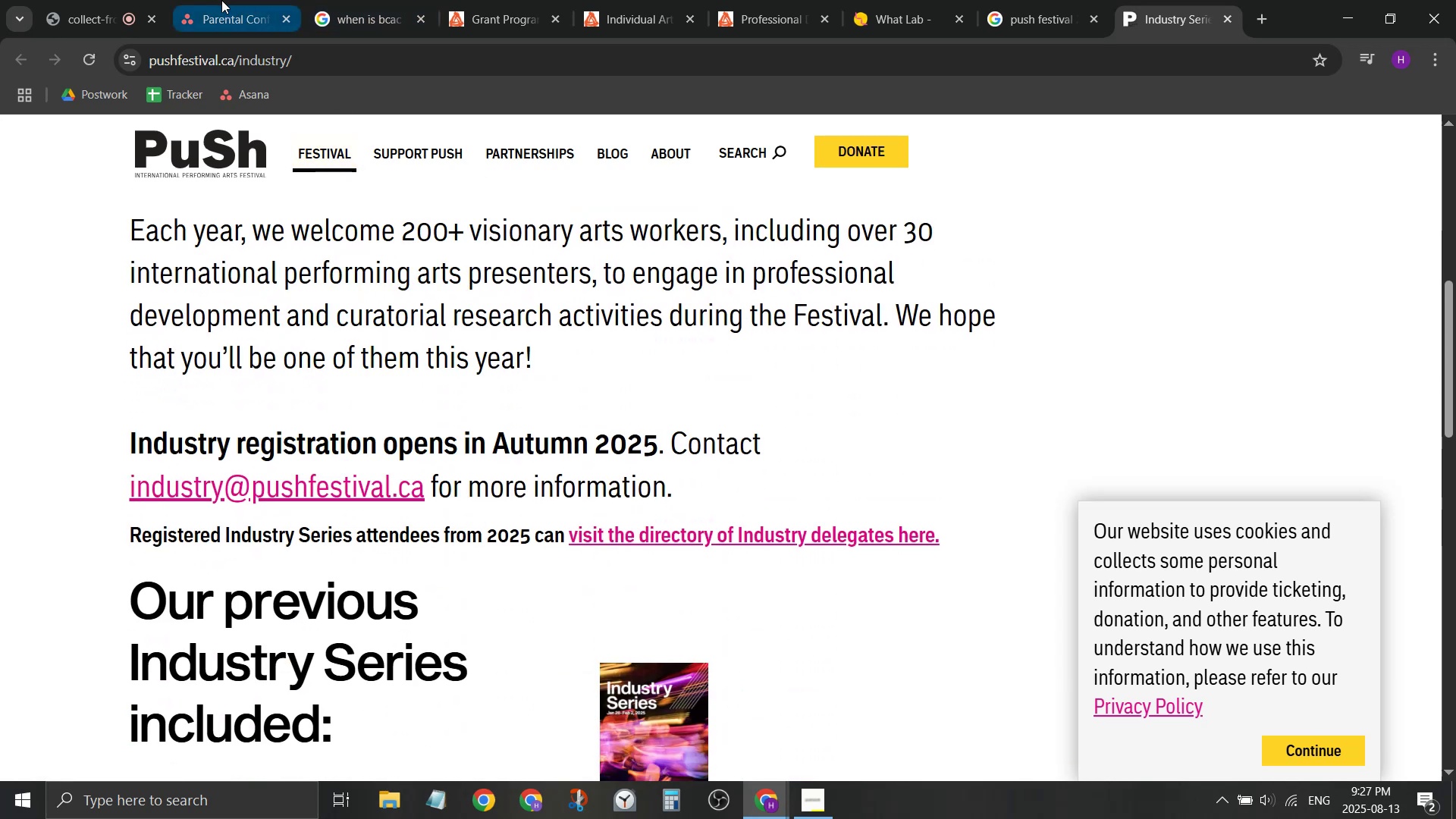 
left_click([229, 0])
 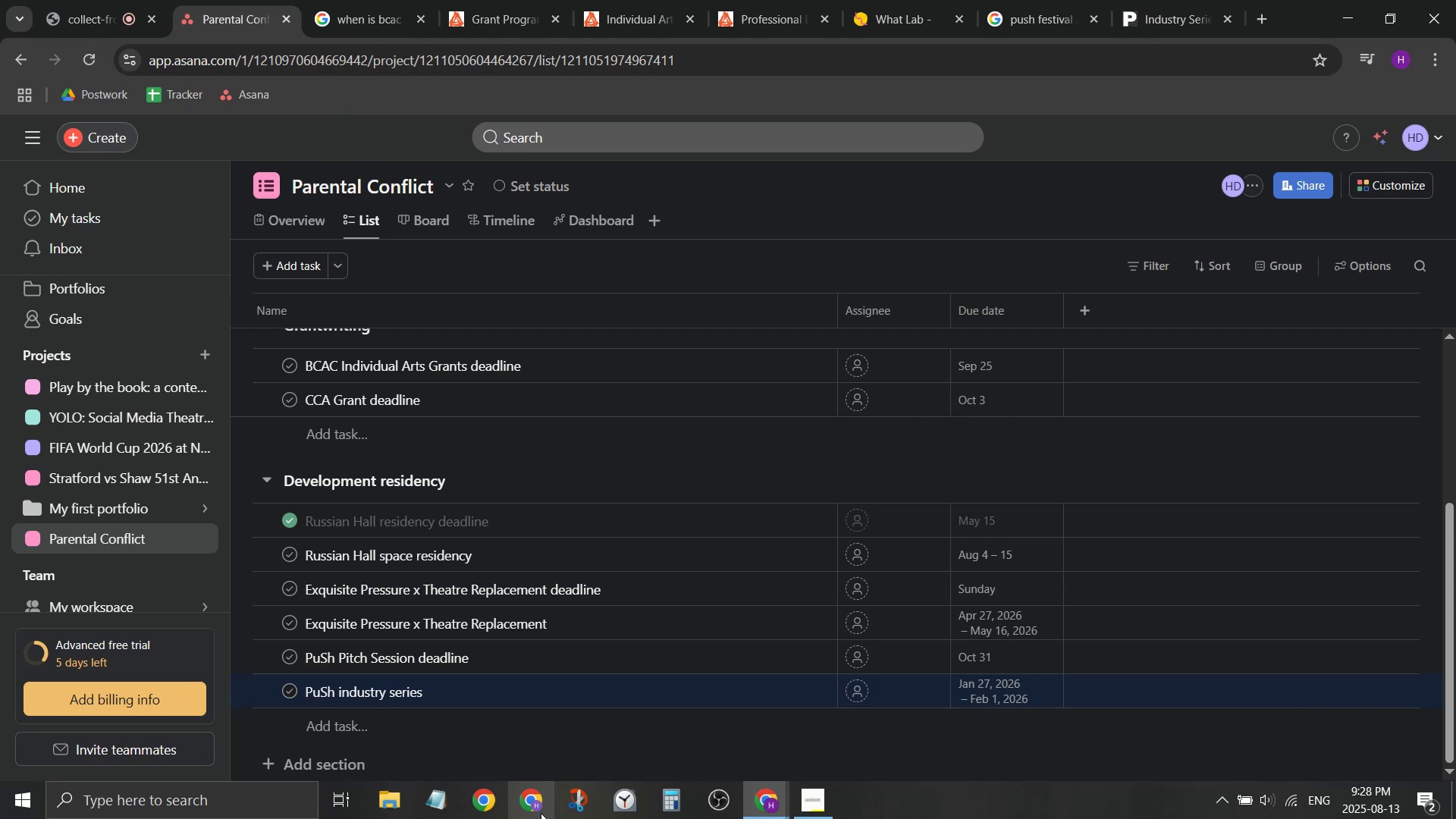 
wait(14.61)
 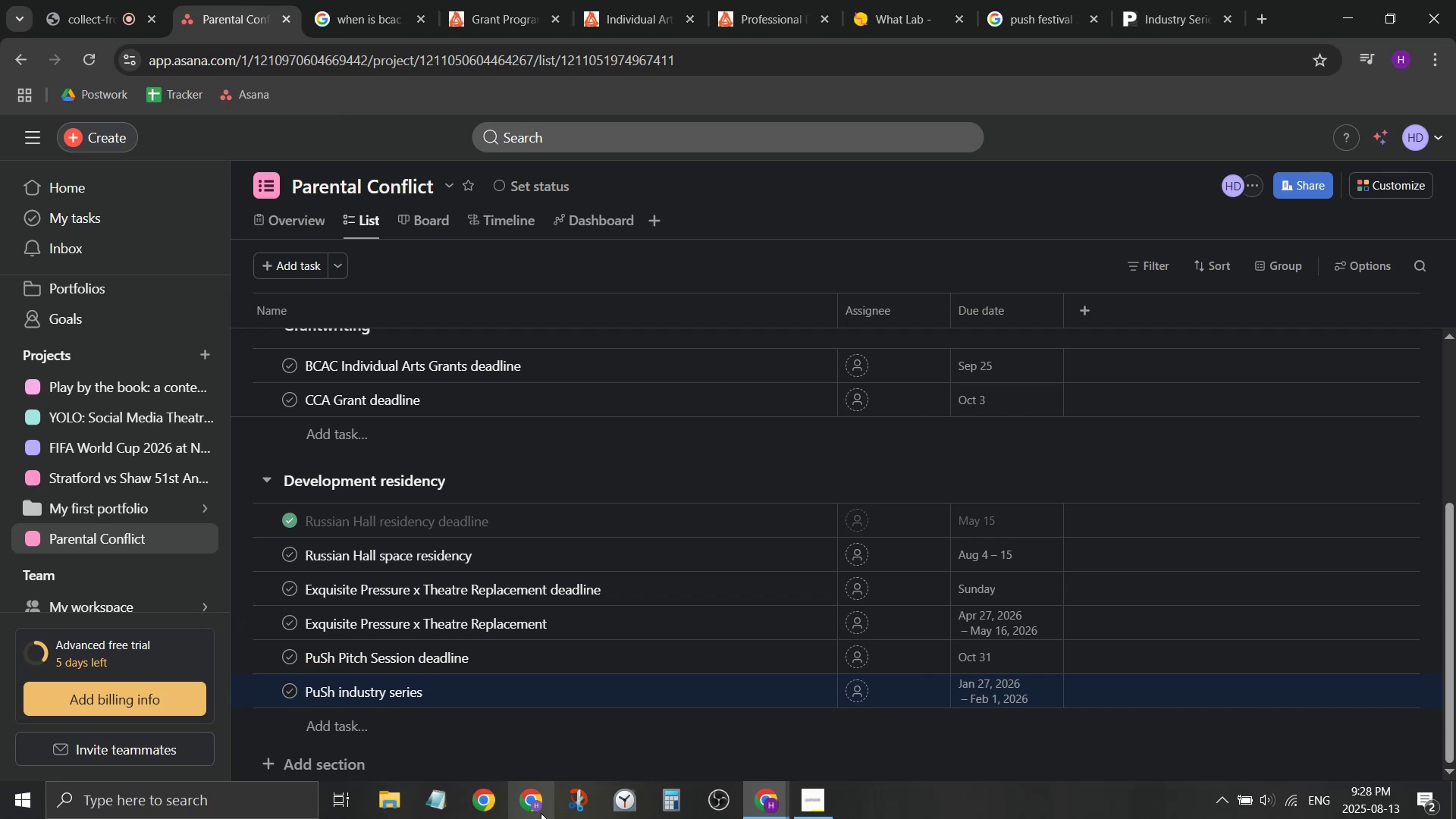 
scroll: coordinate [731, 607], scroll_direction: up, amount: 5.0
 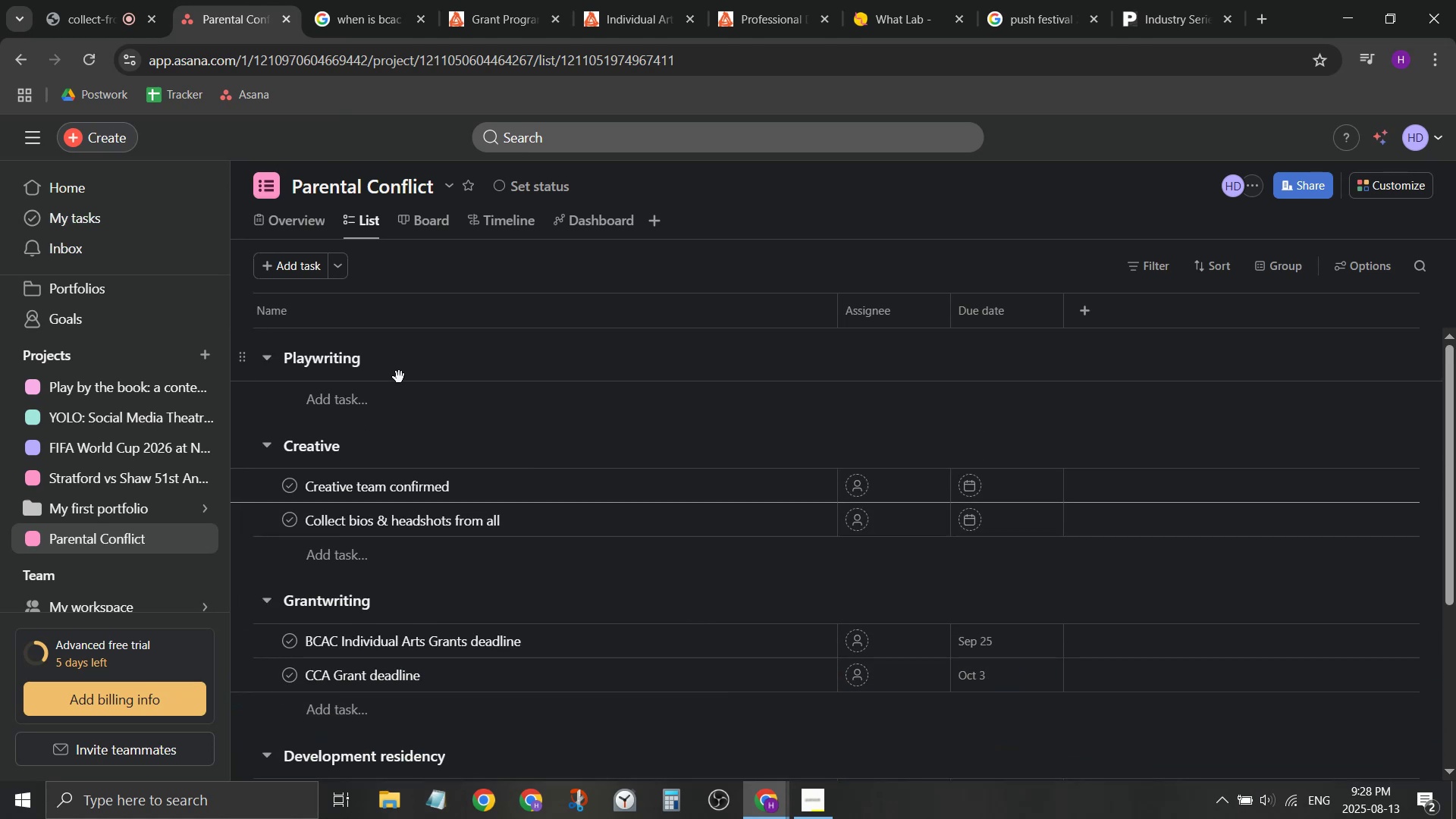 
left_click([389, 394])
 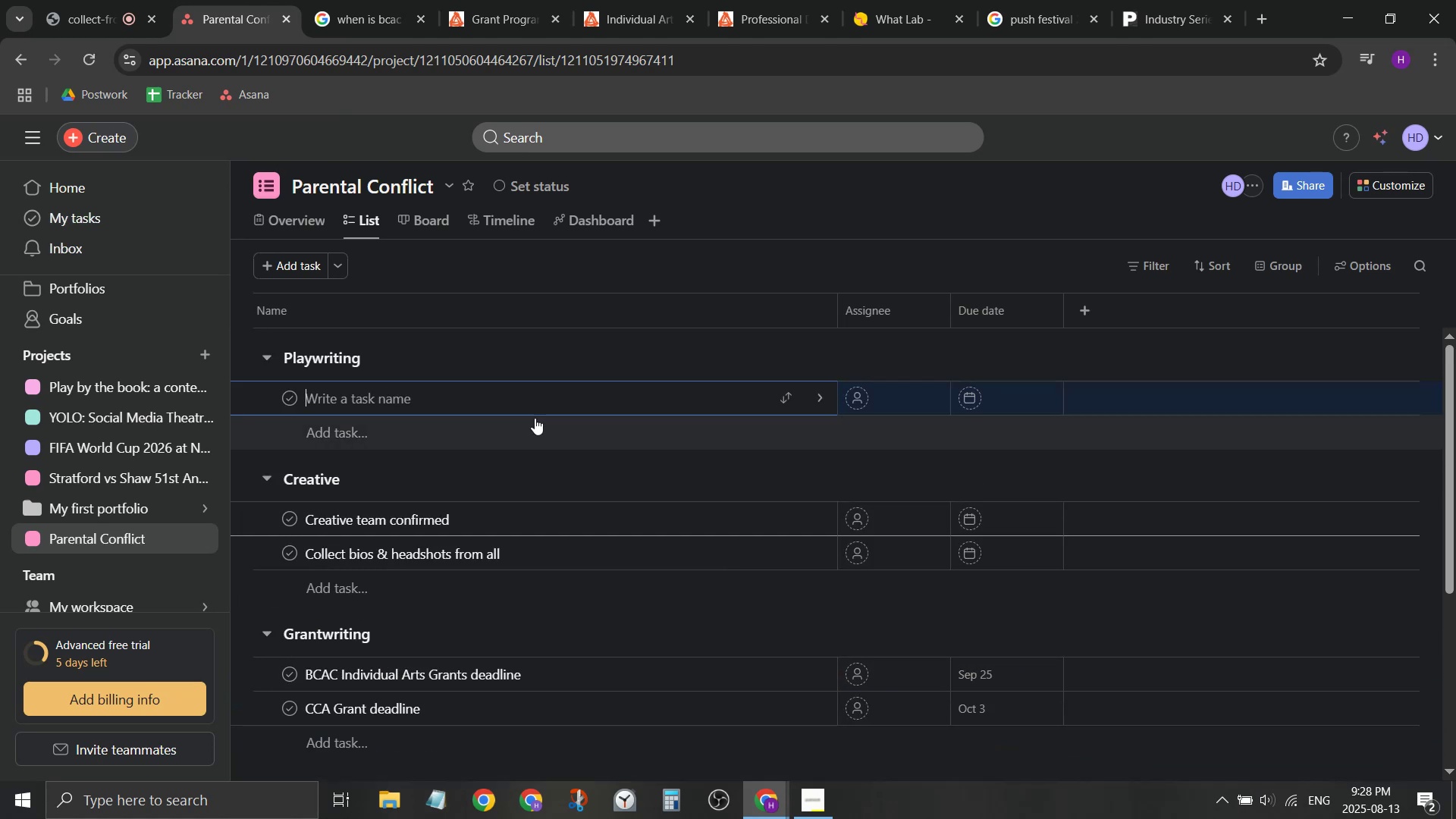 
wait(10.95)
 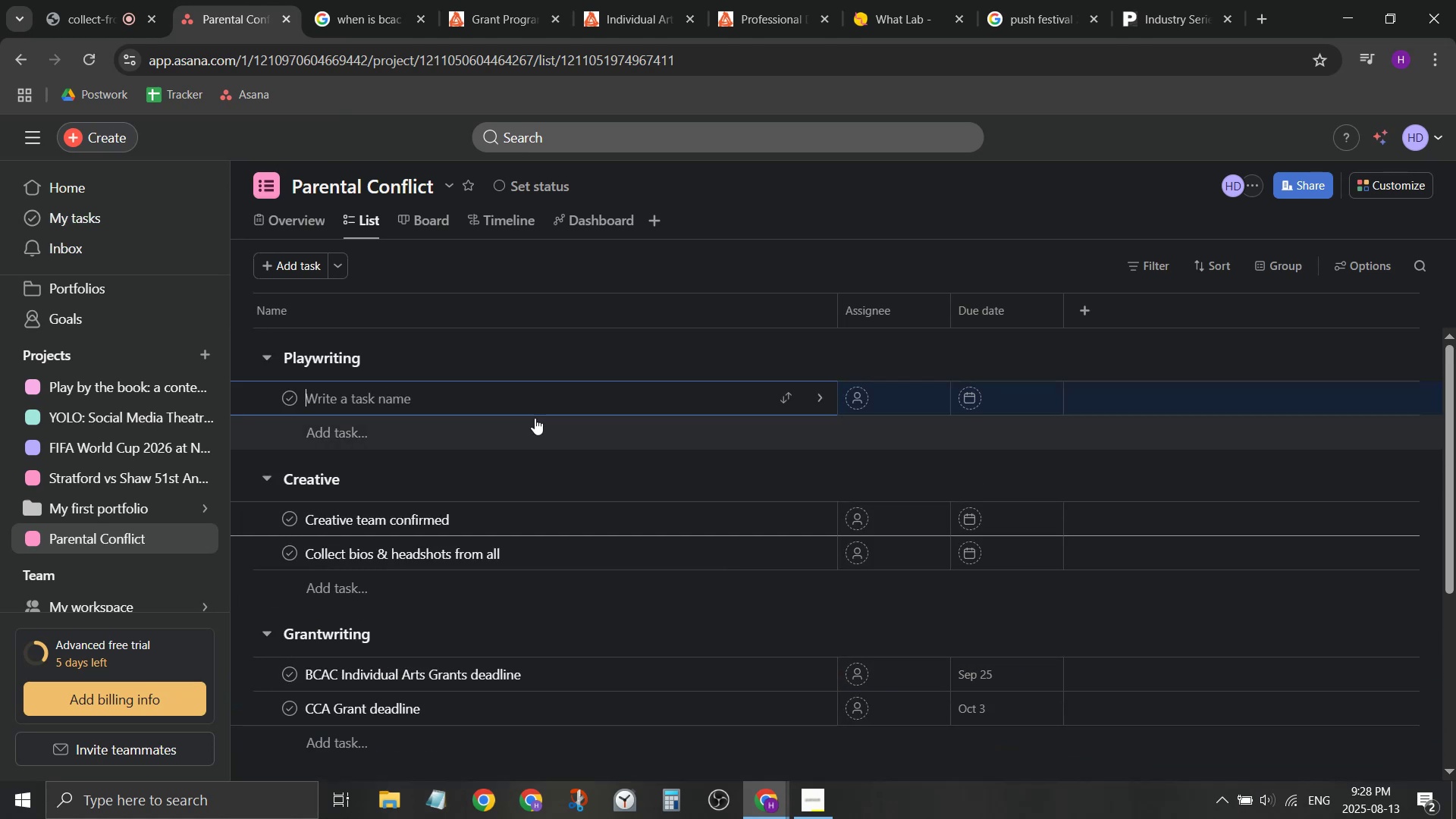 
type(first pass to)
key(Backspace)
key(Backspace)
type(for )
key(Backspace)
key(Backspace)
key(Backspace)
key(Backspace)
type(space r)
key(Backspace)
type(D)
 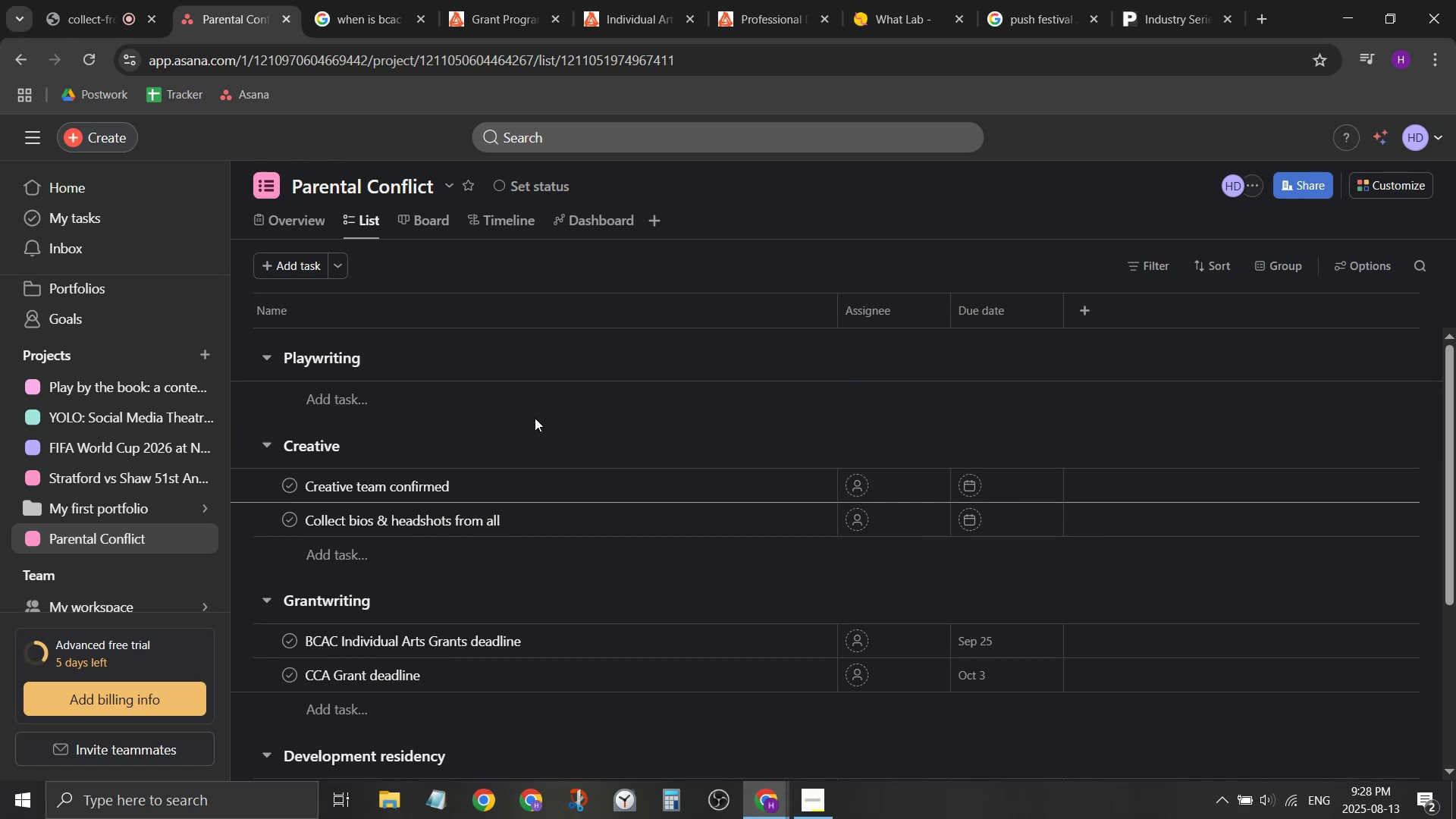 
left_click([495, 397])
 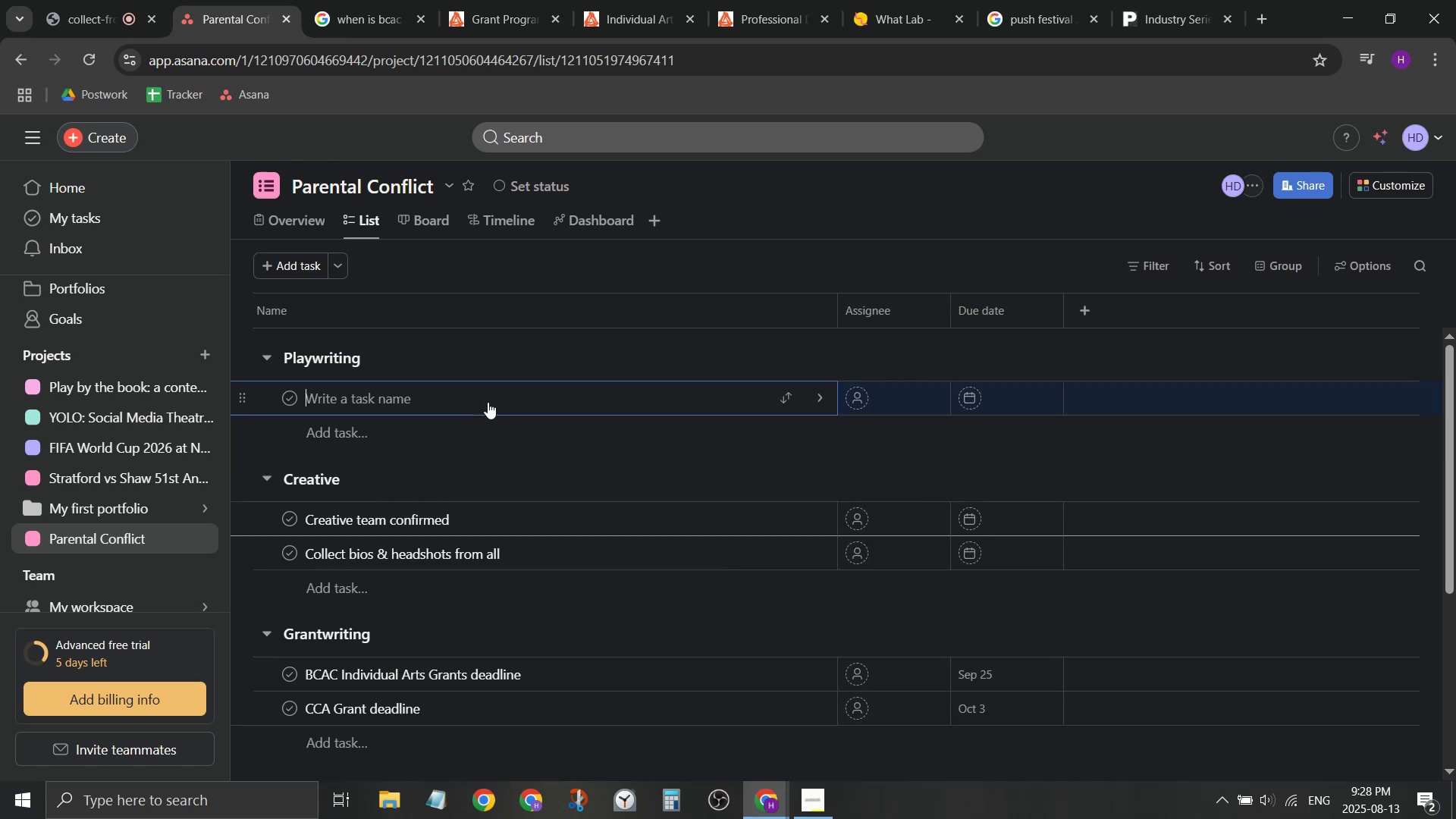 
type(Drraf)
key(Backspace)
key(Backspace)
type(a)
key(Backspace)
key(Backspace)
type(aft 1.0 (russian hall[Break]))
key(Backspace)
key(Backspace)
type( residency app))
 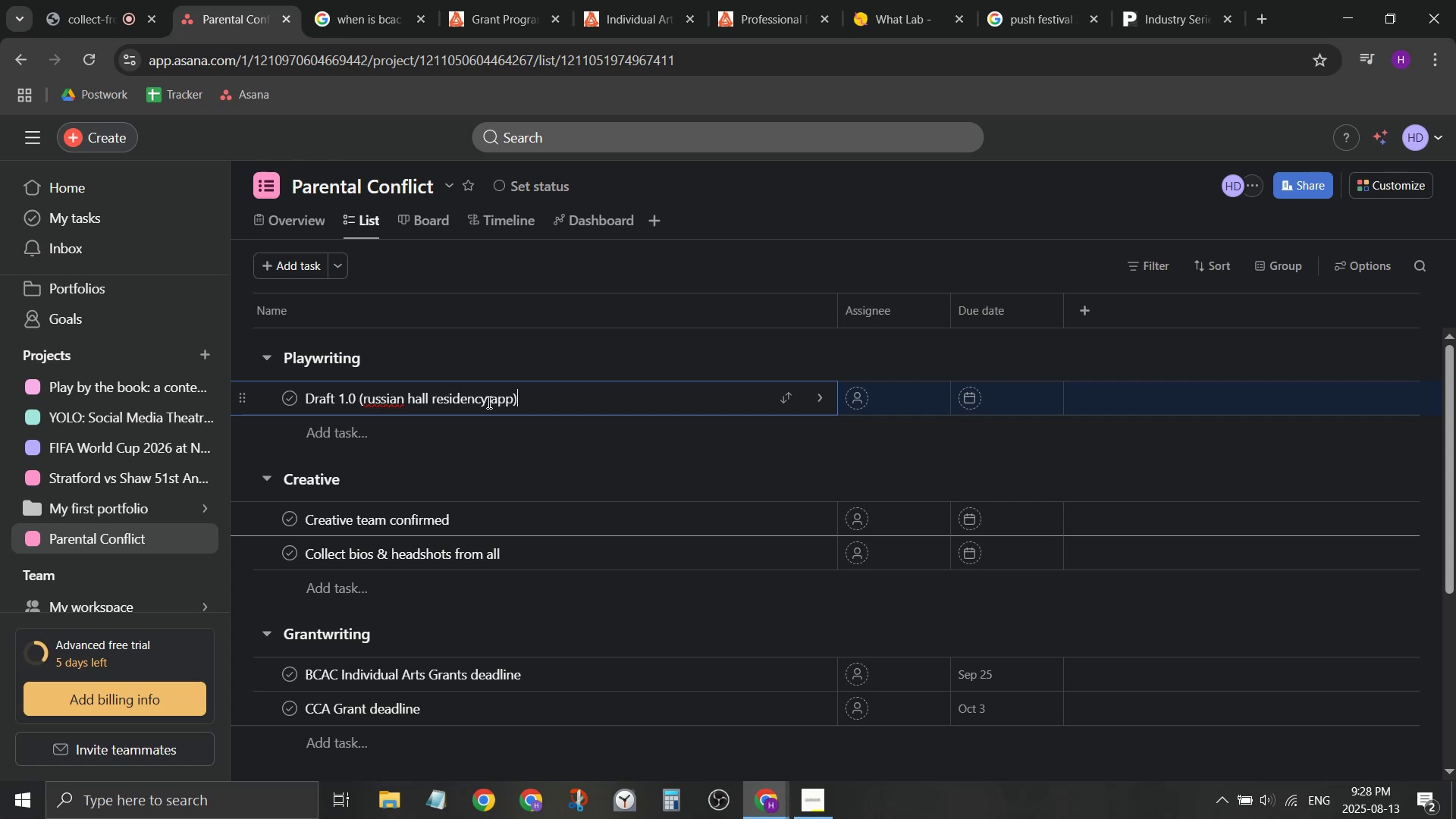 
key(Enter)
 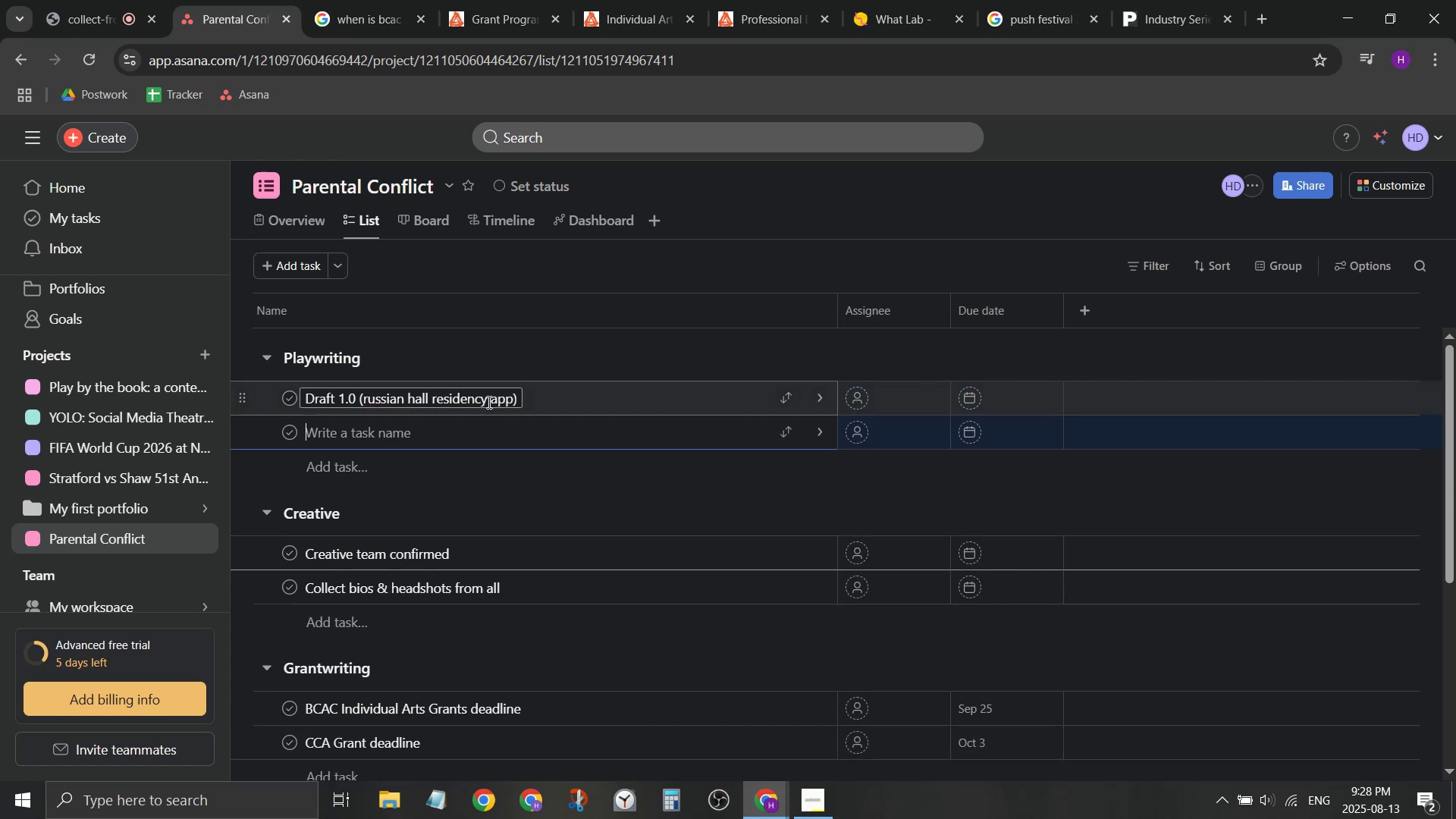 
type(Deaere)
key(Backspace)
key(Backspace)
key(Backspace)
key(Backspace)
key(Backspace)
type(raft 2.0 )
 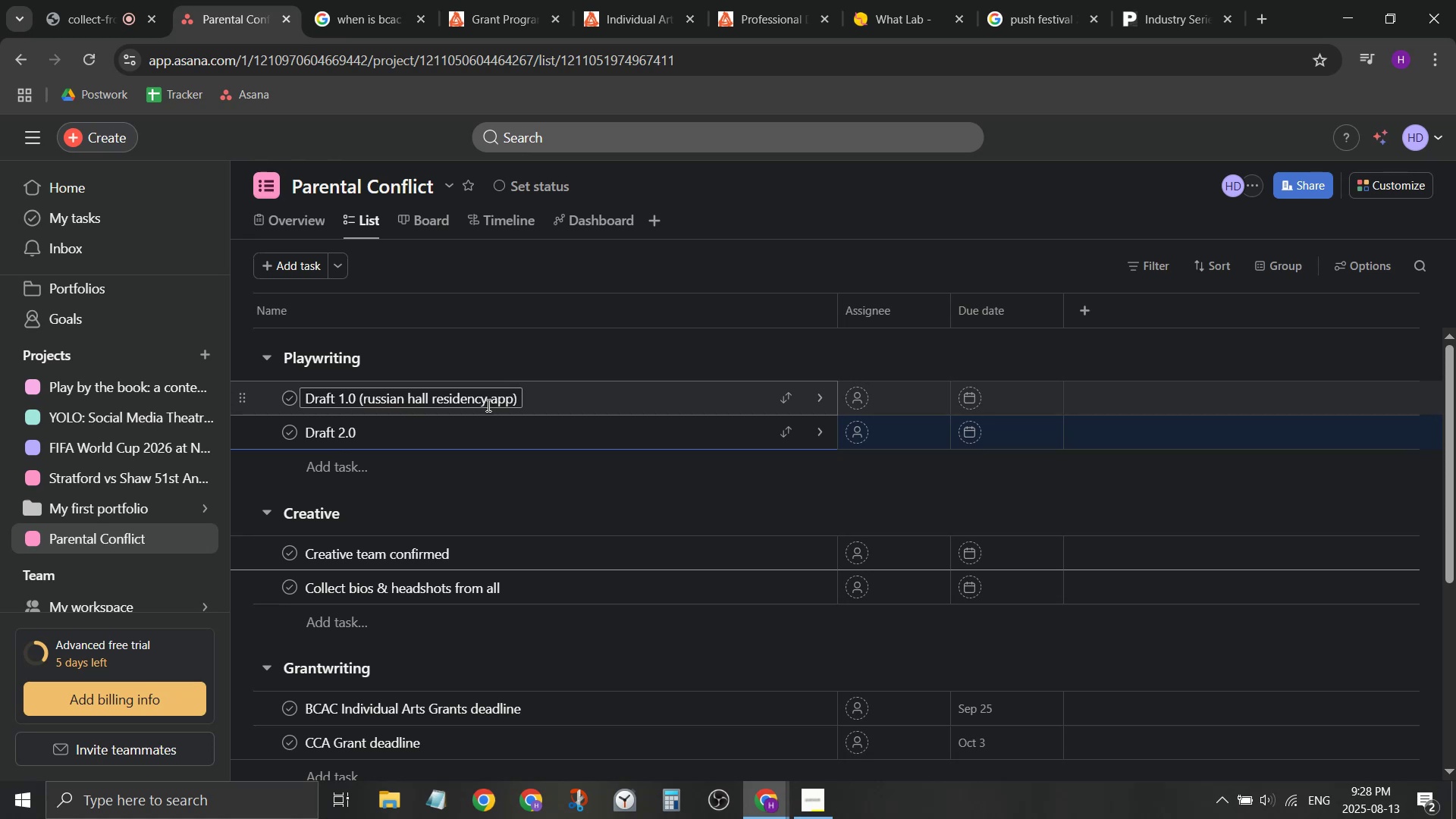 
key(Backspace)
key(Backspace)
key(Backspace)
key(Backspace)
type(1.5 (appr)
 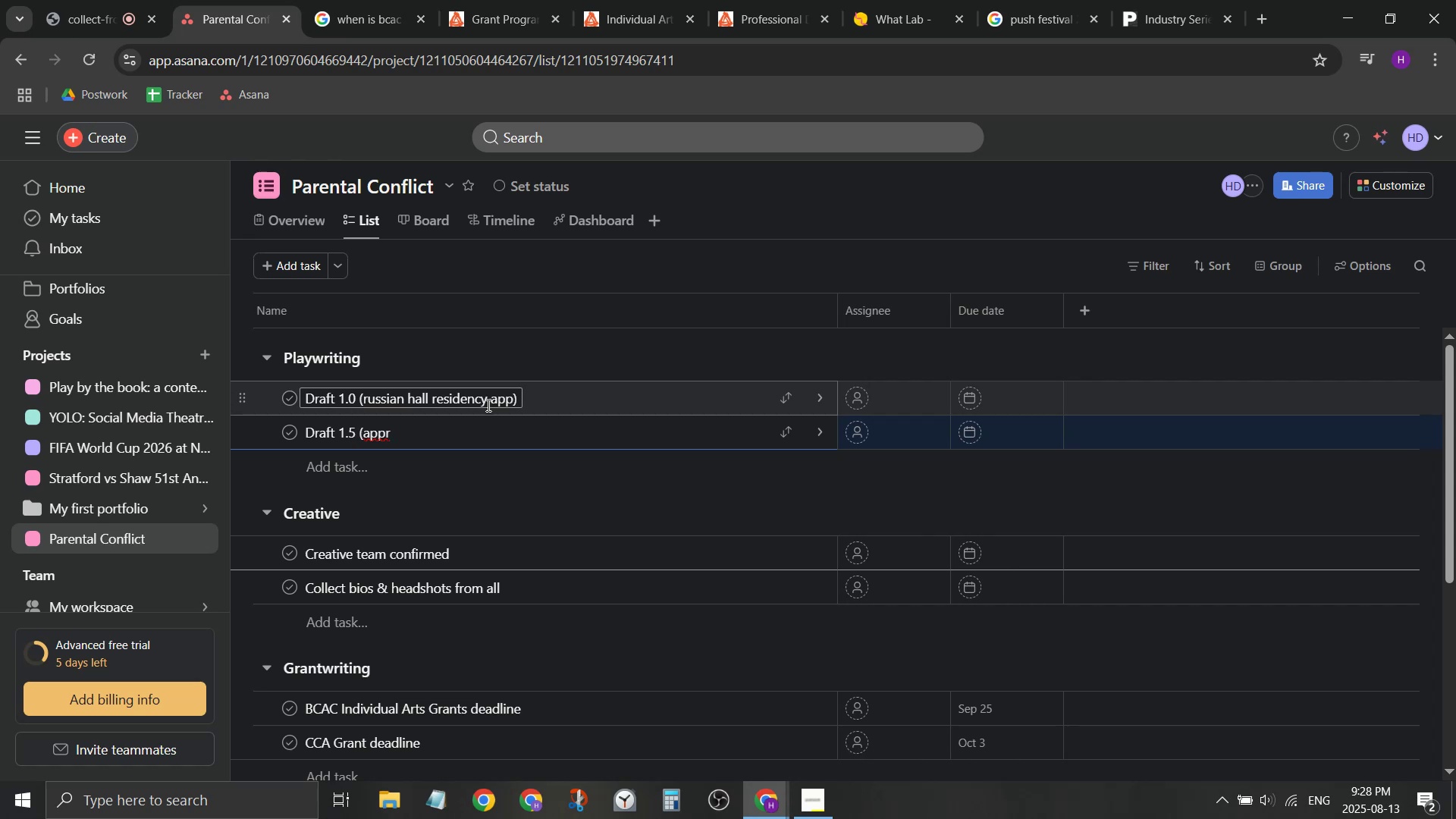 
left_click([475, 398])
 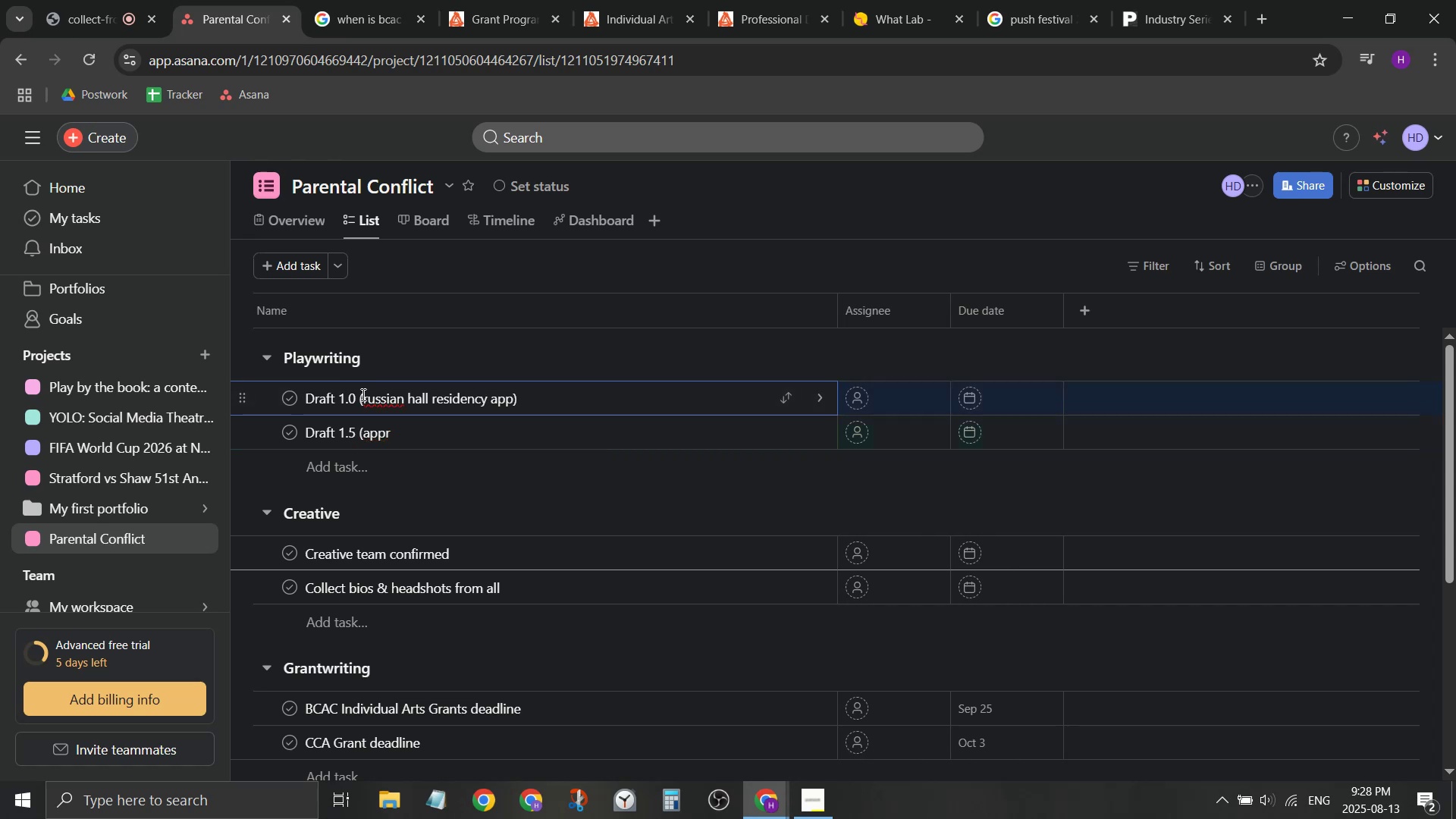 
left_click_drag(start_coordinate=[362, 396], to_coordinate=[510, 399])
 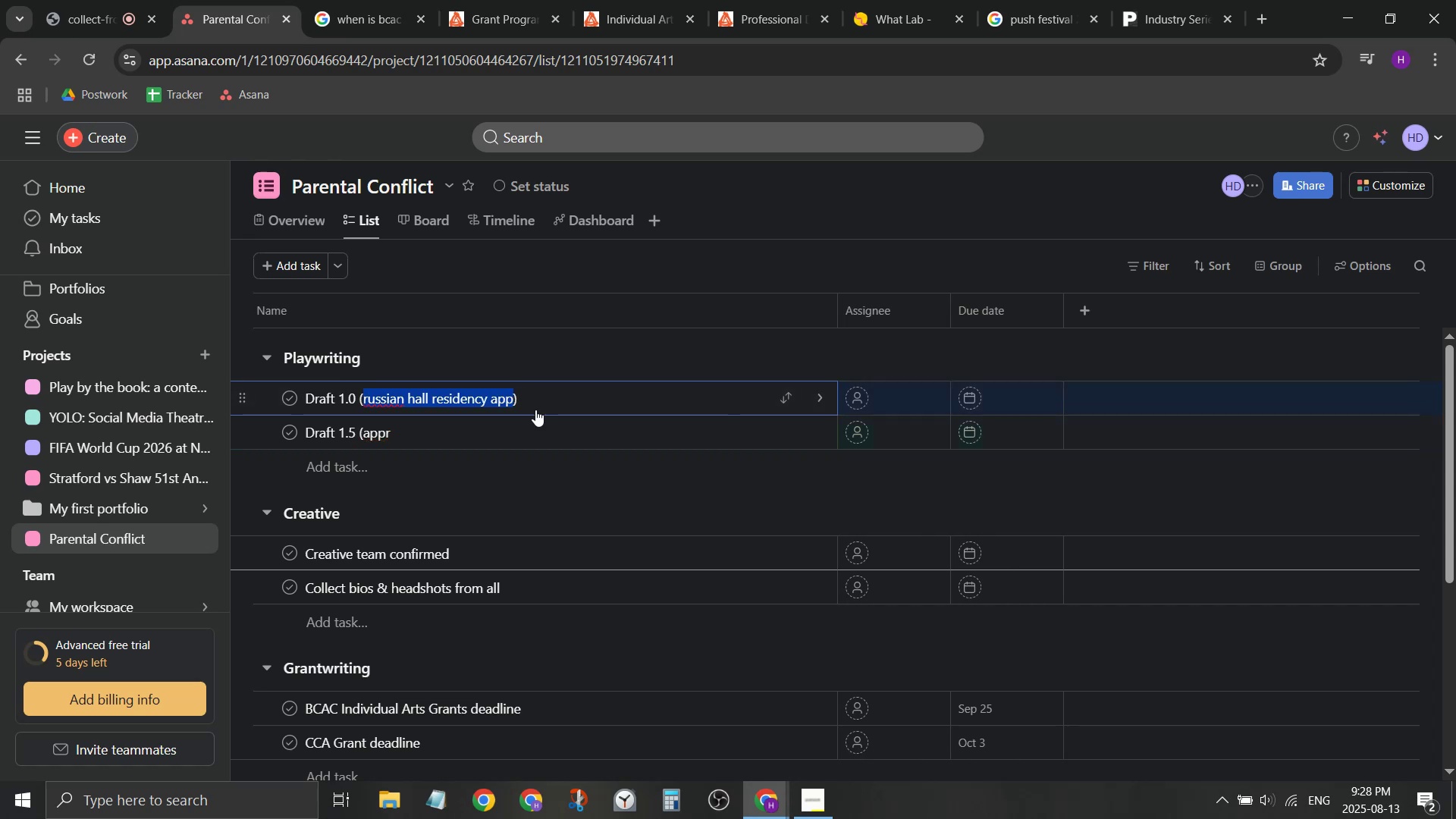 
key(Control+ControlLeft)
 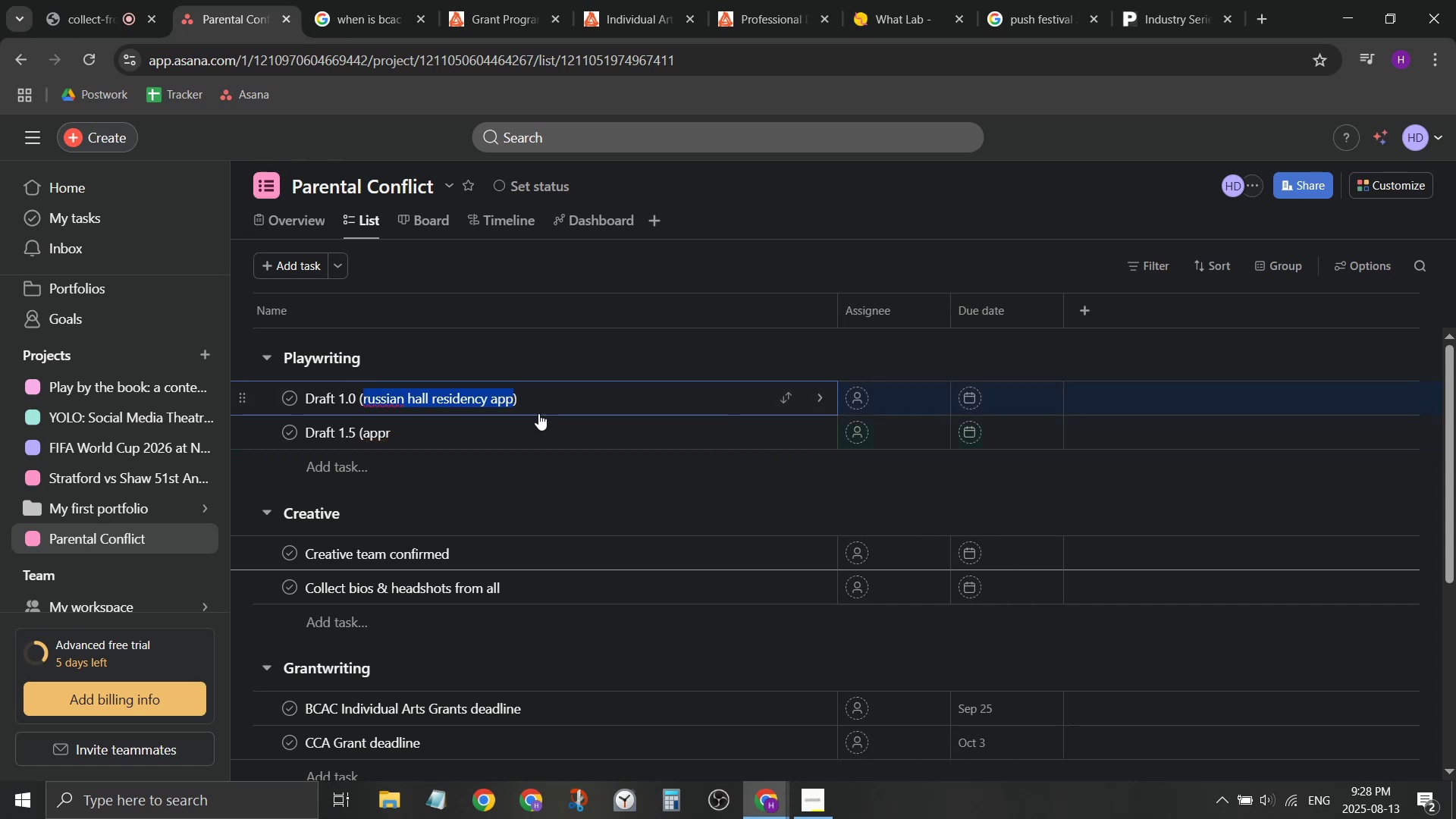 
key(Control+X)
 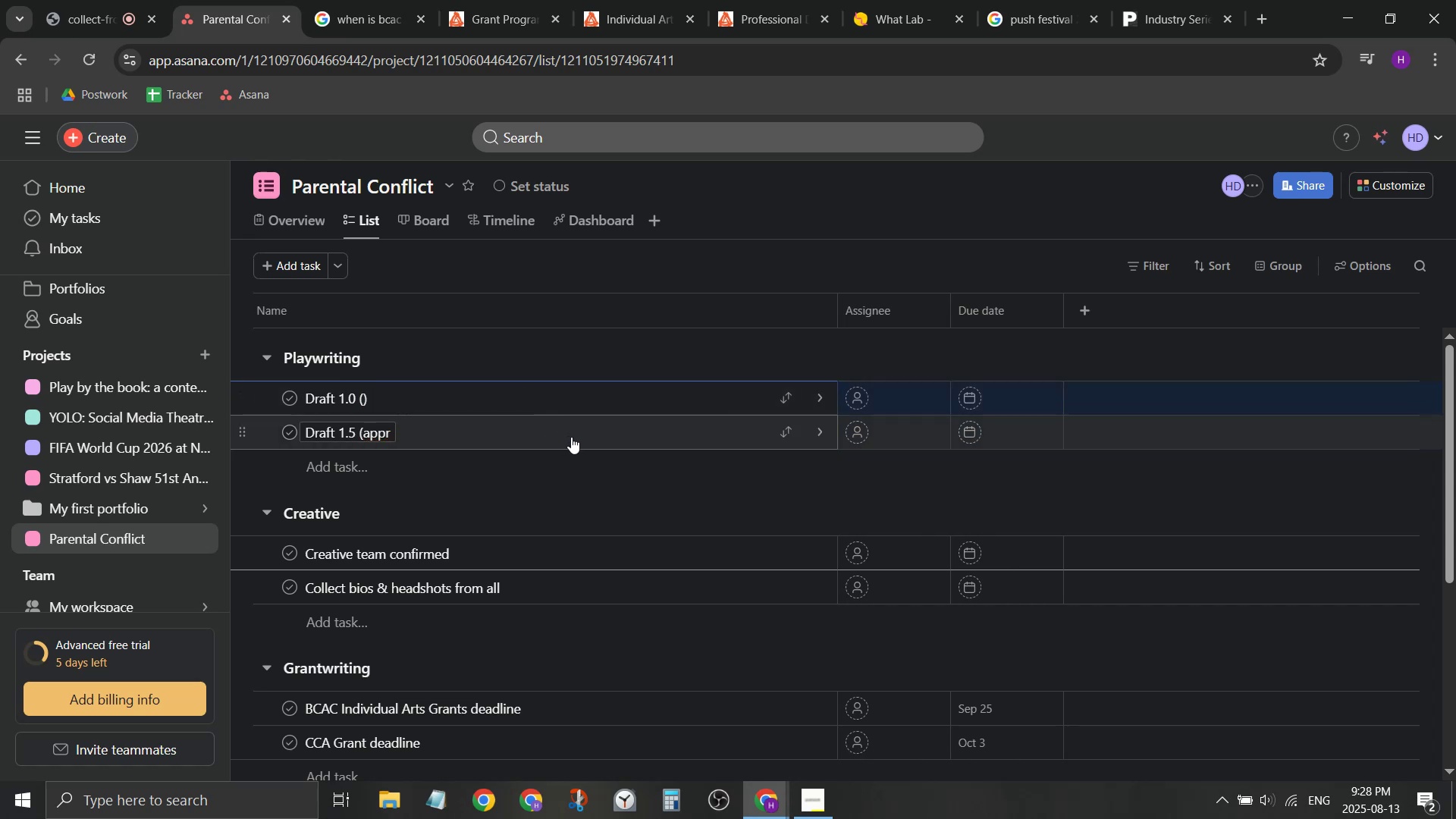 
type(o)
key(Backspace)
type(for potential designers)
 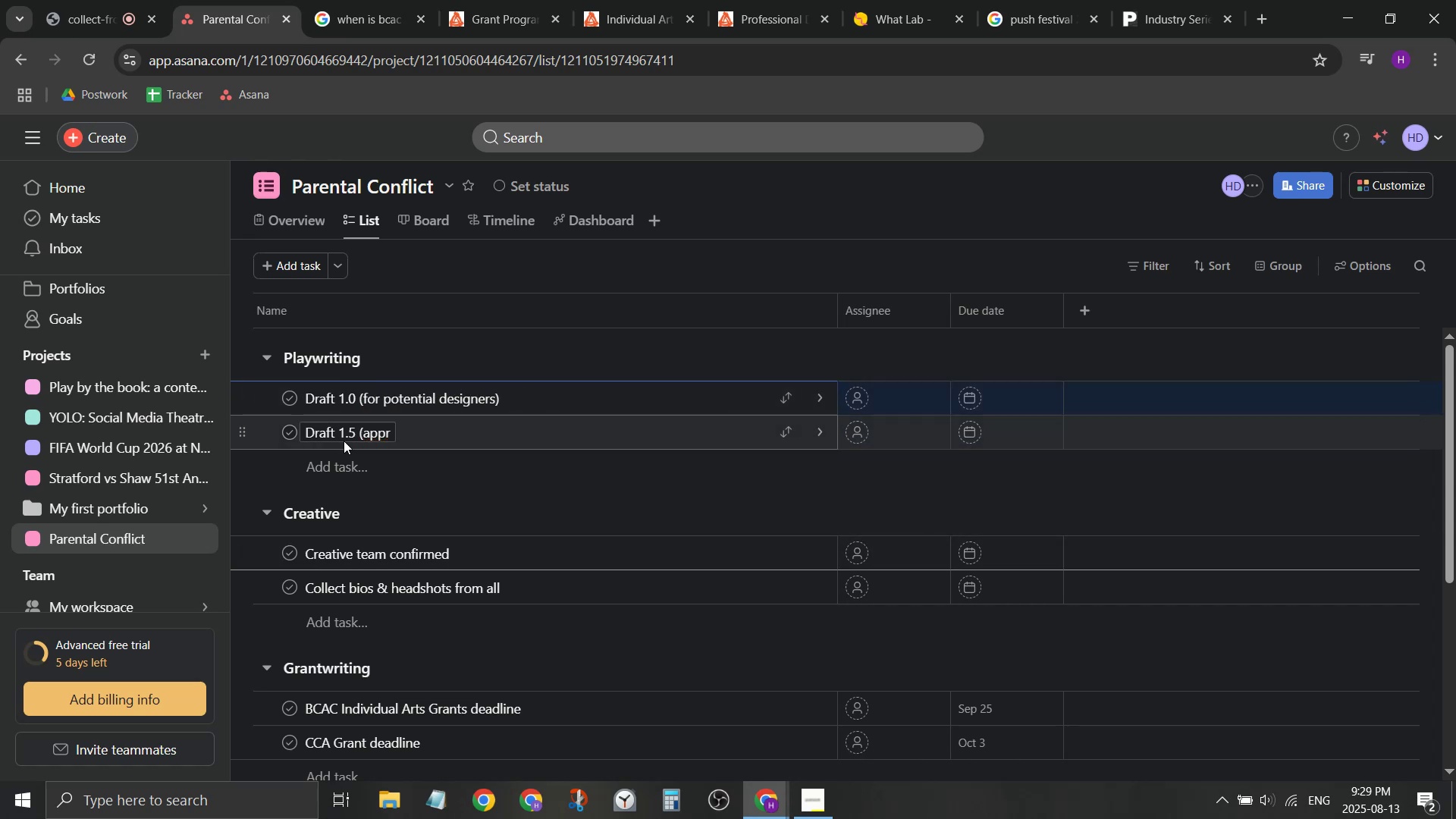 
left_click([369, 438])
 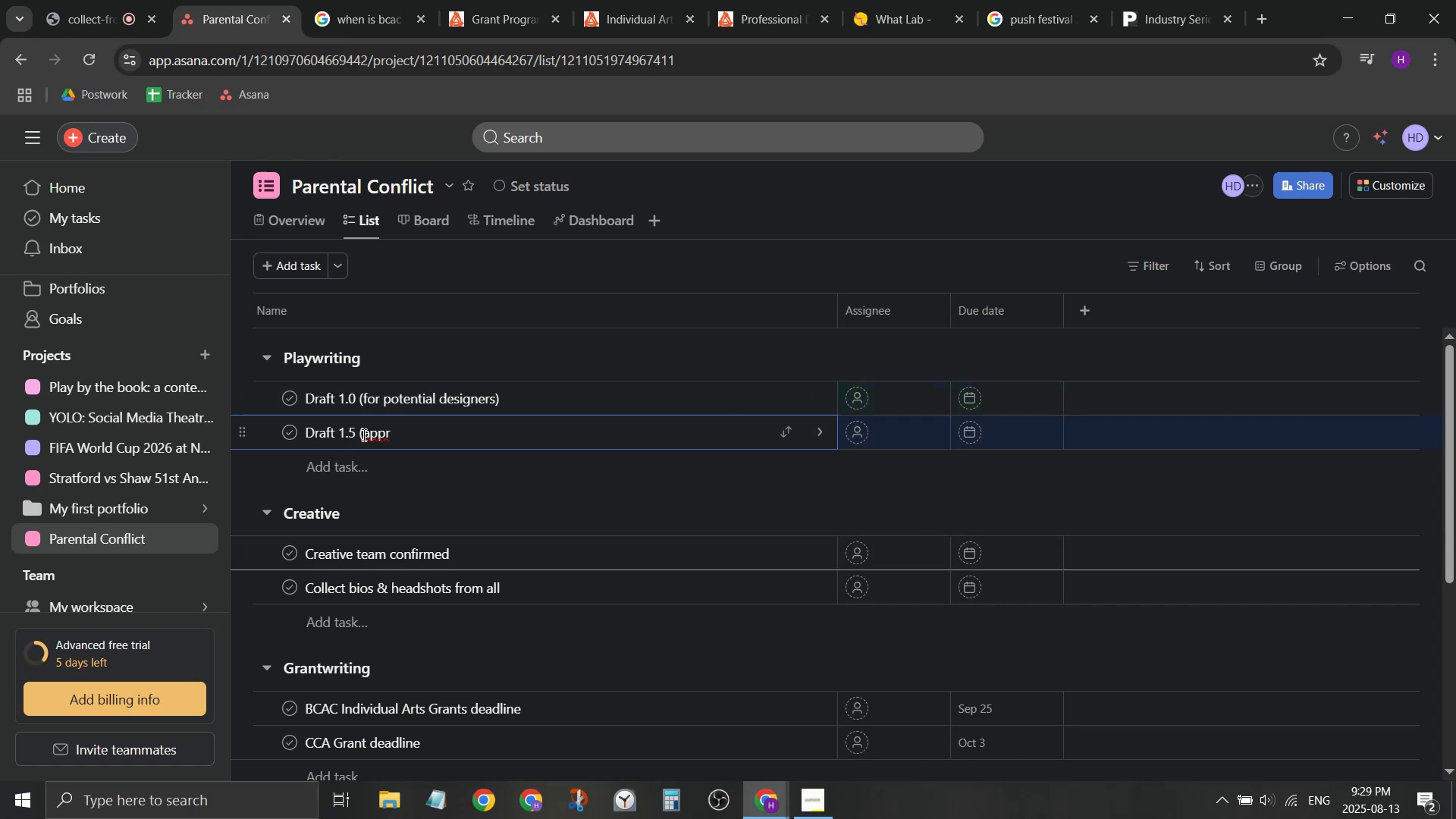 
left_click_drag(start_coordinate=[362, 434], to_coordinate=[418, 440])
 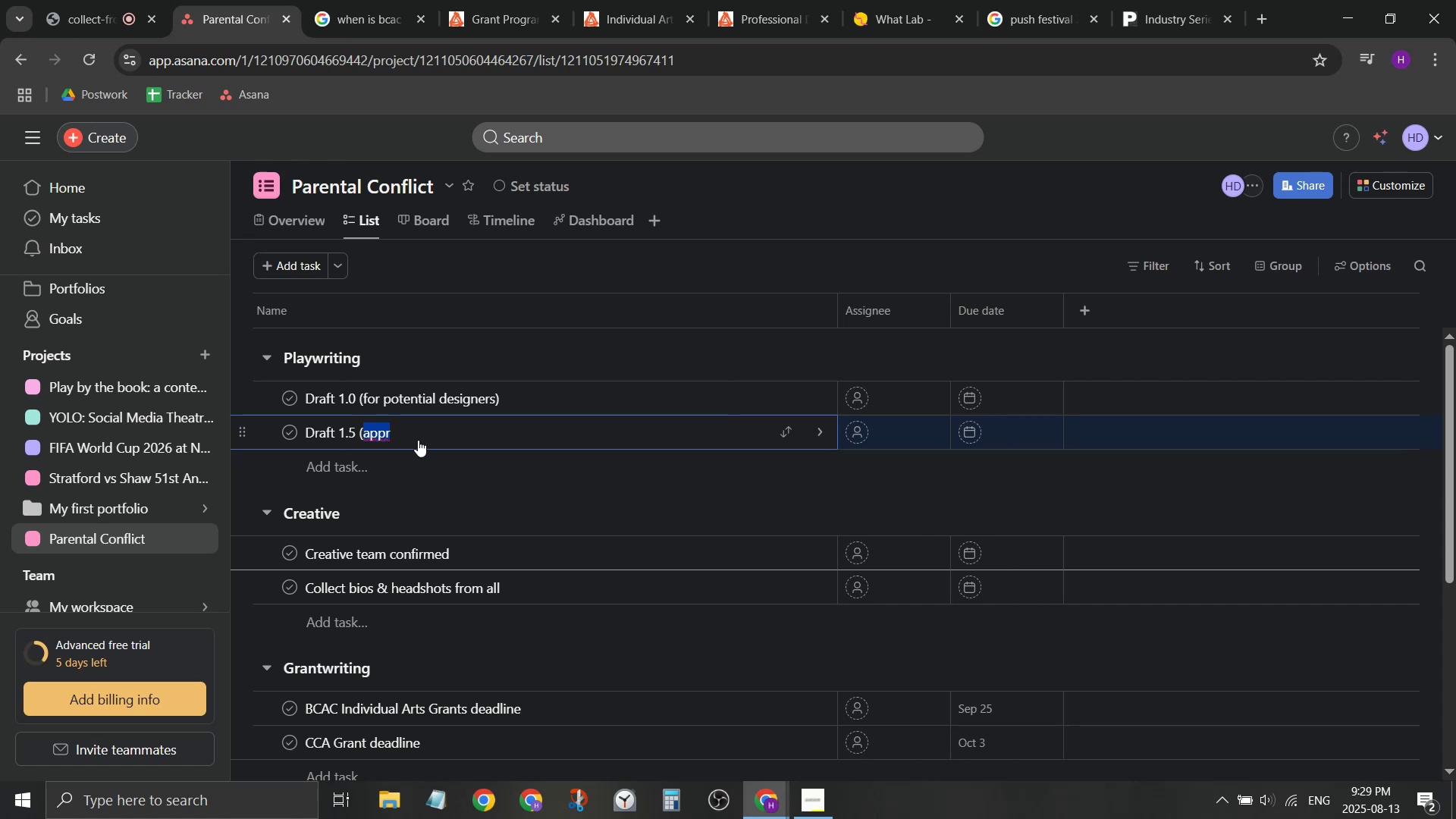 
key(Control+ControlLeft)
 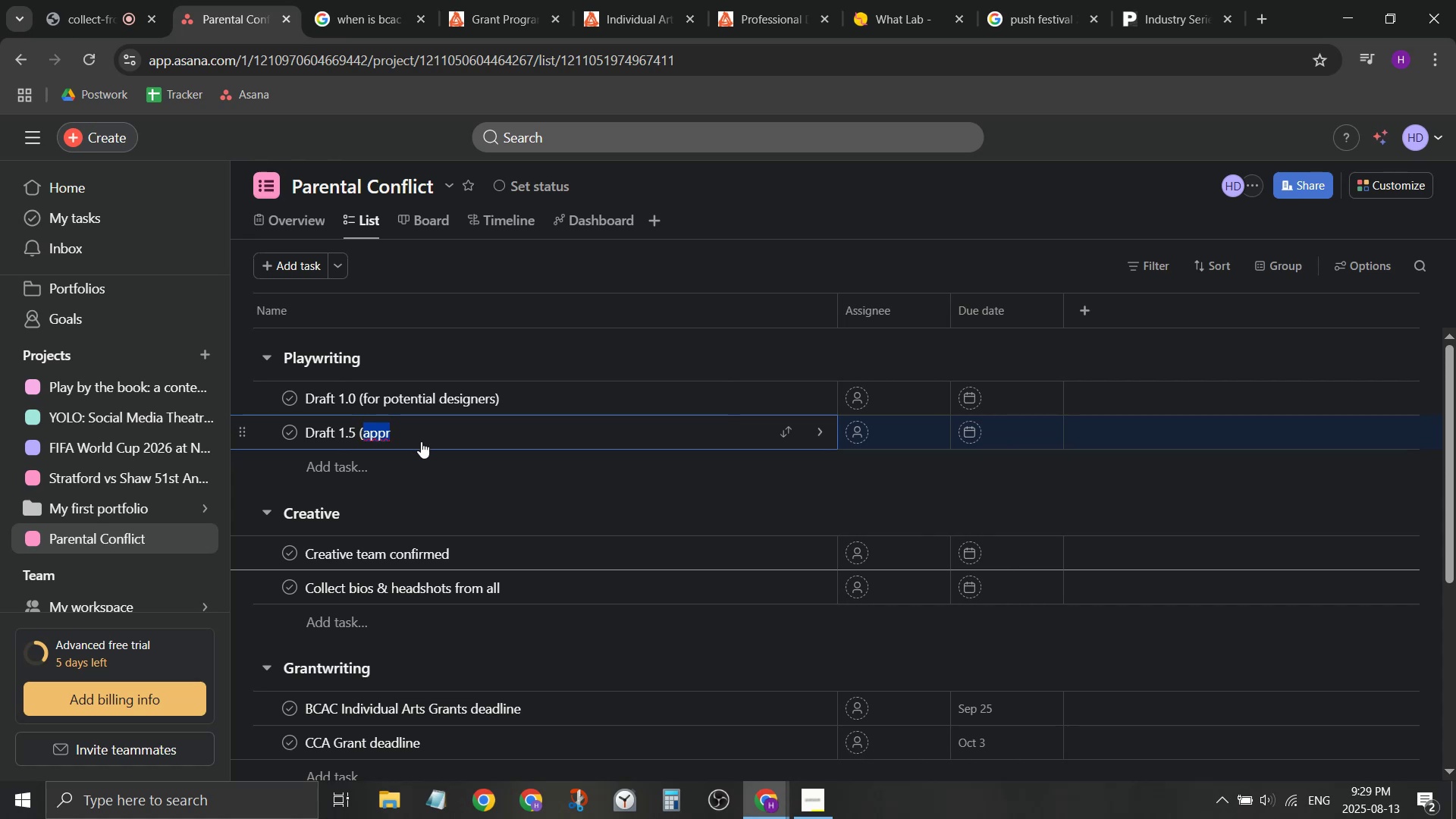 
key(Control+V)
 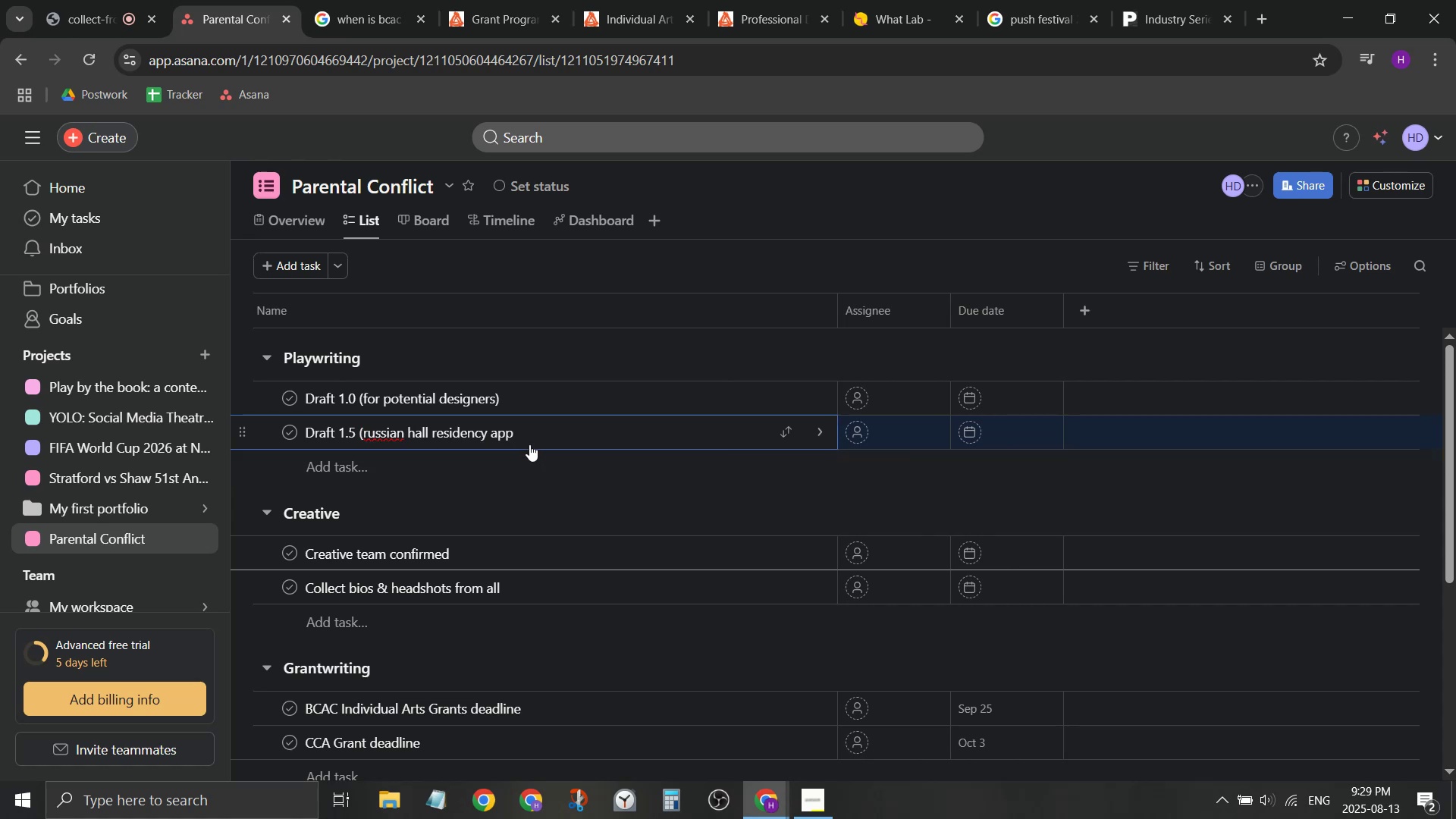 
key(Shift+ShiftLeft)
 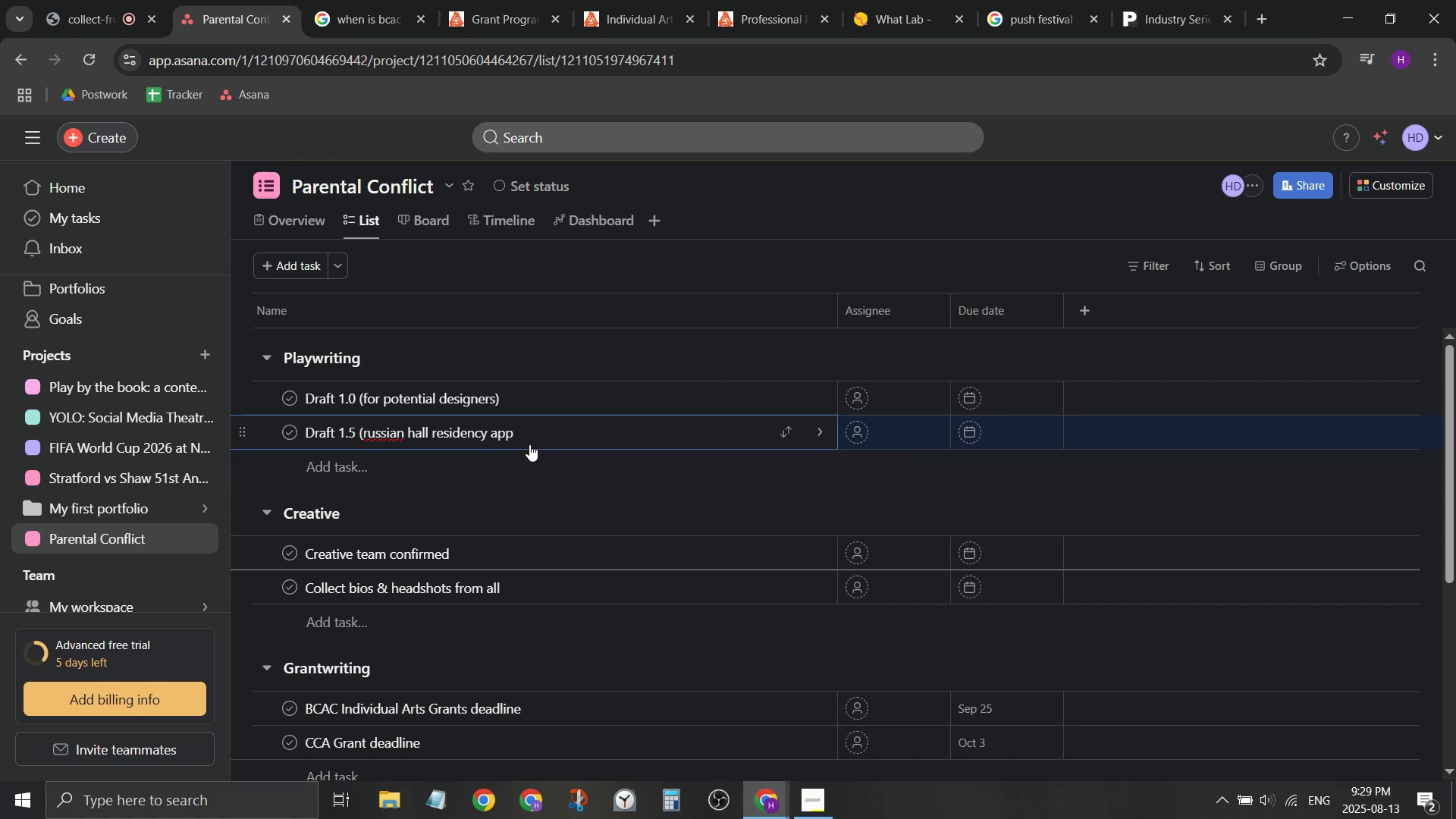 
key(Shift+0)
 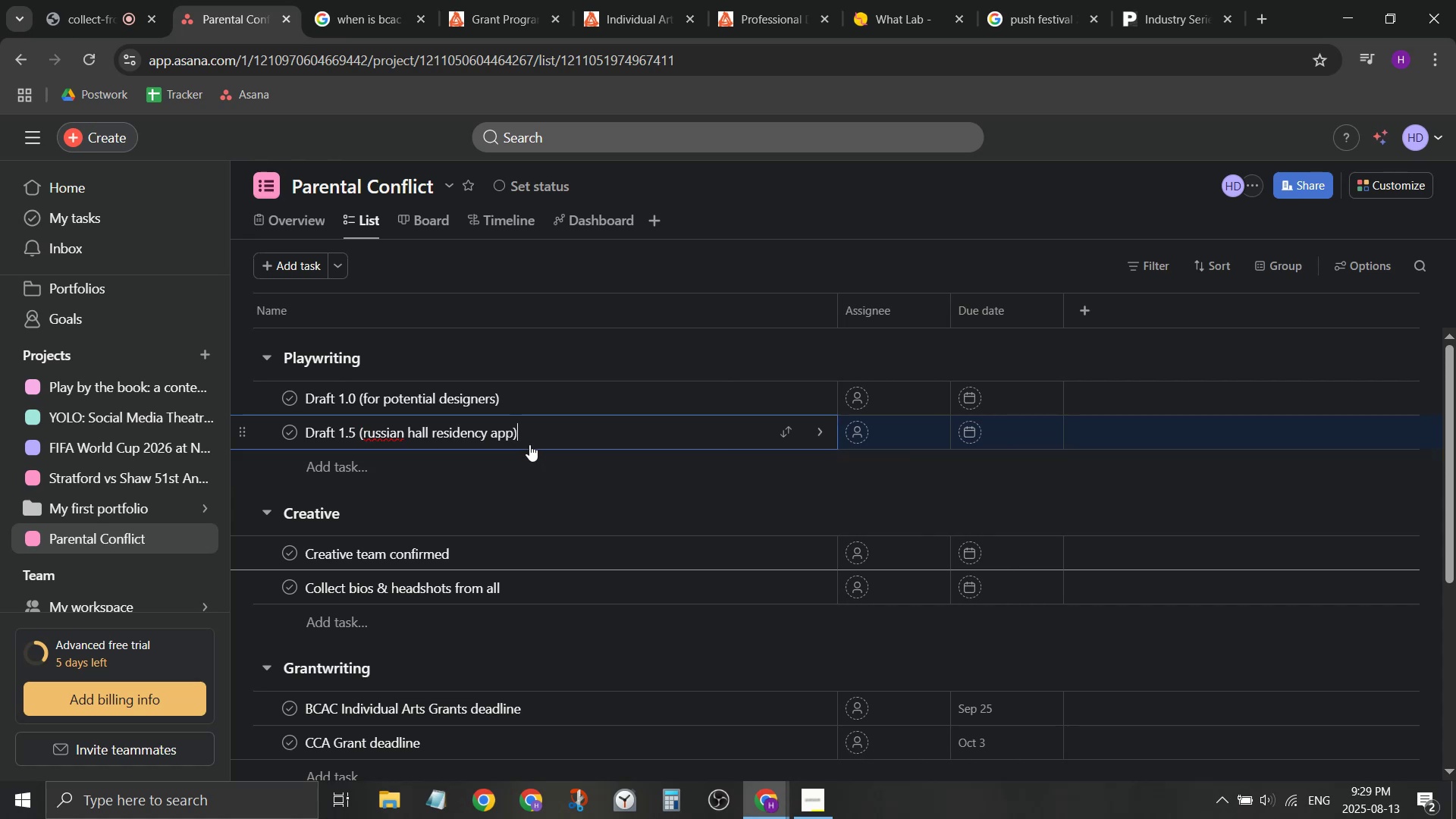 
key(Enter)
 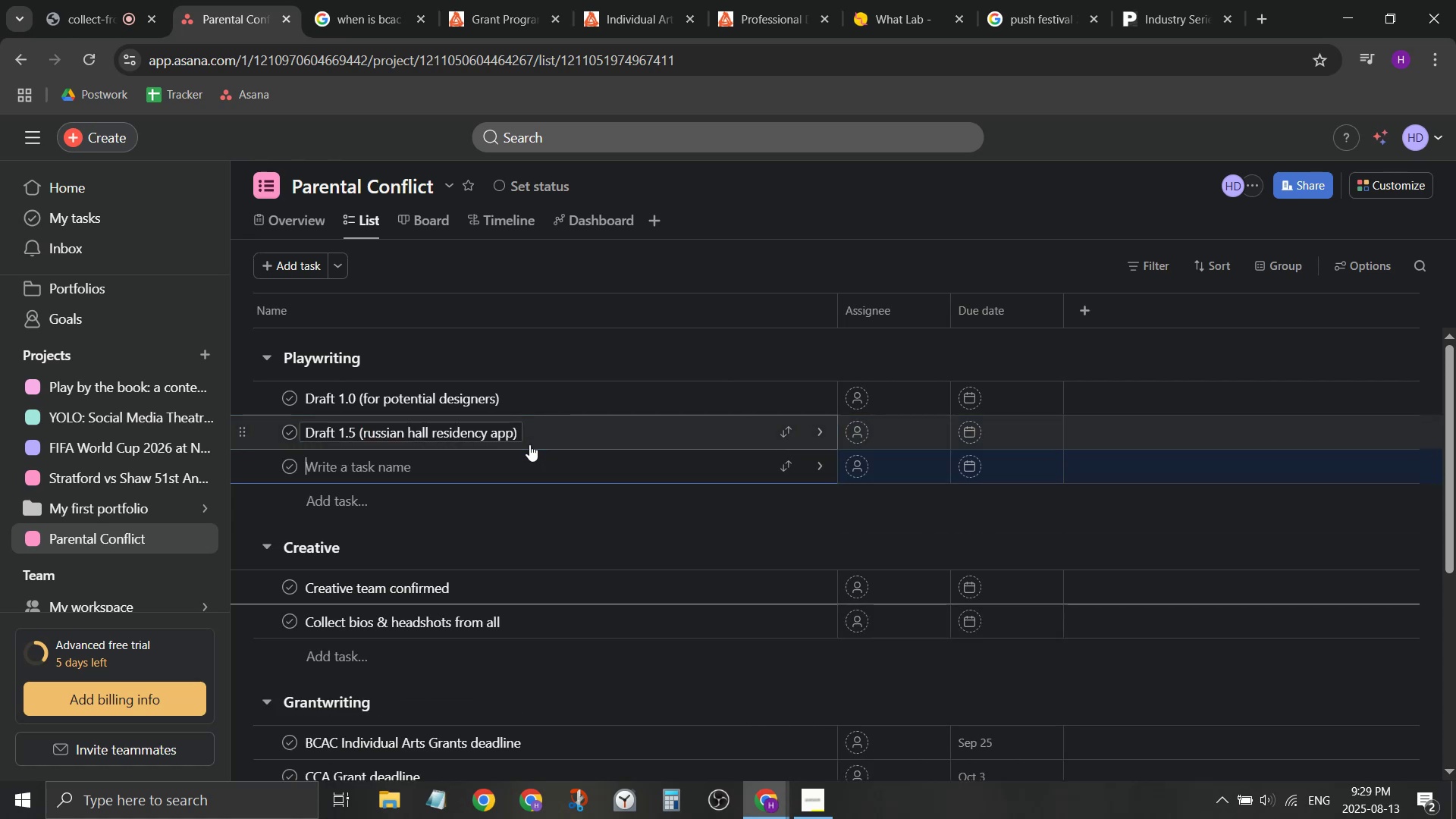 
type(Draft 1.5 )
key(Backspace)
key(Backspace)
type(7 (BCAC app))
 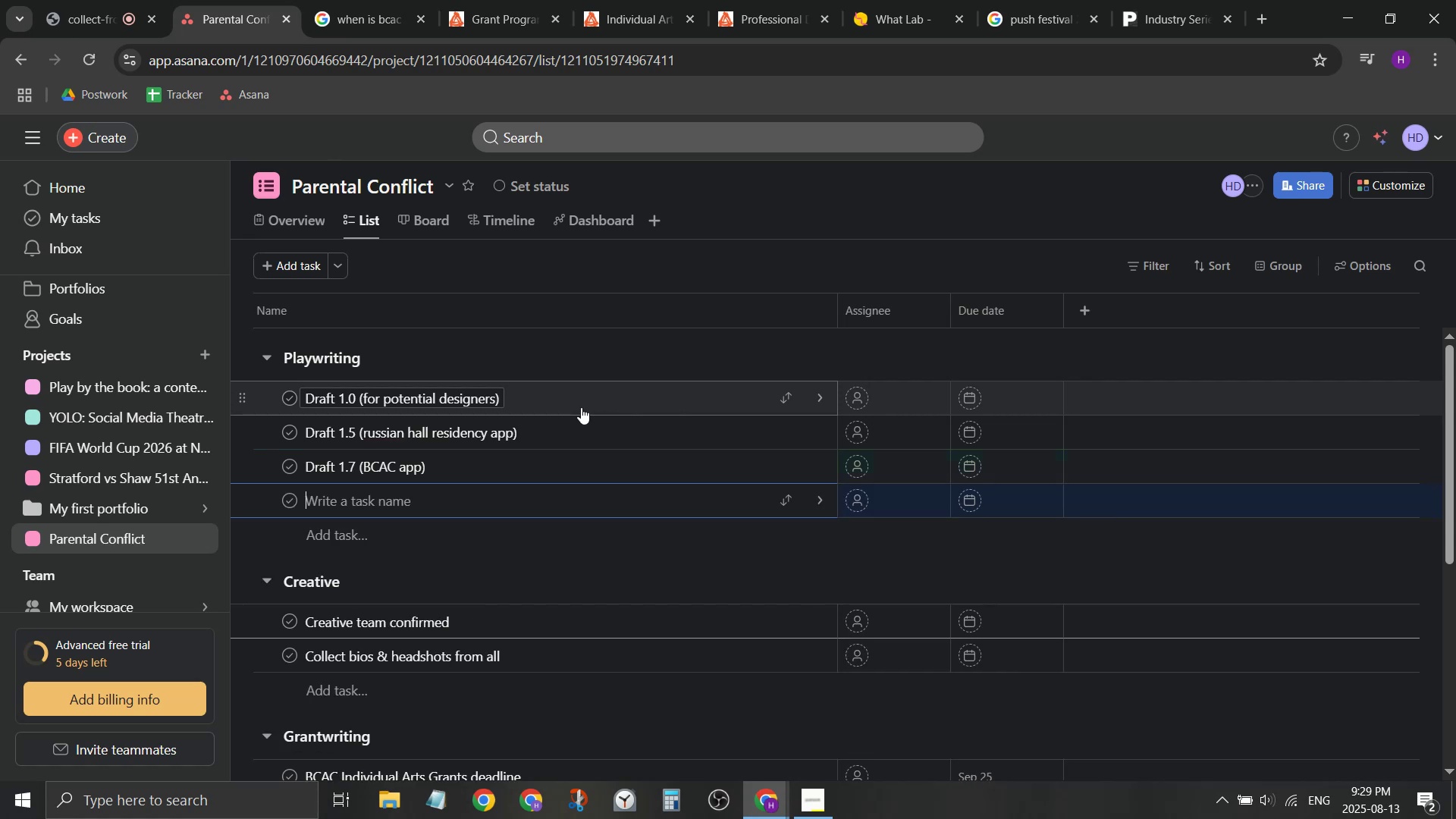 
 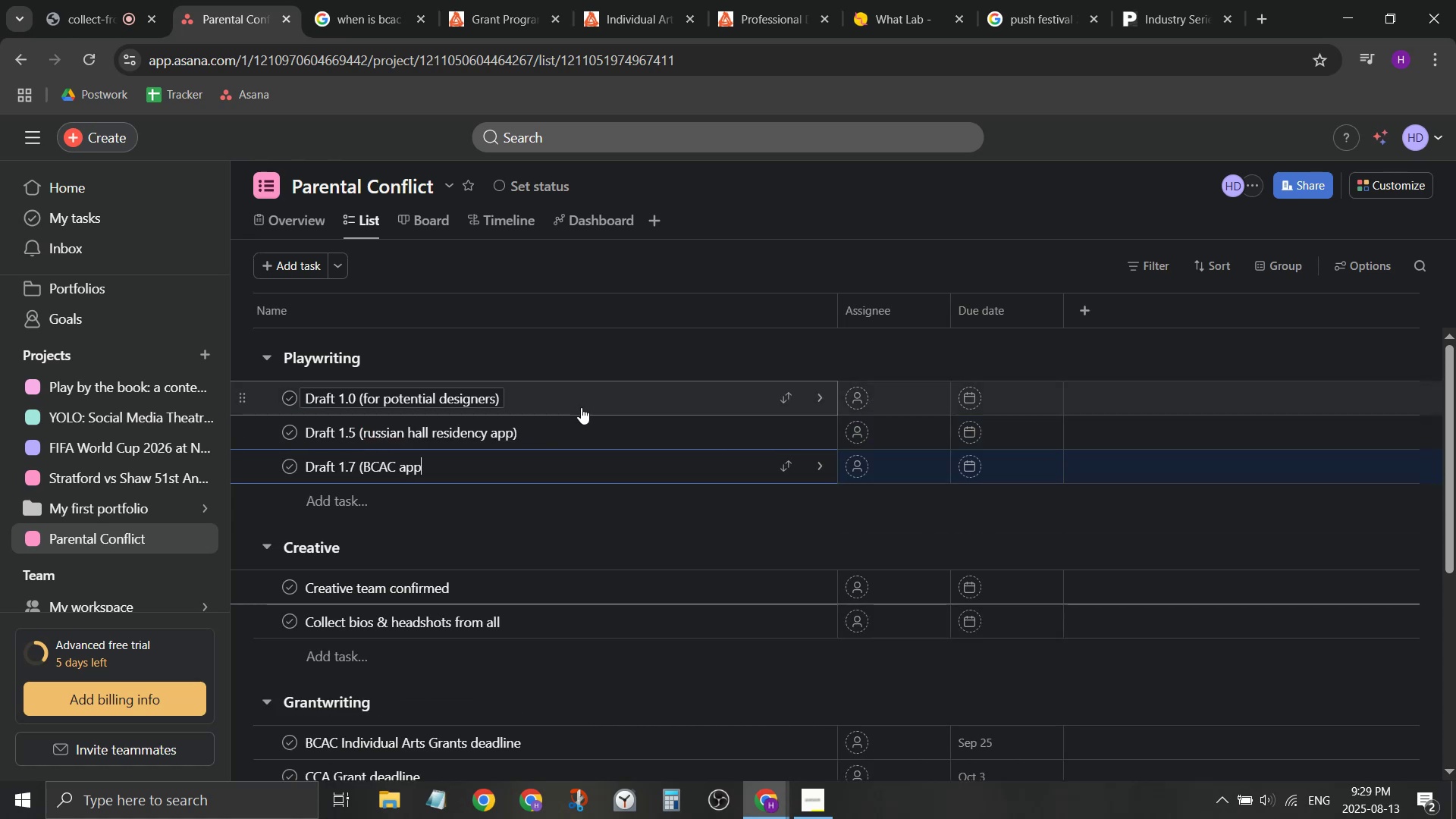 
key(Enter)
 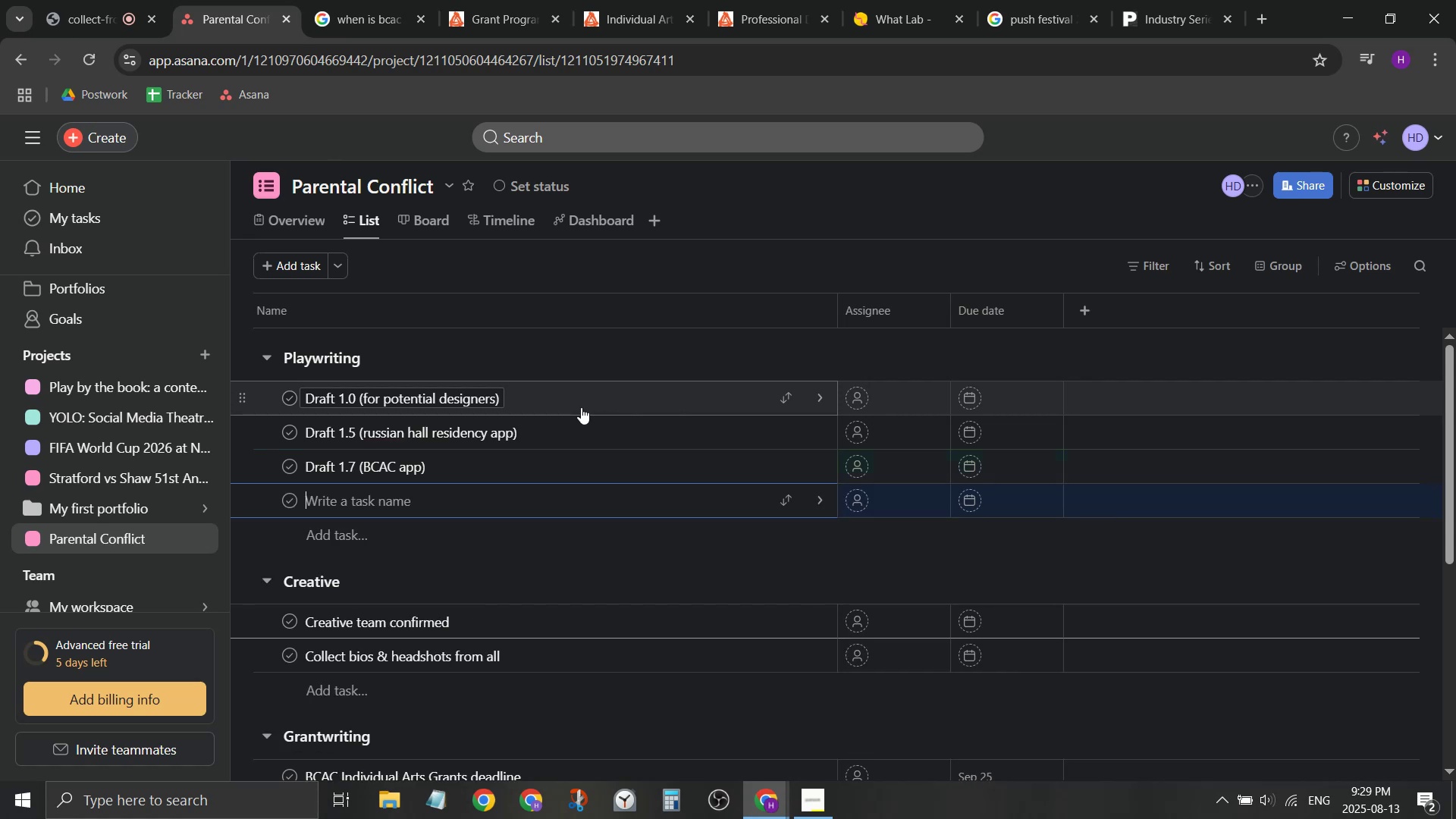 
type(Draft 2.0 ()
 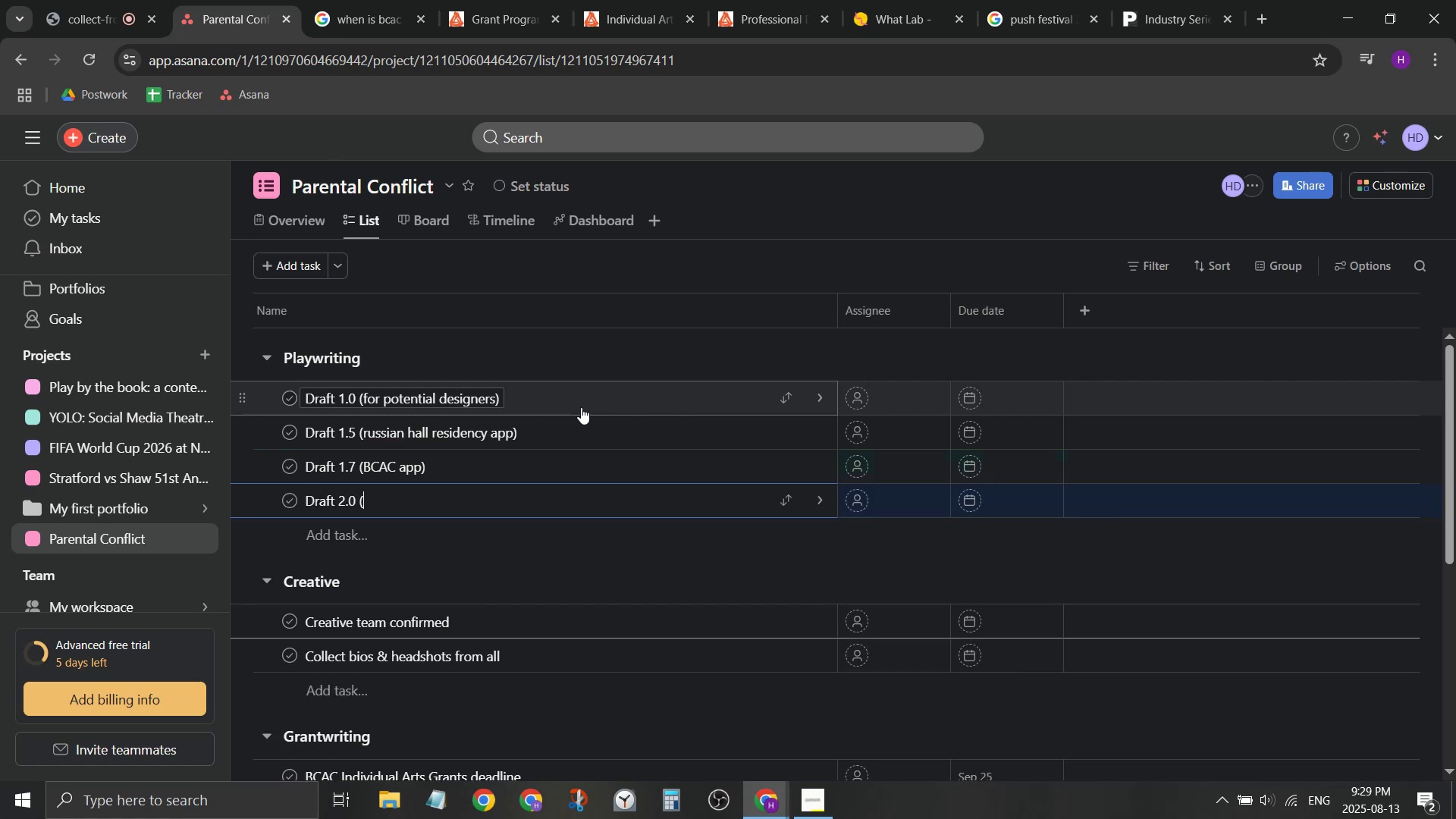 
type(end of Russian Hall))
 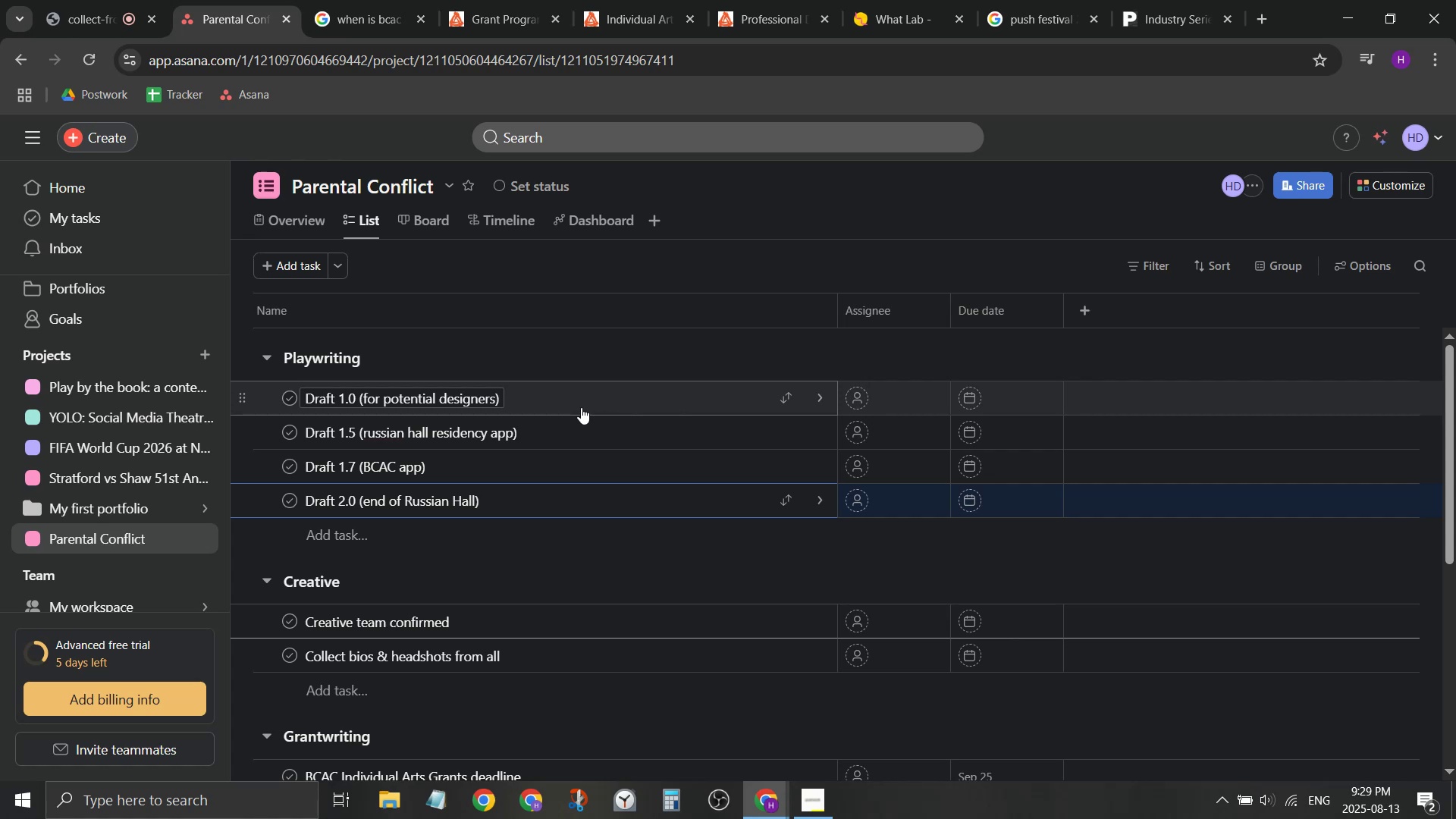 
wait(13.39)
 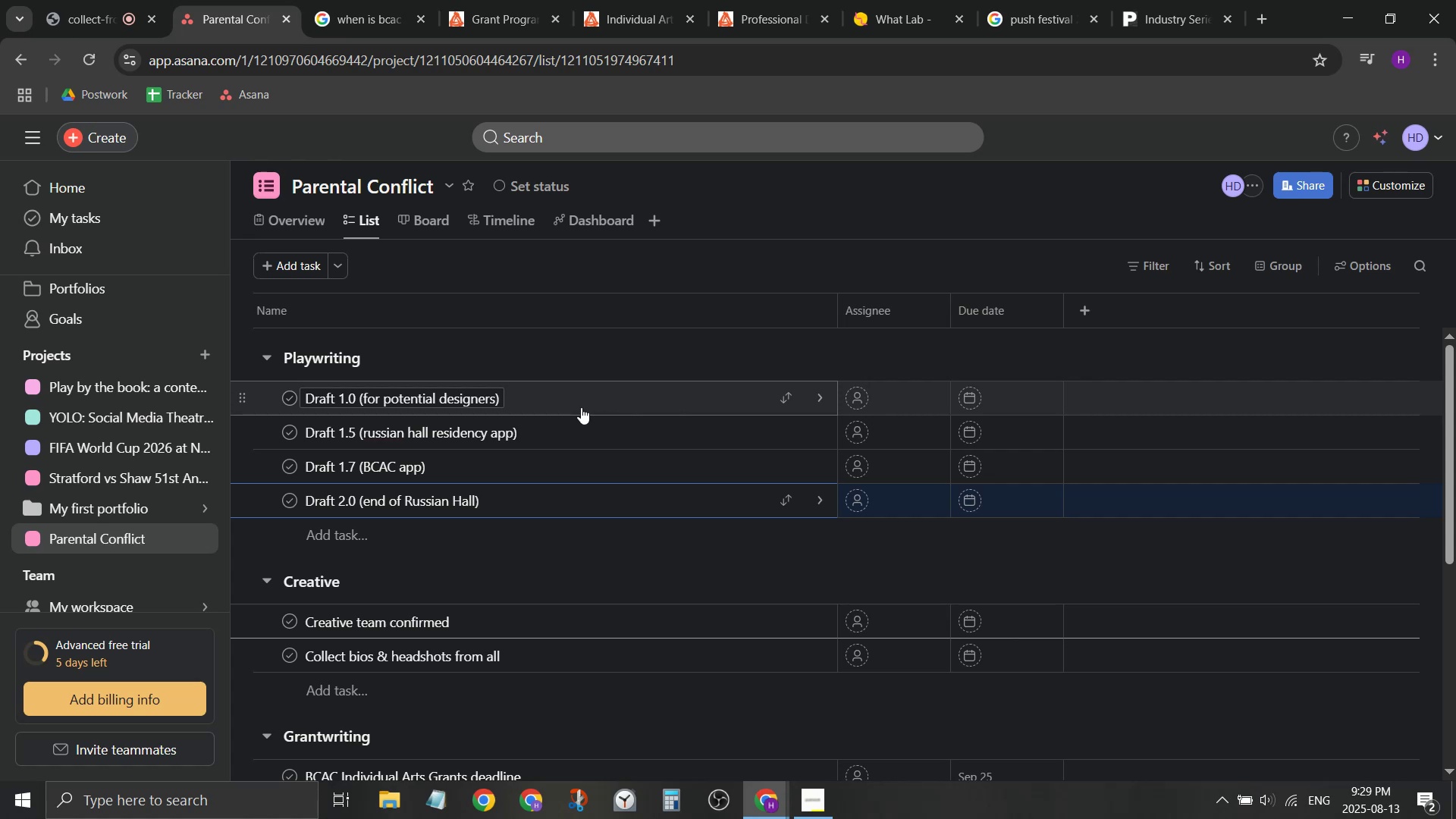 
key(Enter)
 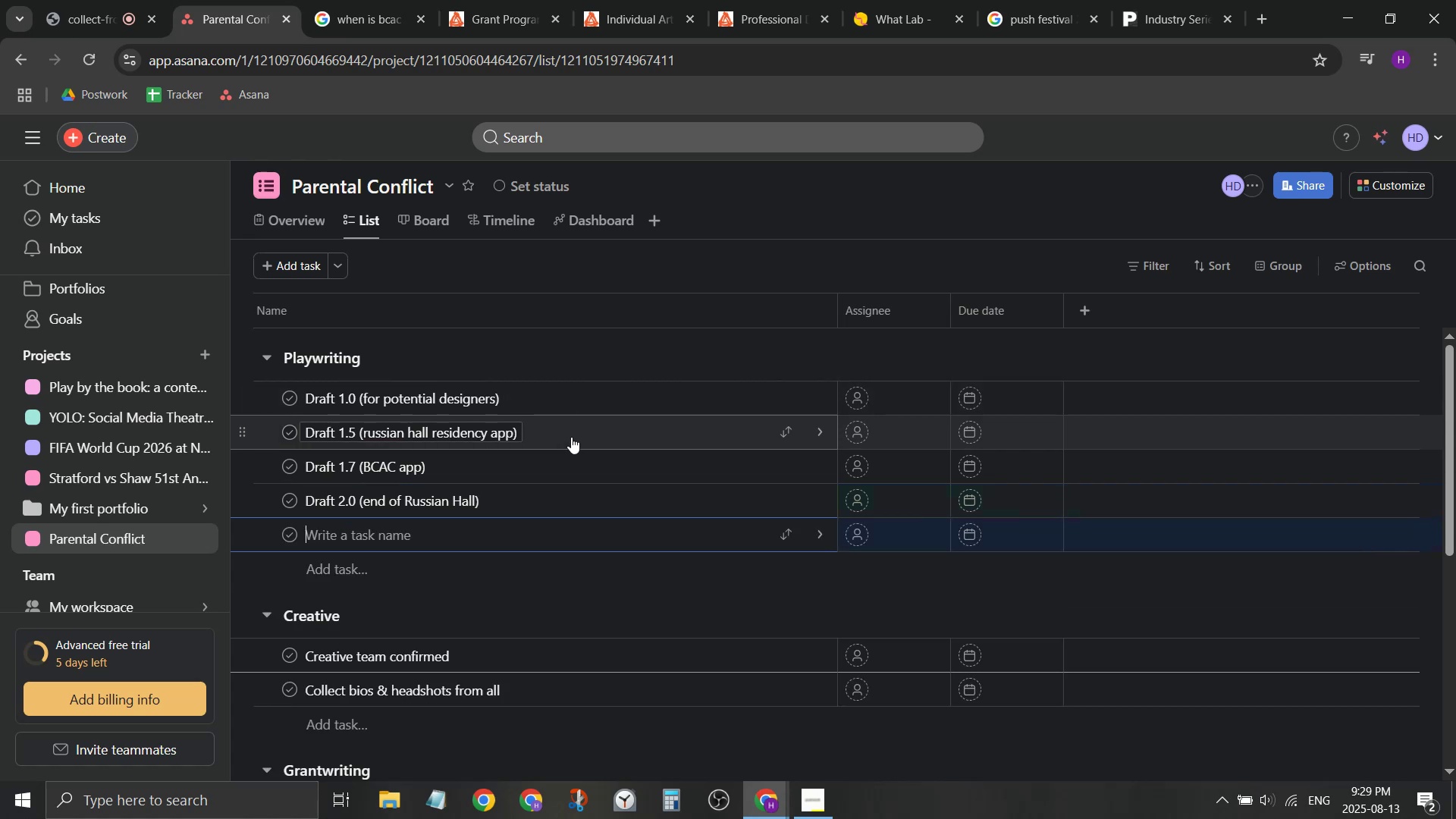 
type(Draft ?? ( )
key(Backspace)
 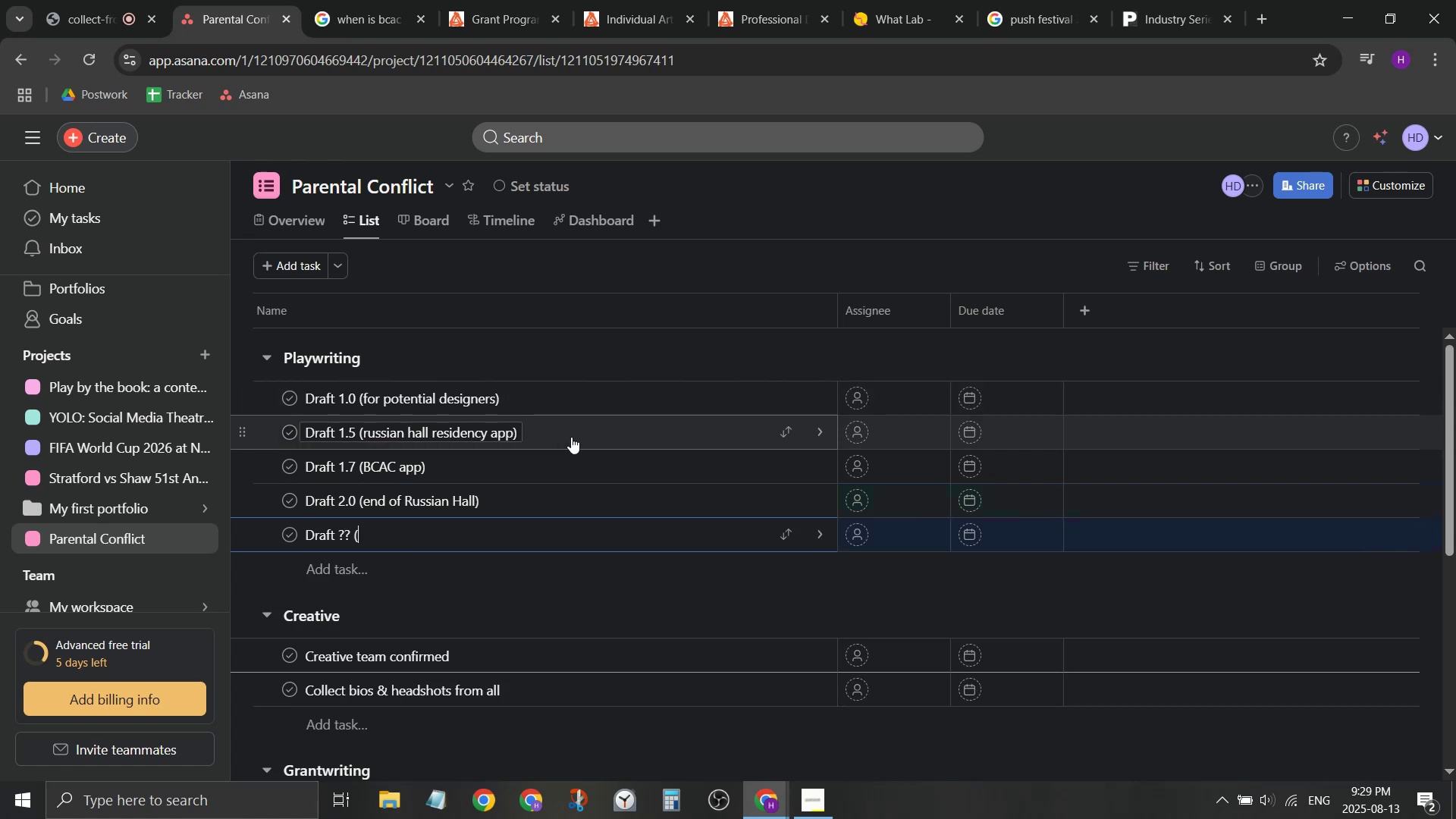 
wait(5.04)
 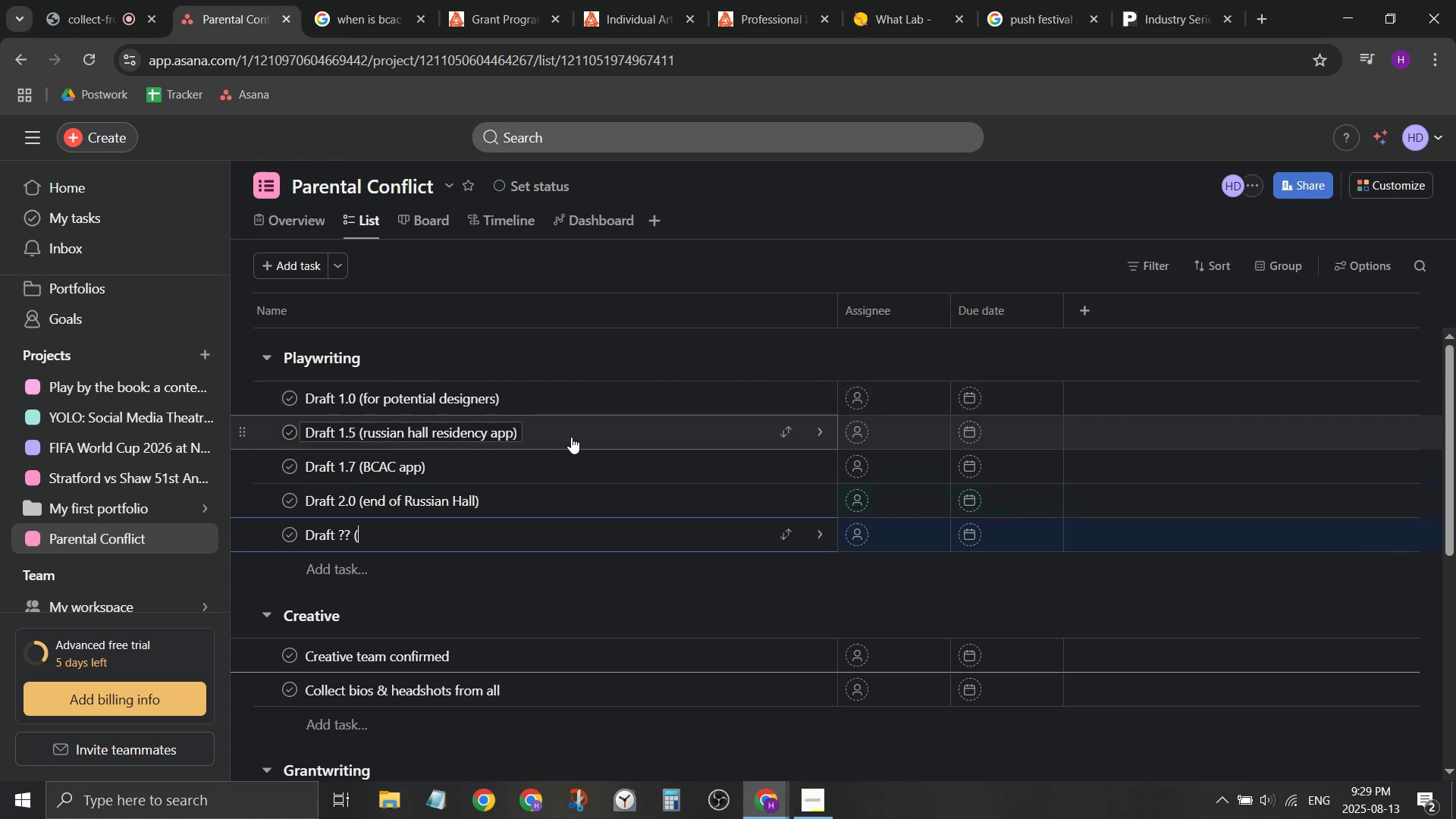 
key(ArrowRight)
 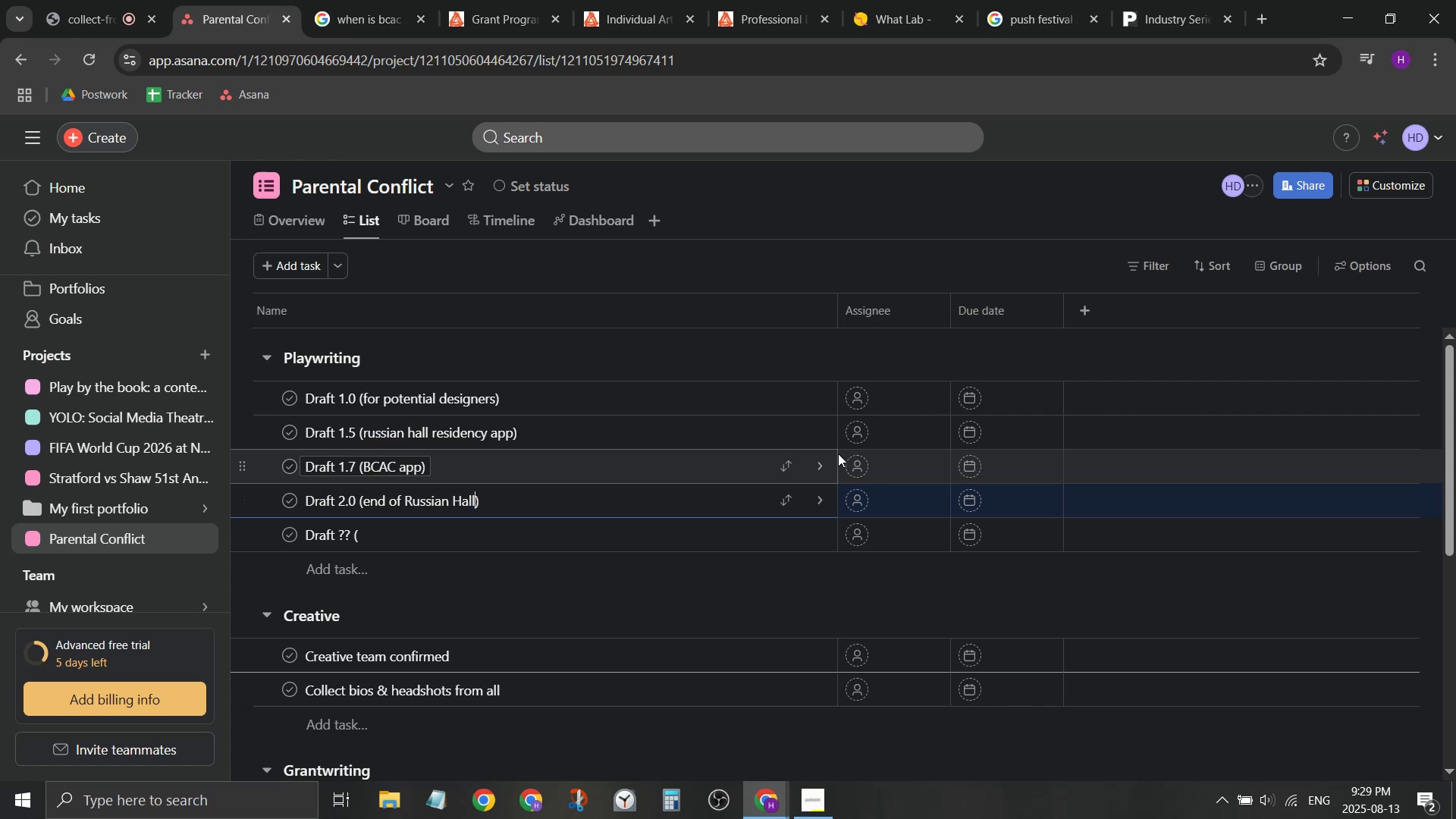 
type( / Exquisite Pressure app)
 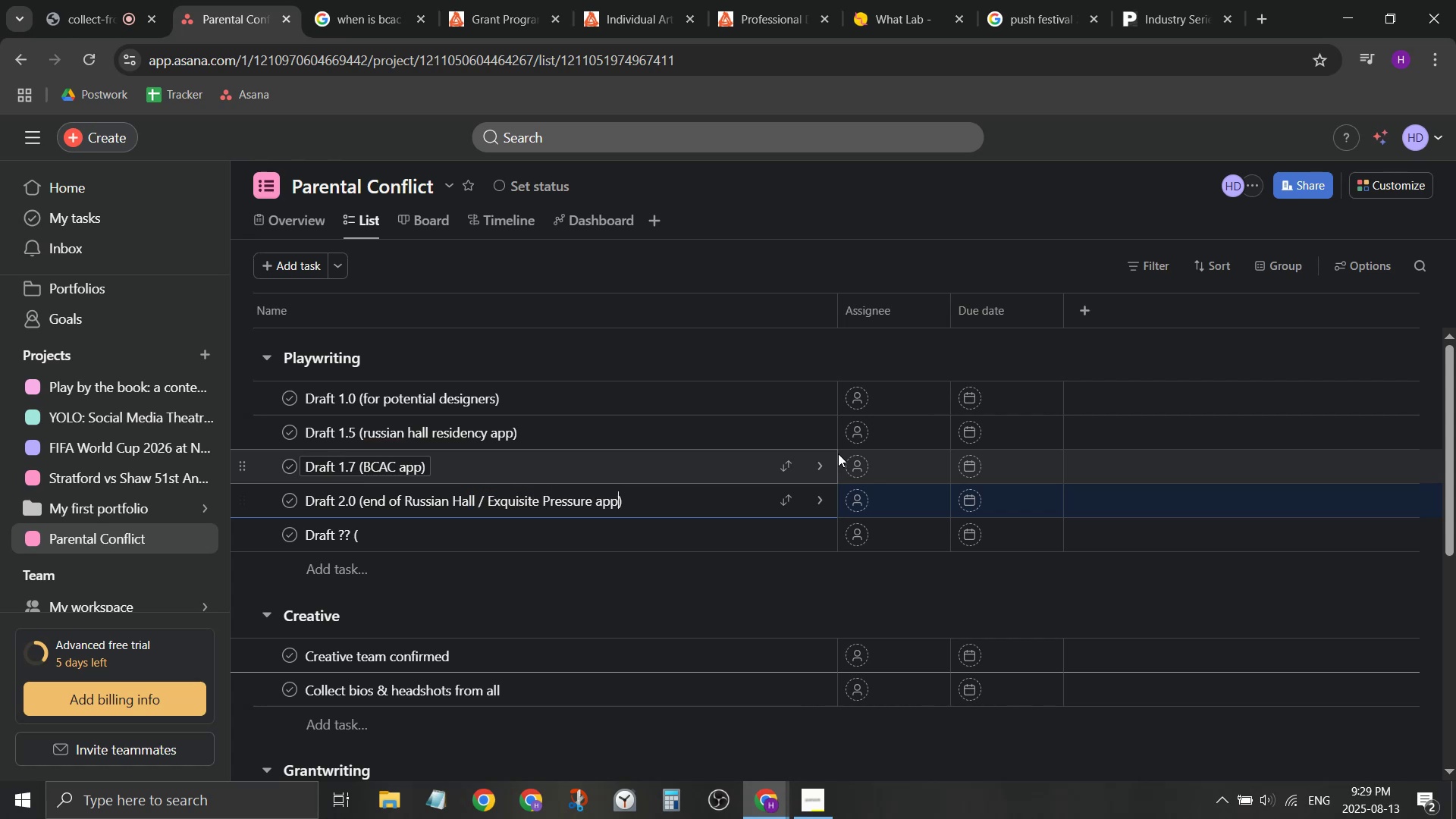 
key(Enter)
 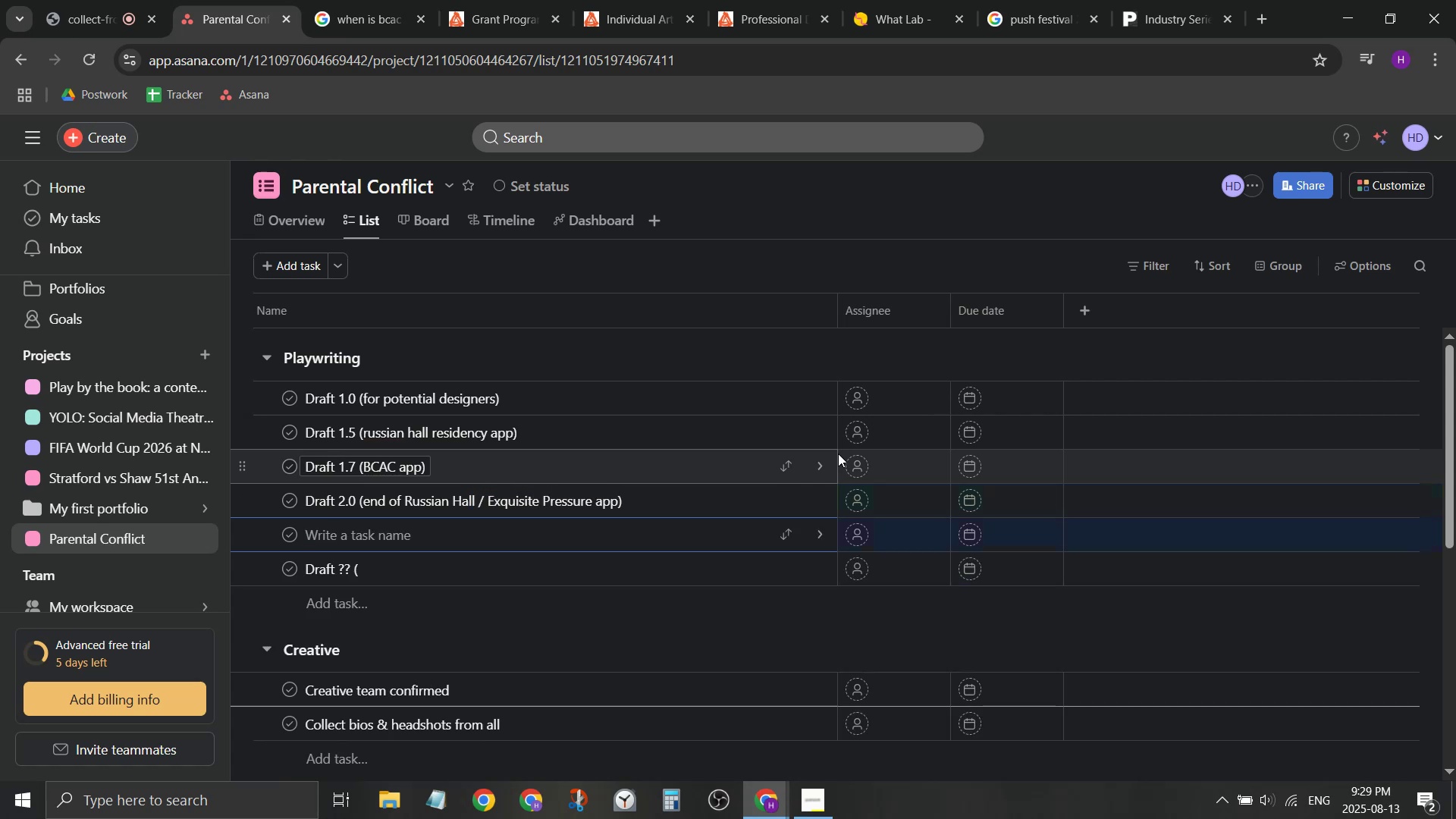 
key(Backspace)
 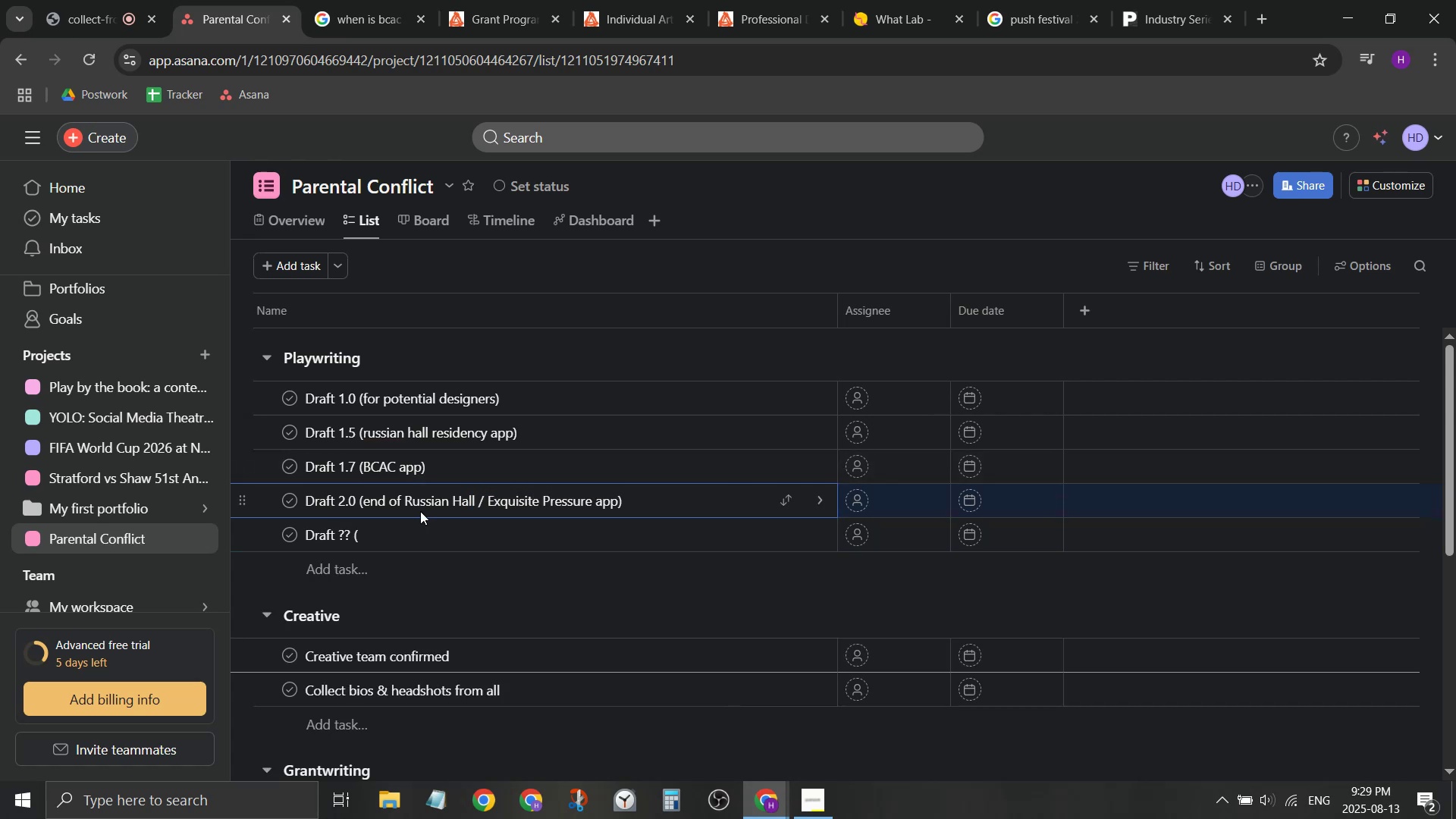 
left_click([398, 548])
 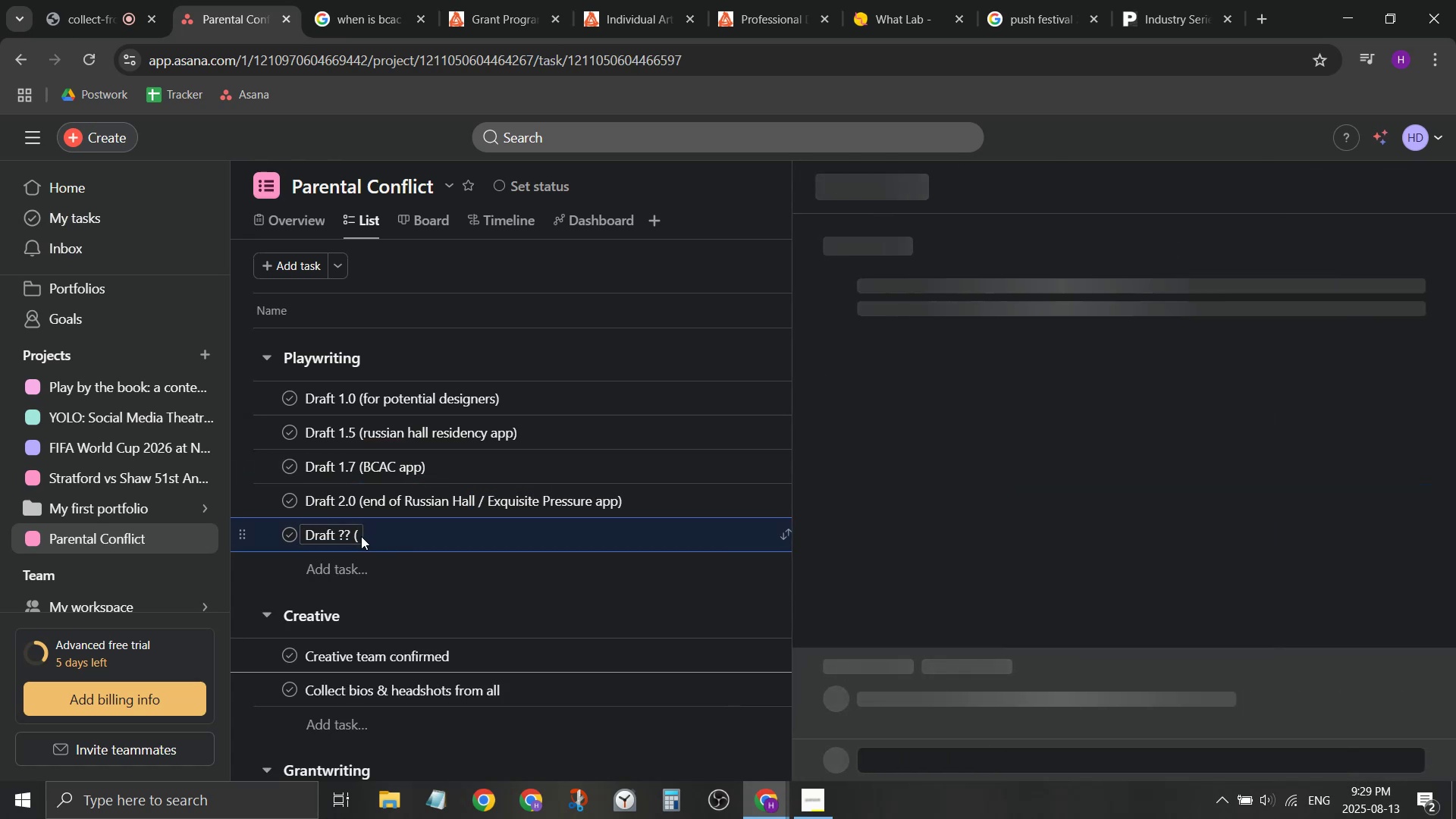 
left_click([358, 536])
 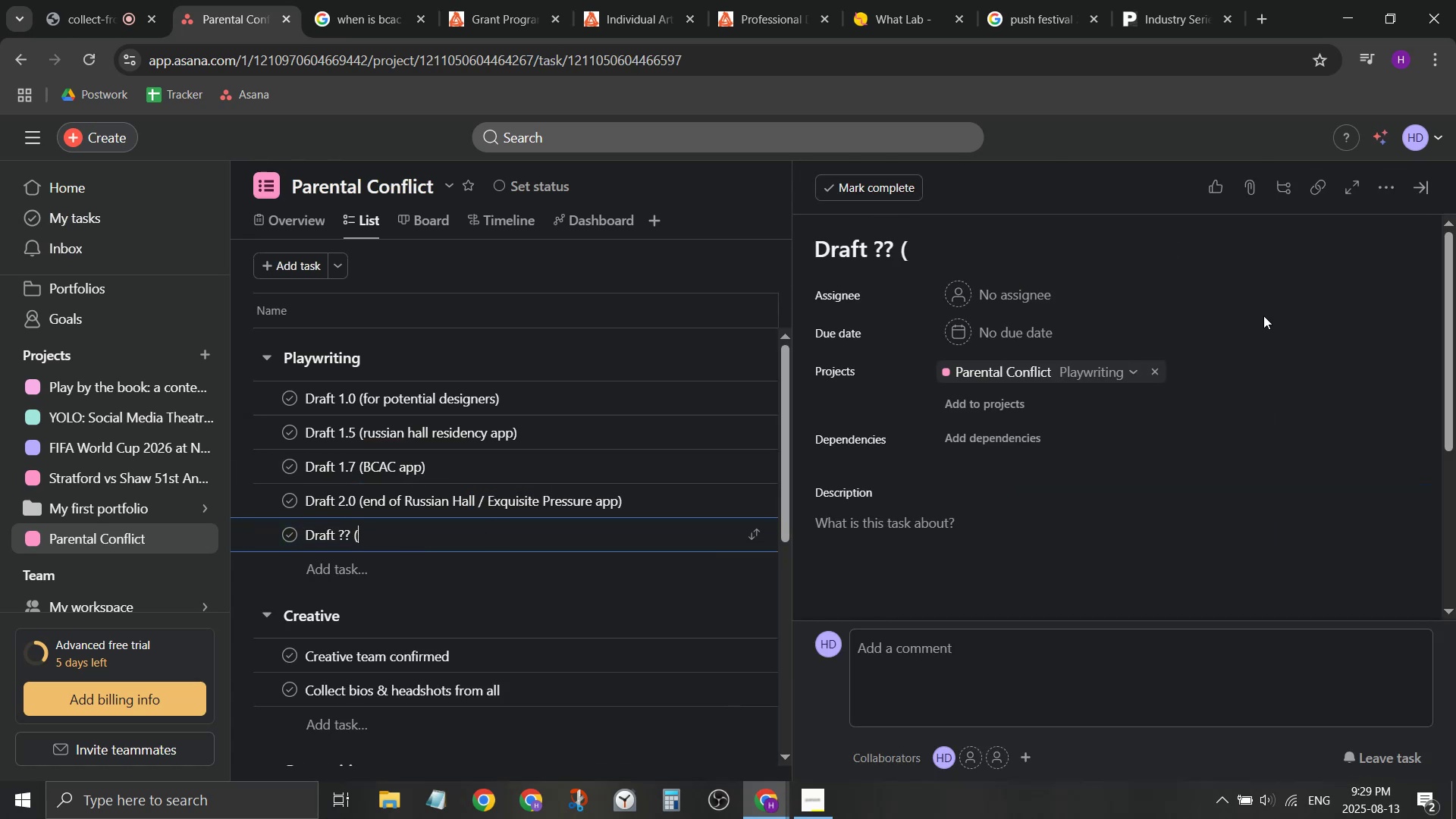 
type(CCA d)
key(Backspace)
key(Backspace)
type( app))
 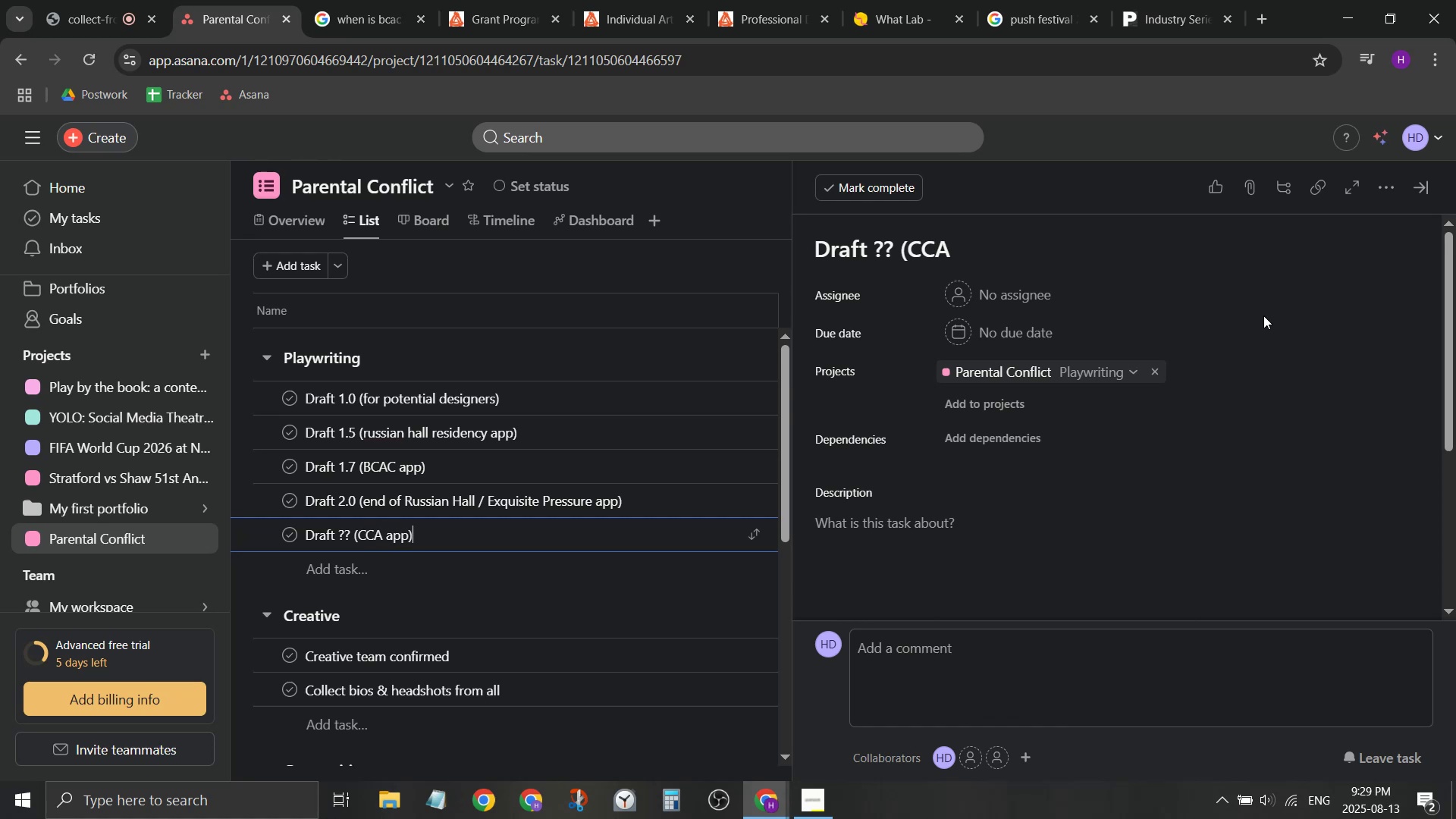 
key(Enter)
 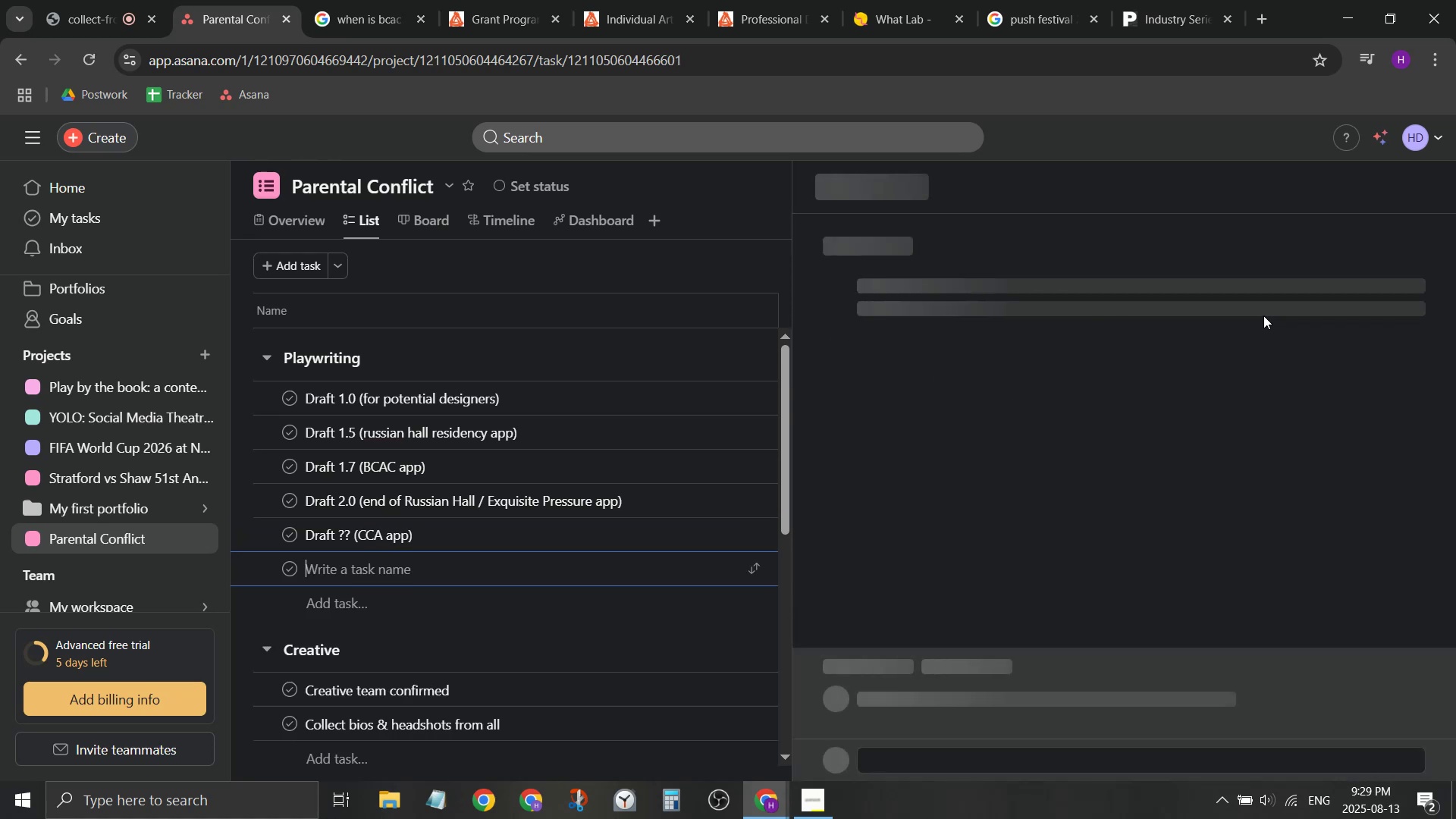 
type(Draft ?? (PuSh inustr)
key(Backspace)
key(Backspace)
key(Backspace)
key(Backspace)
type(dusty)
key(Backspace)
type(ry draft)
key(Backspace)
key(Backspace)
key(Backspace)
key(Backspace)
key(Backspace)
key(Backspace)
key(Backspace)
key(Backspace)
key(Backspace)
key(Backspace)
key(Backspace)
key(Backspace)
key(Backspace)
key(Backspace)
type(pitch session))
 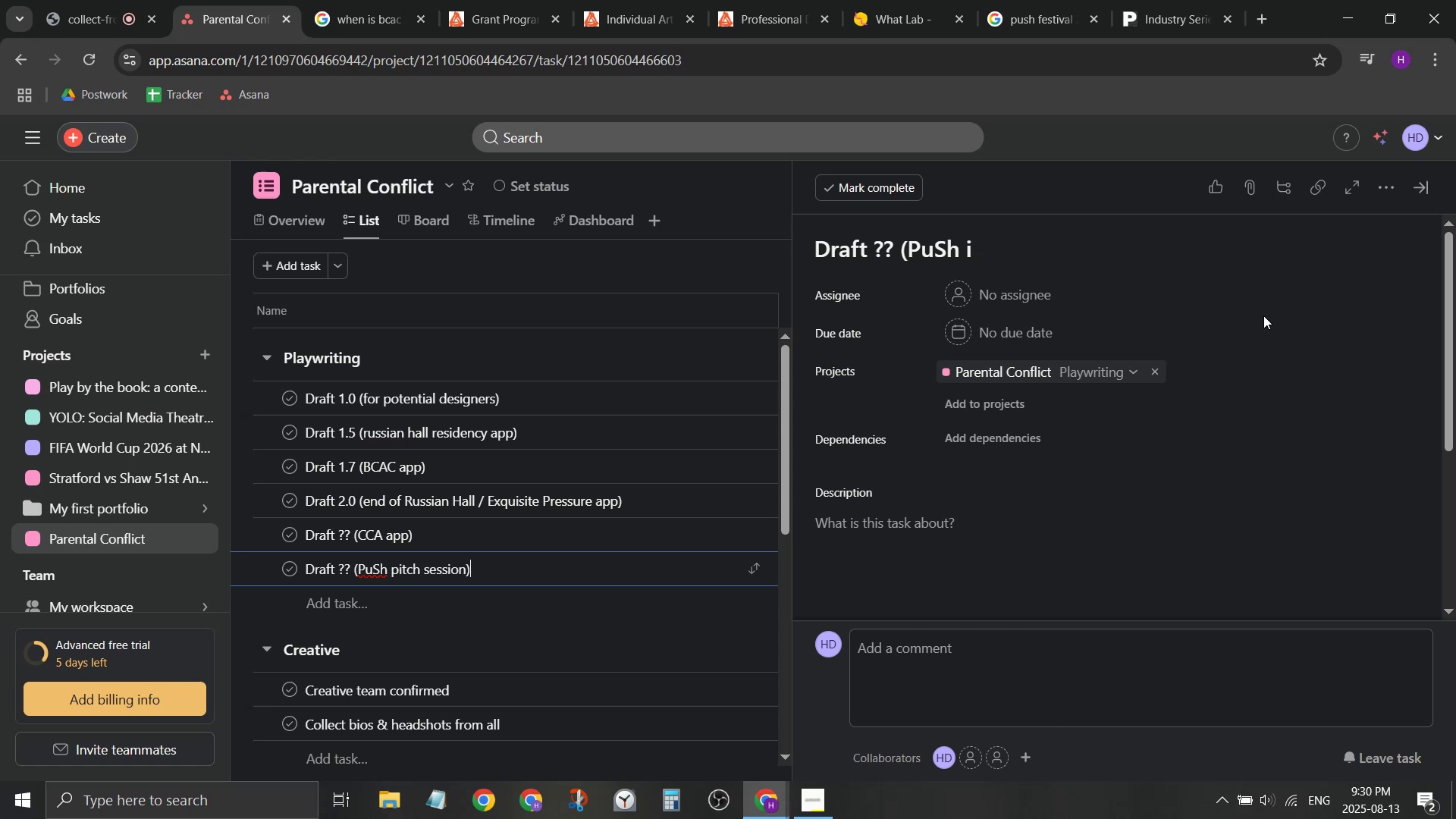 
 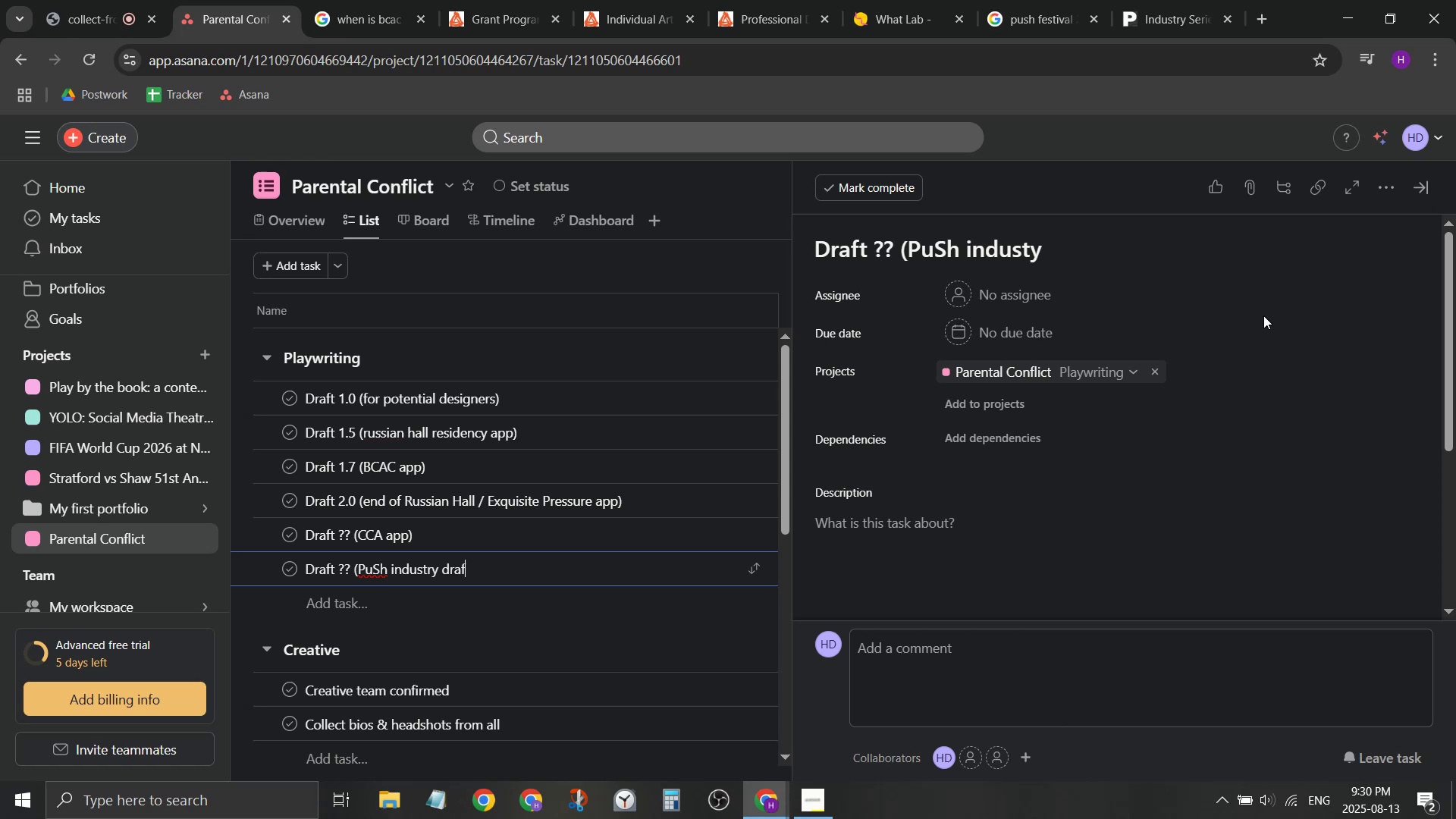 
key(Enter)
 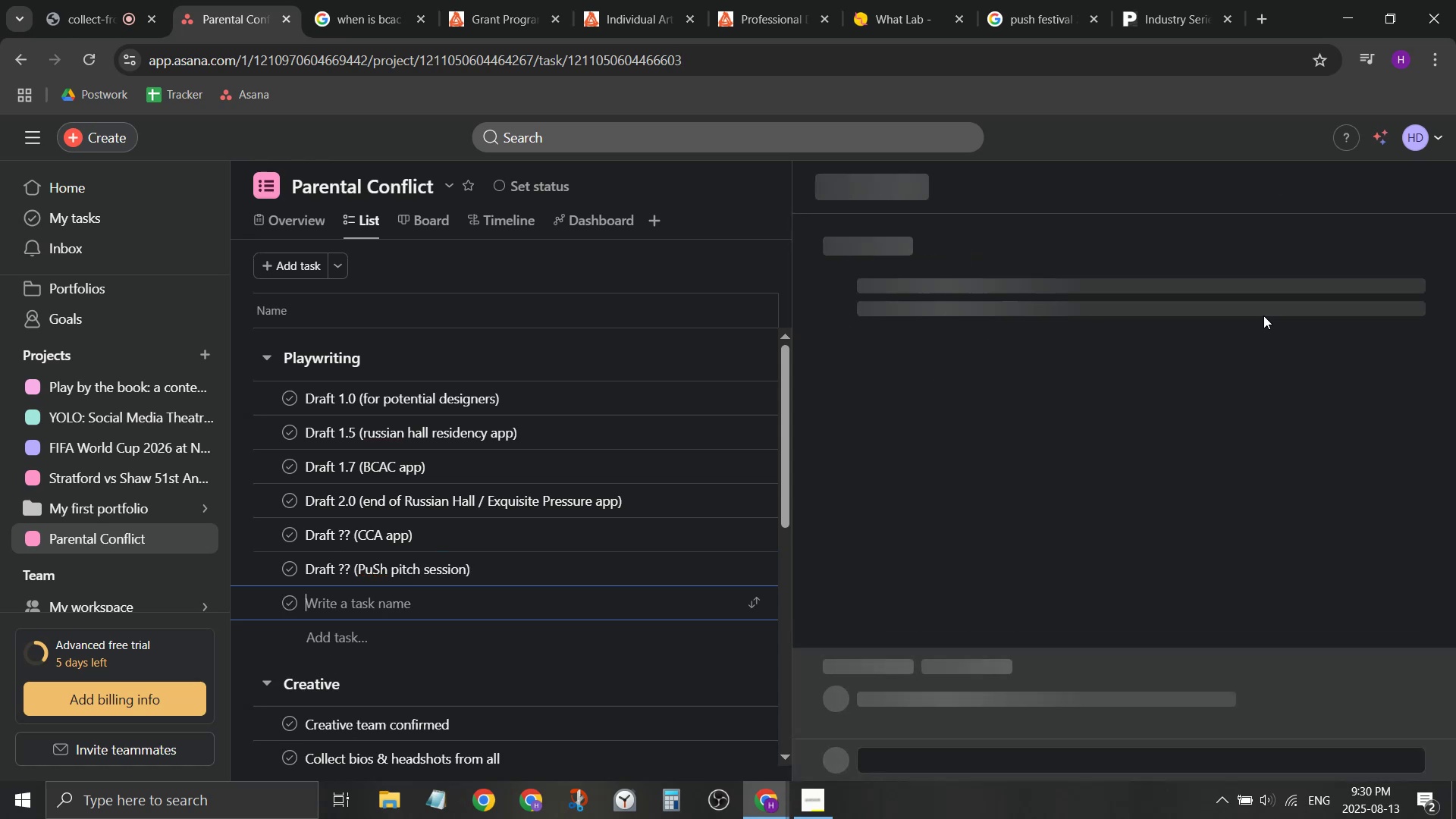 
type(Draft ?? (danc)
key(Backspace)
key(Backspace)
key(Backspace)
key(Backspace)
type(Dacne)
key(Backspace)
key(Backspace)
key(Backspace)
type(nce Cn)
key(Backspace)
type(entre residency app))
 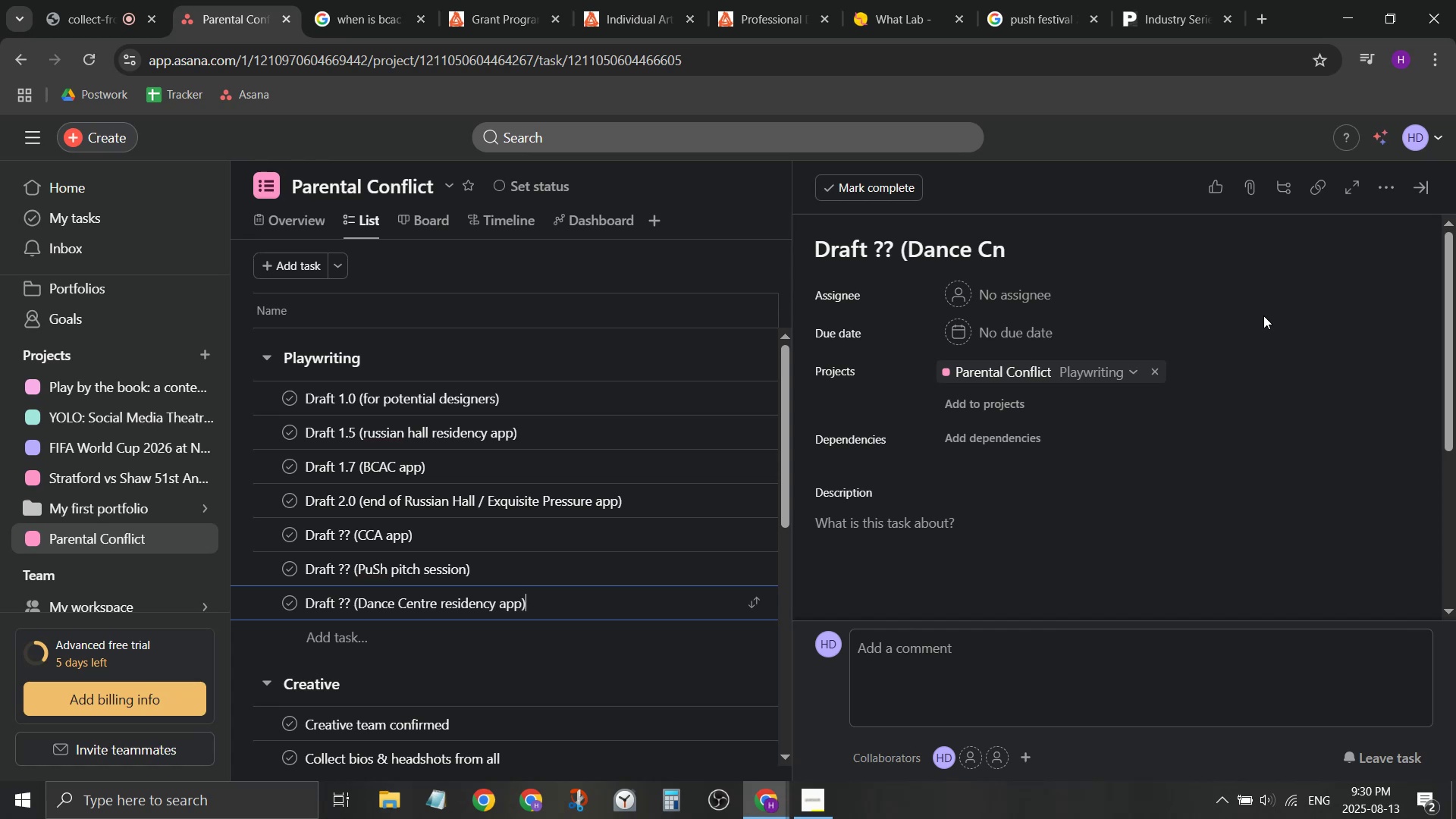 
 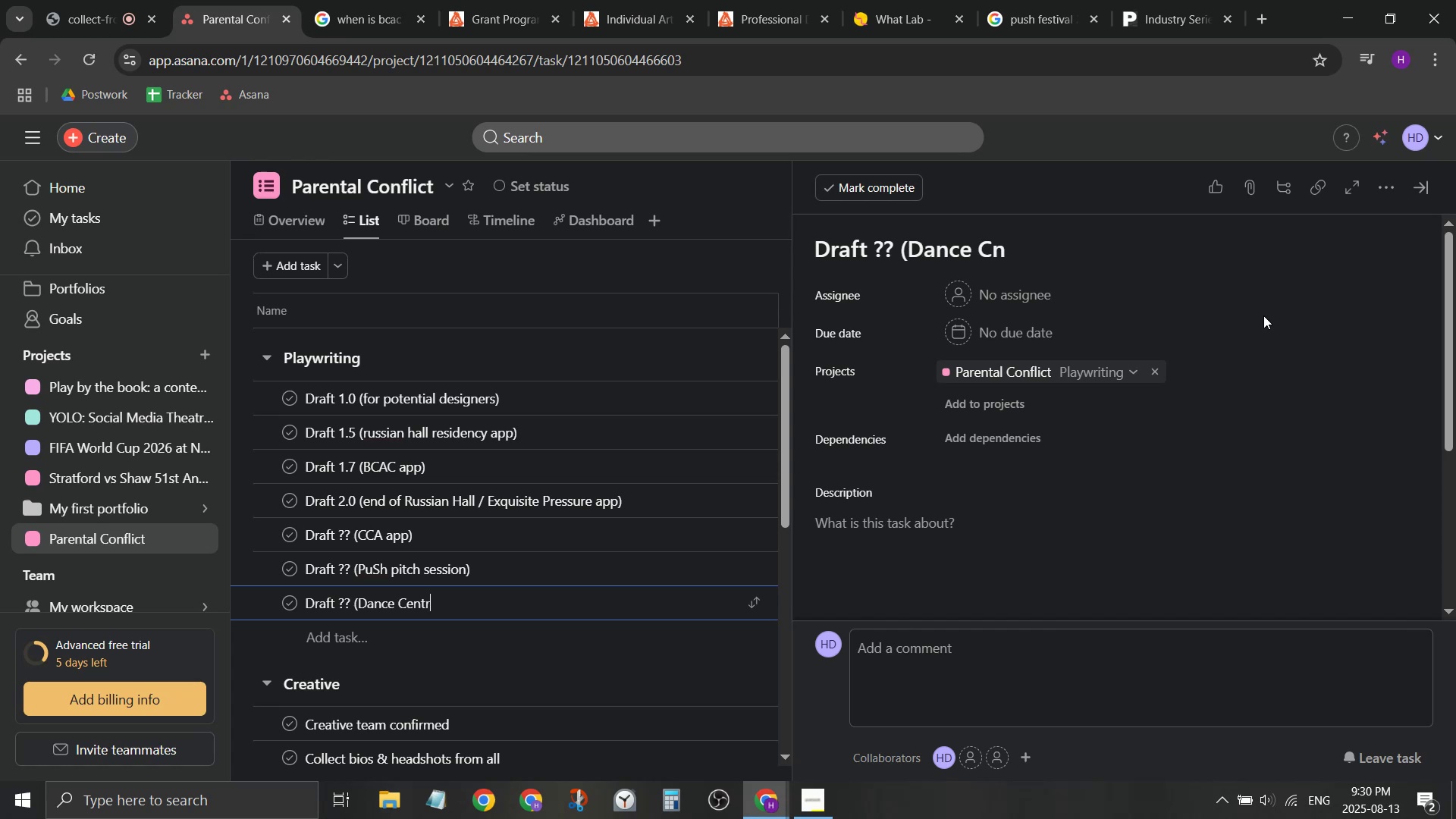 
key(Enter)
 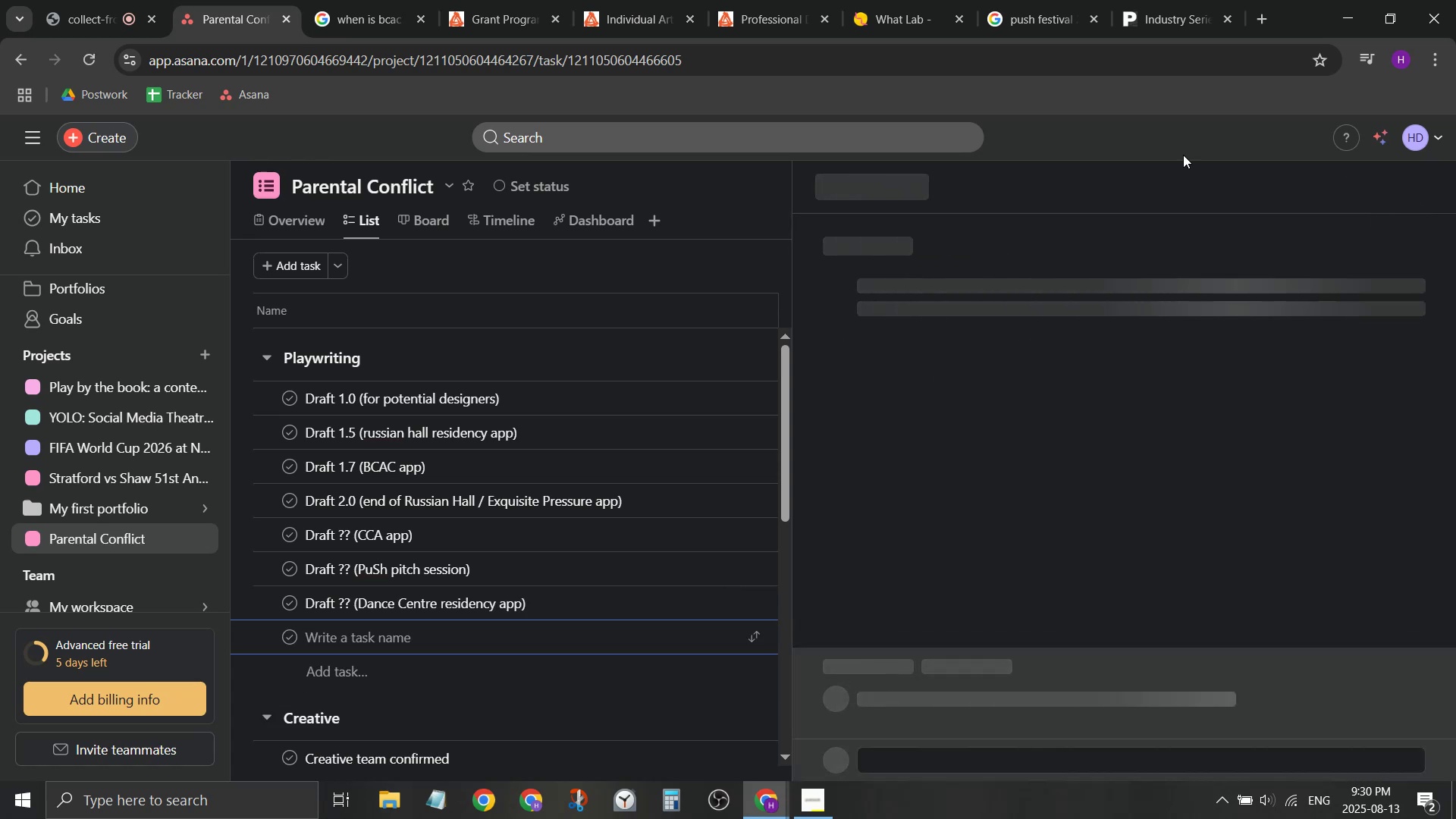 
left_click([1104, 142])
 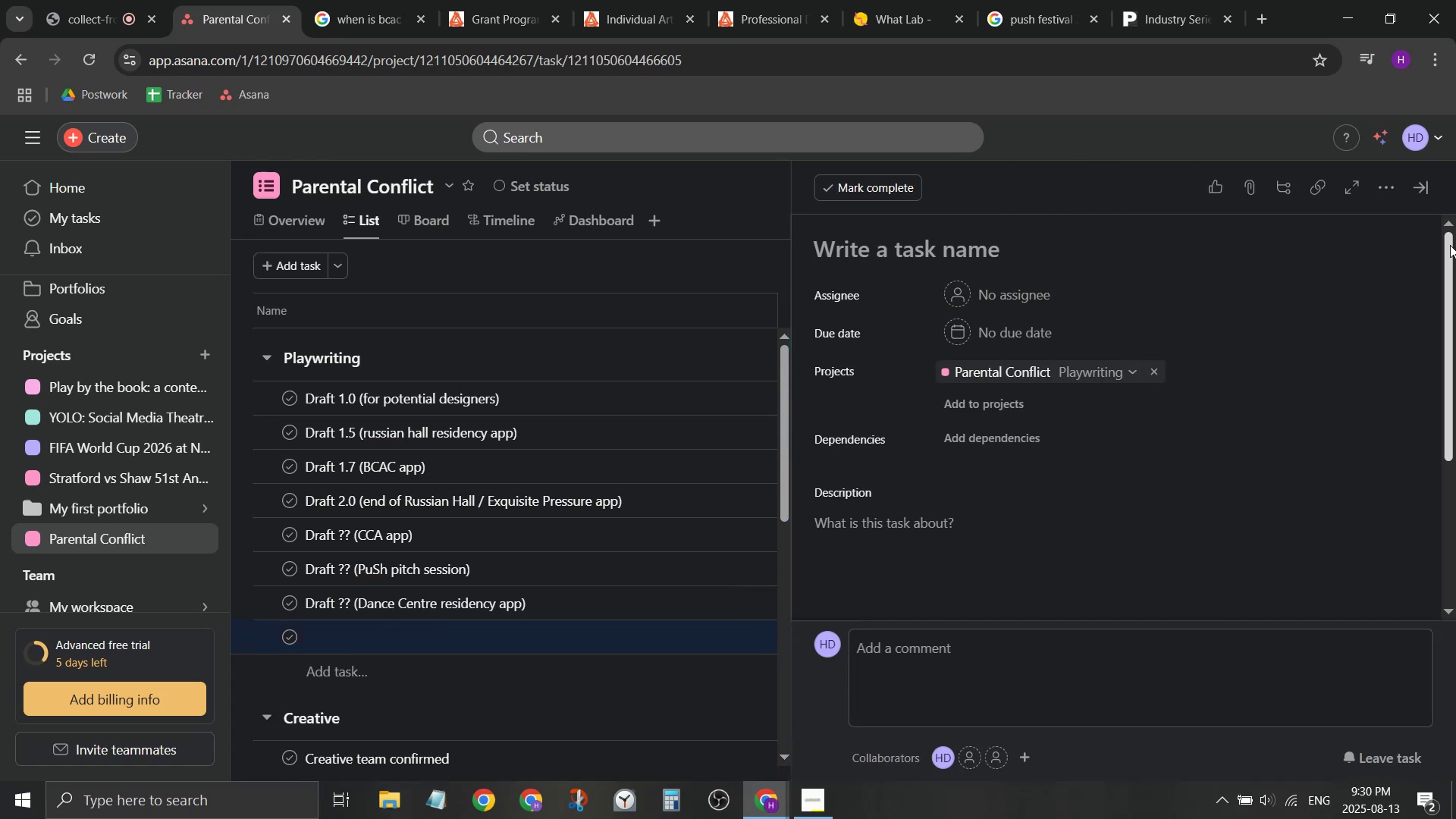 
left_click([1414, 190])
 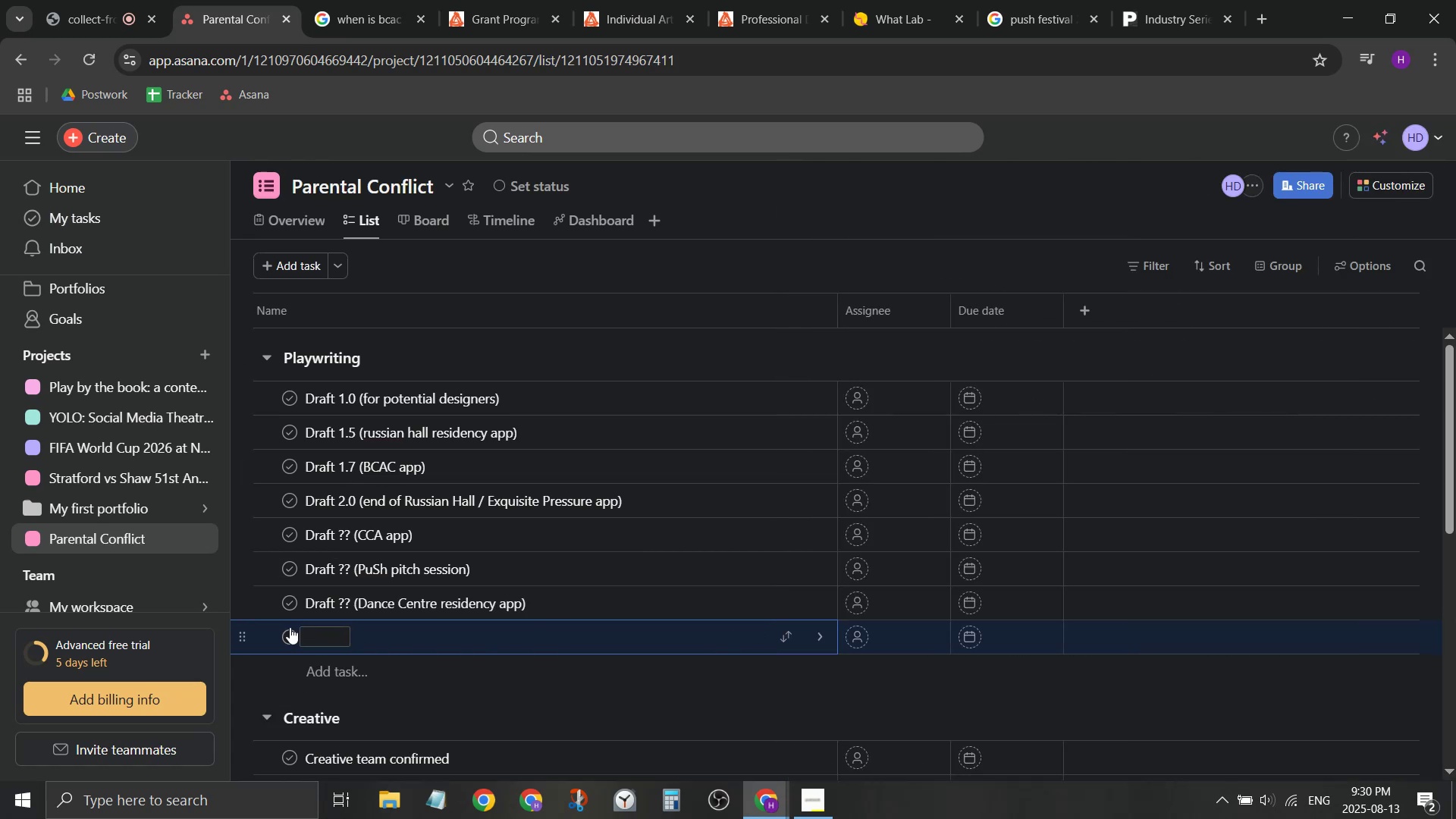 
left_click_drag(start_coordinate=[241, 604], to_coordinate=[238, 544])
 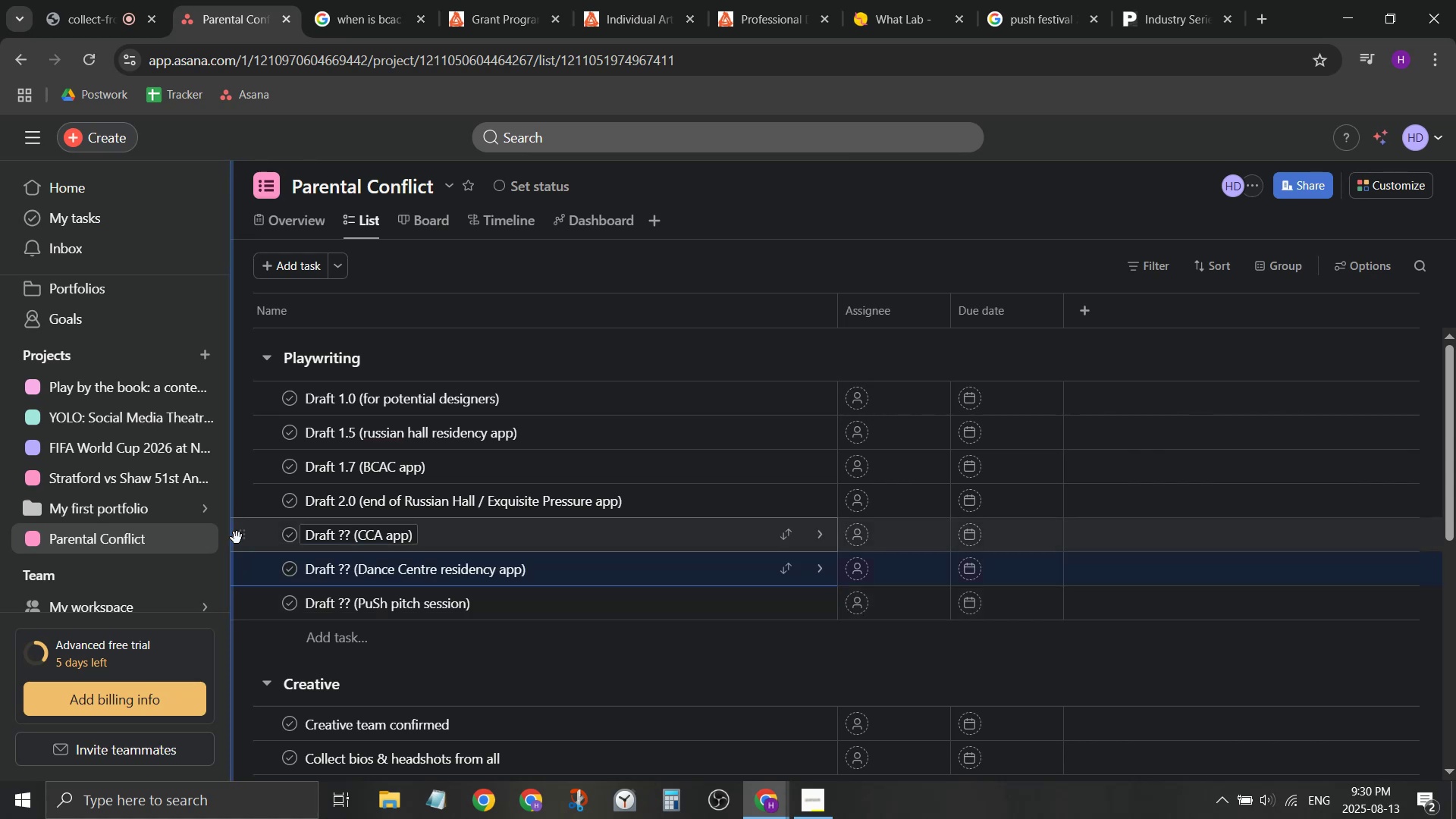 
scroll: coordinate [282, 695], scroll_direction: down, amount: 11.0
 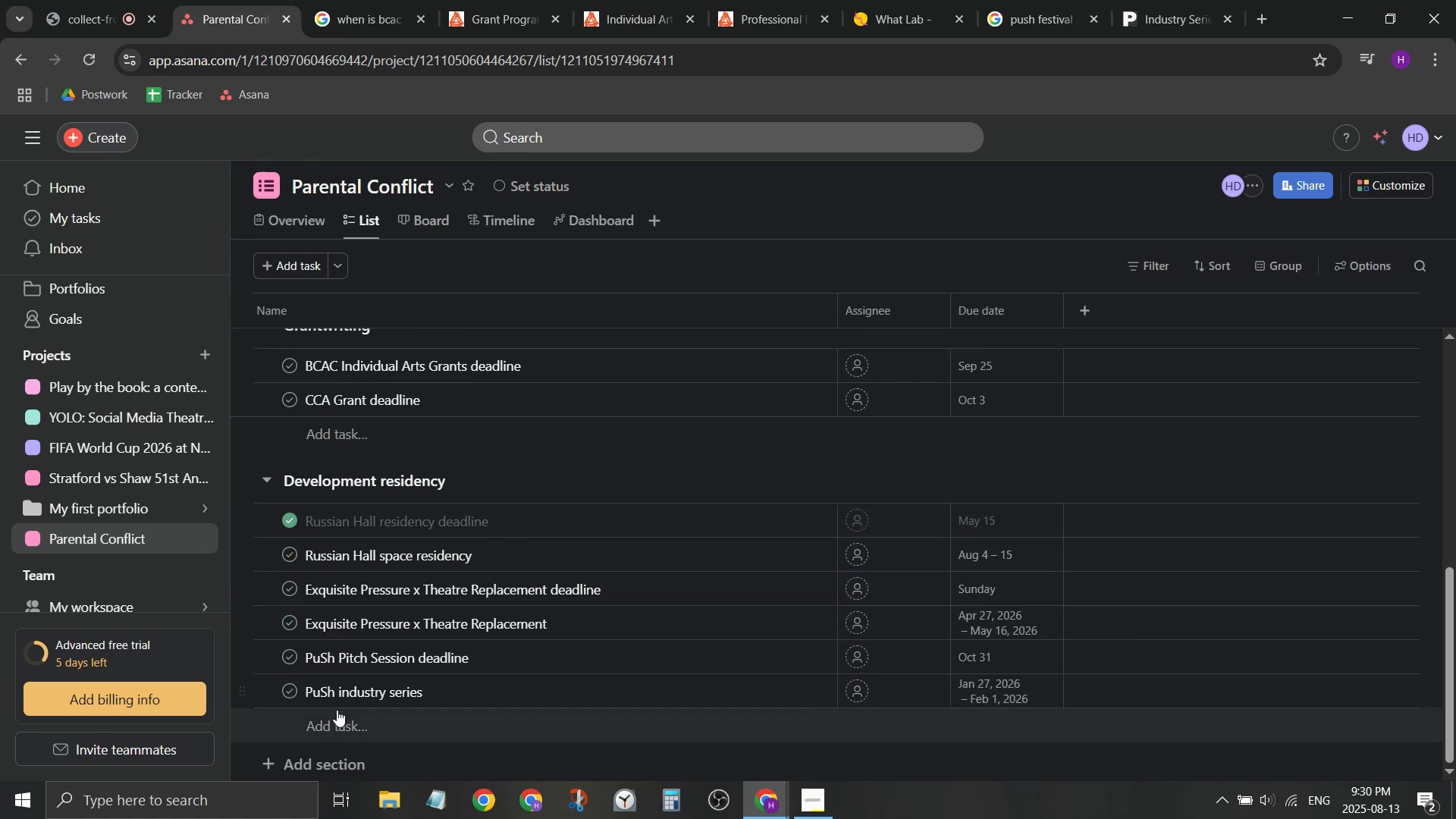 
left_click([339, 717])
 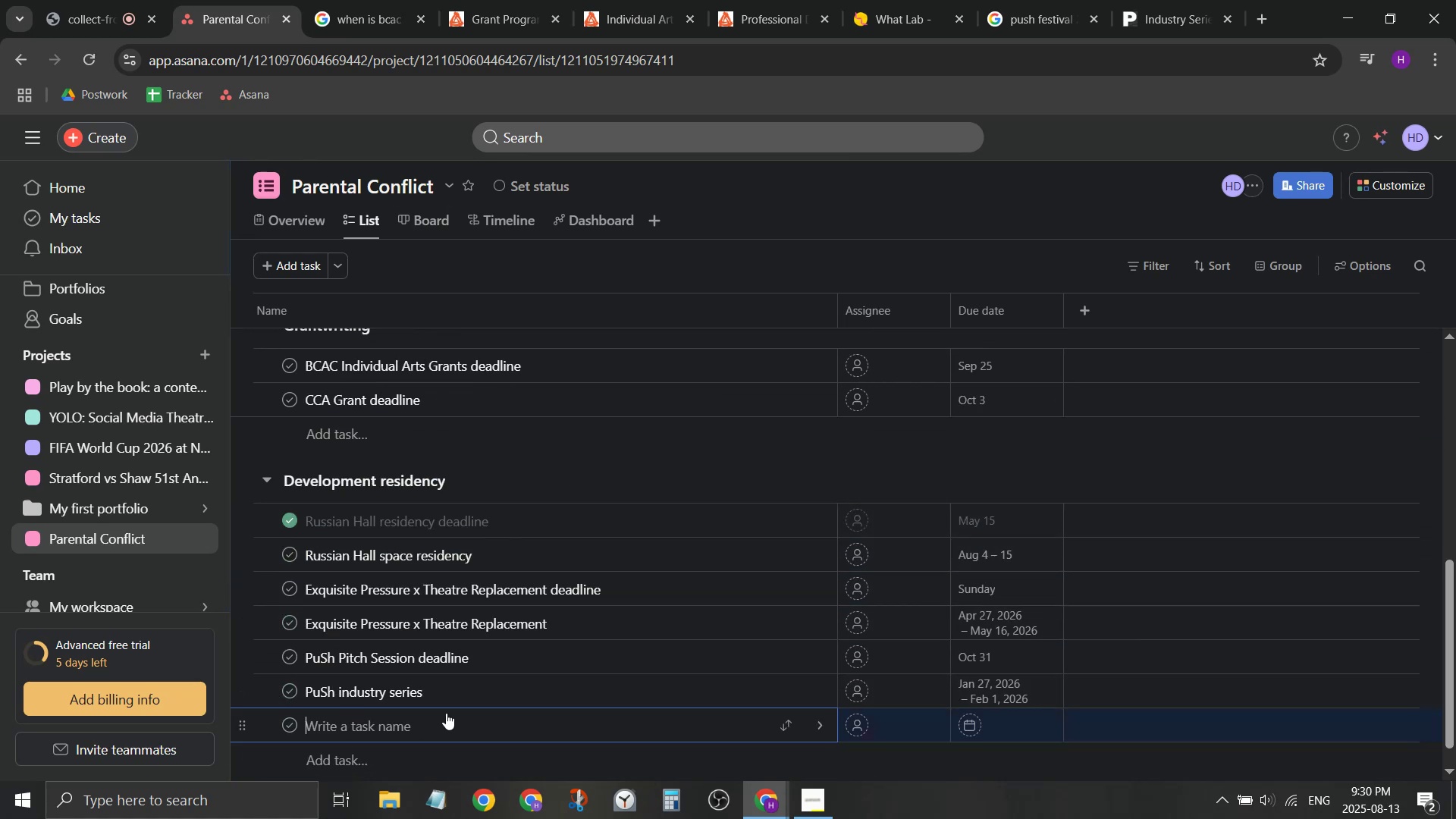 
type(Tara Cheyn)
key(Backspace)
type(enne residec)
key(Backspace)
type(ncy?)
 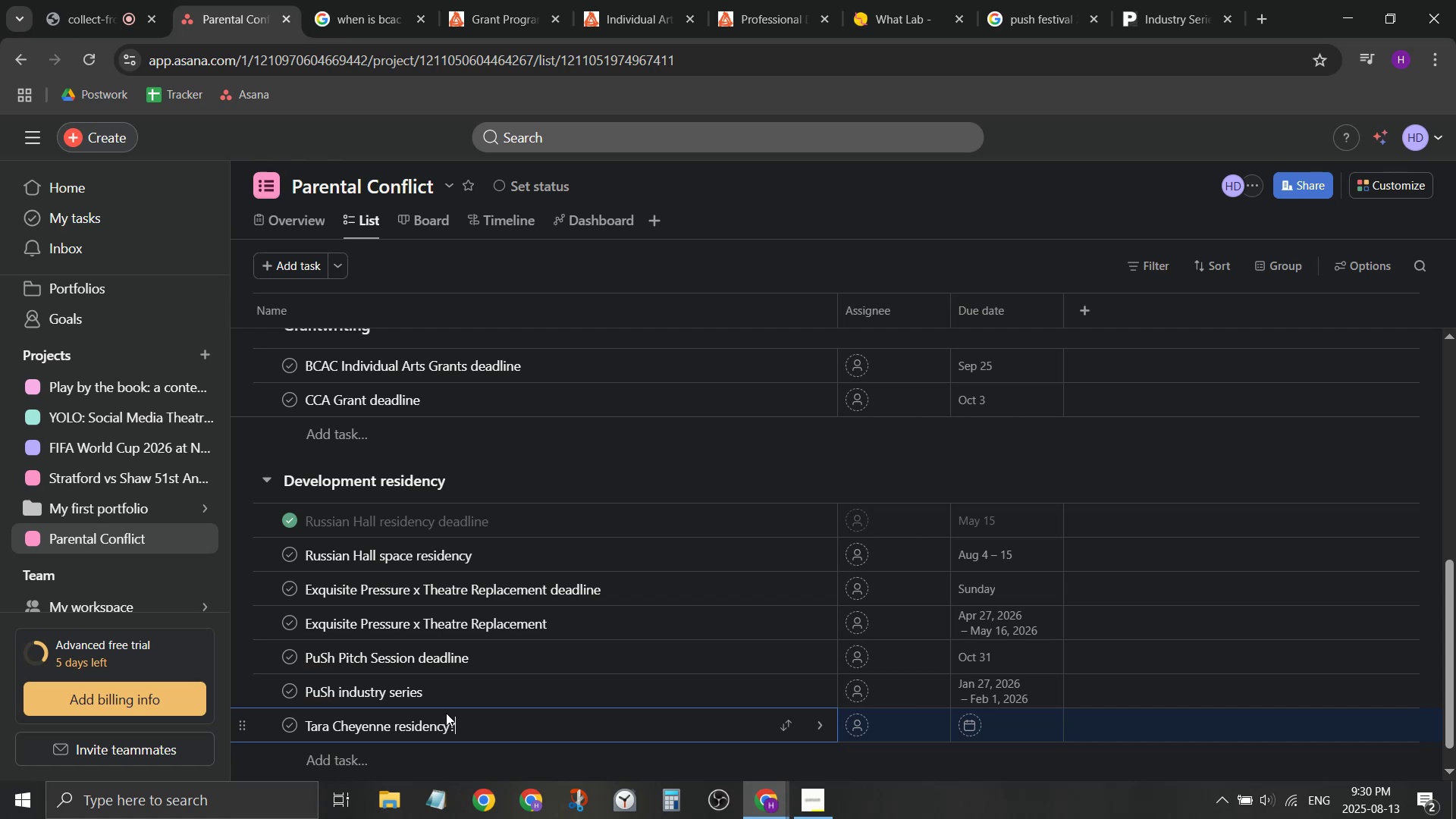 
key(Enter)
 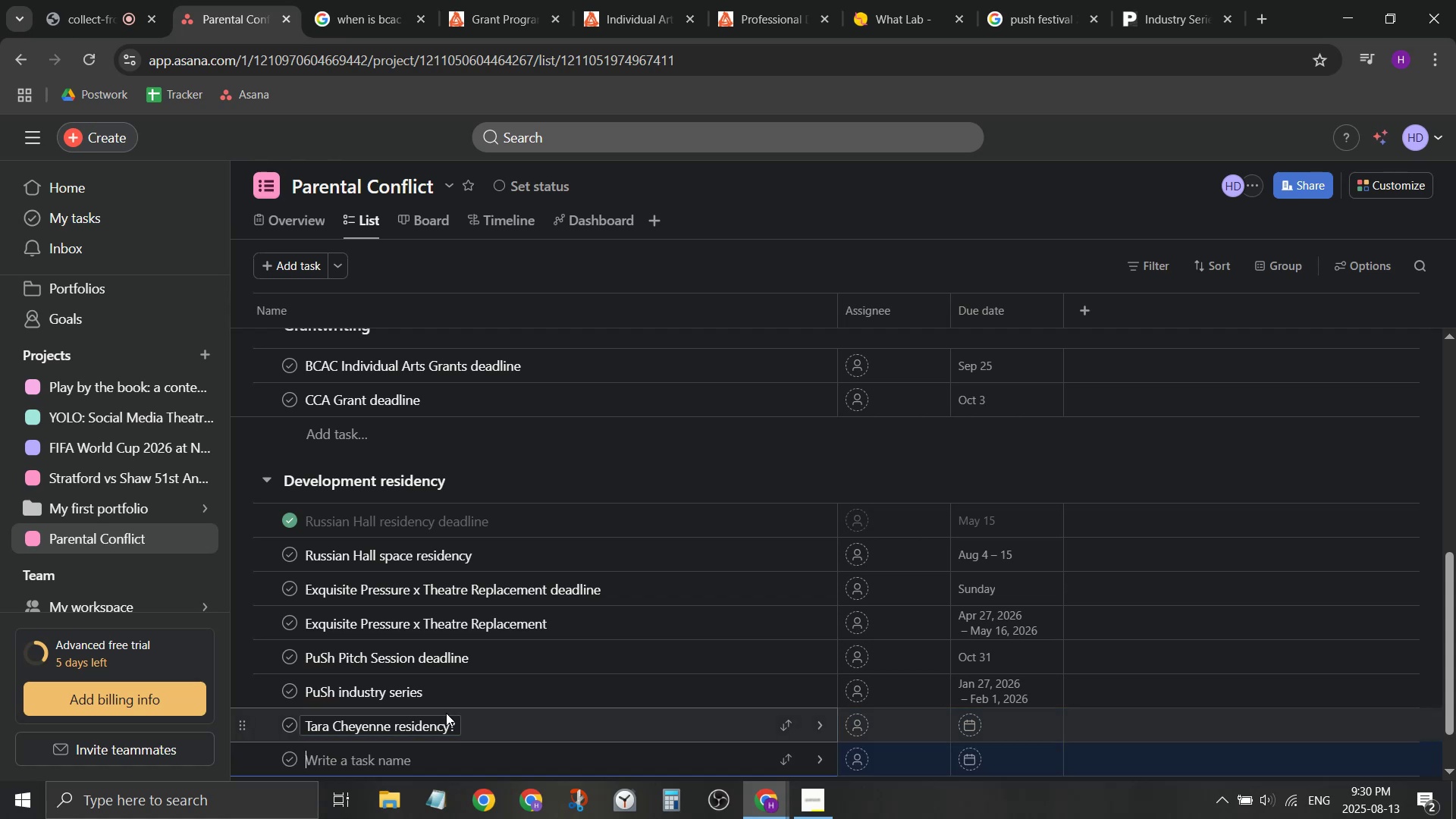 
type(d)
key(Backspace)
type(Dance Centre residecn)
key(Backspace)
key(Backspace)
type(ncy?)
 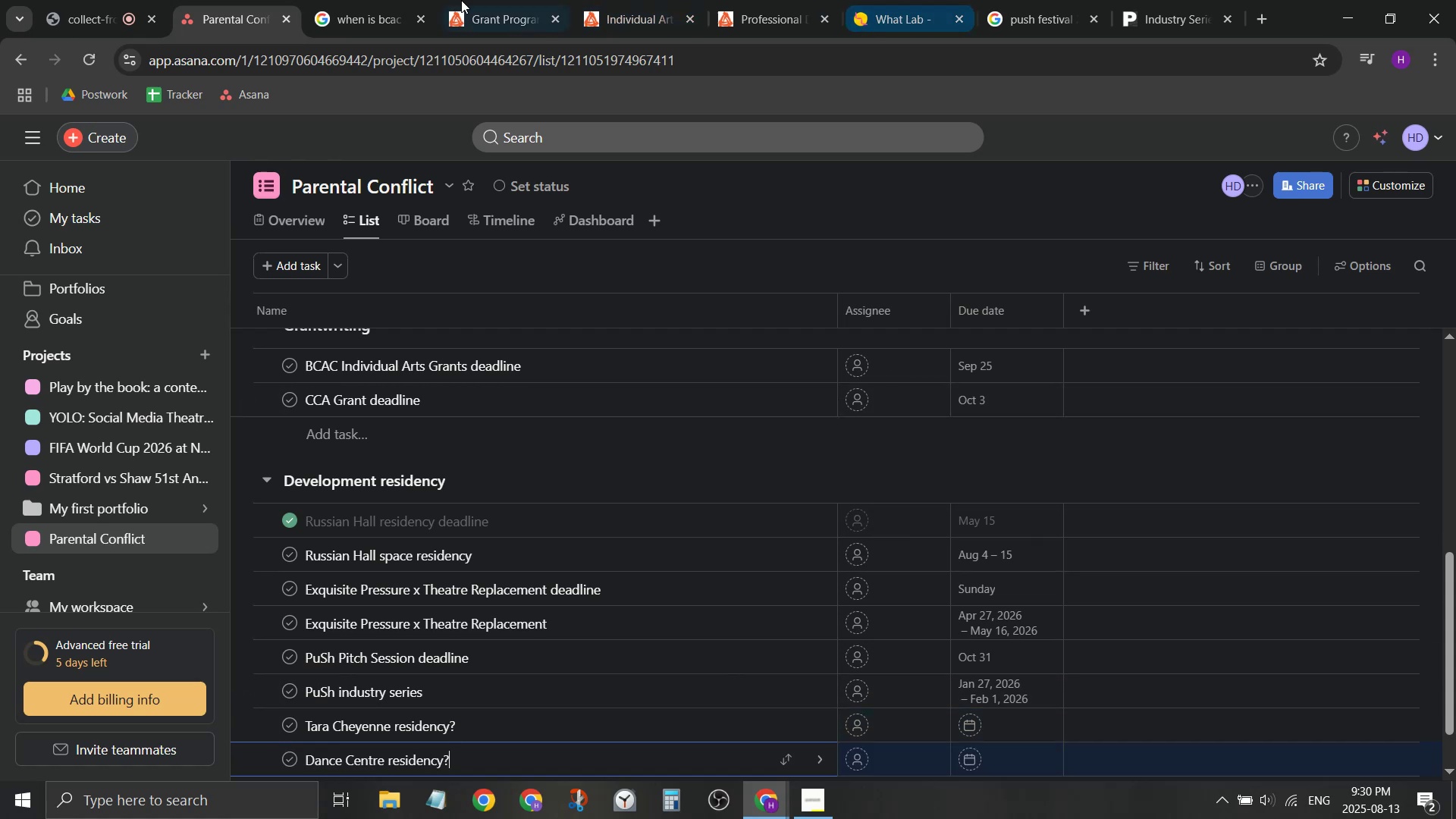 
double_click([494, 0])
 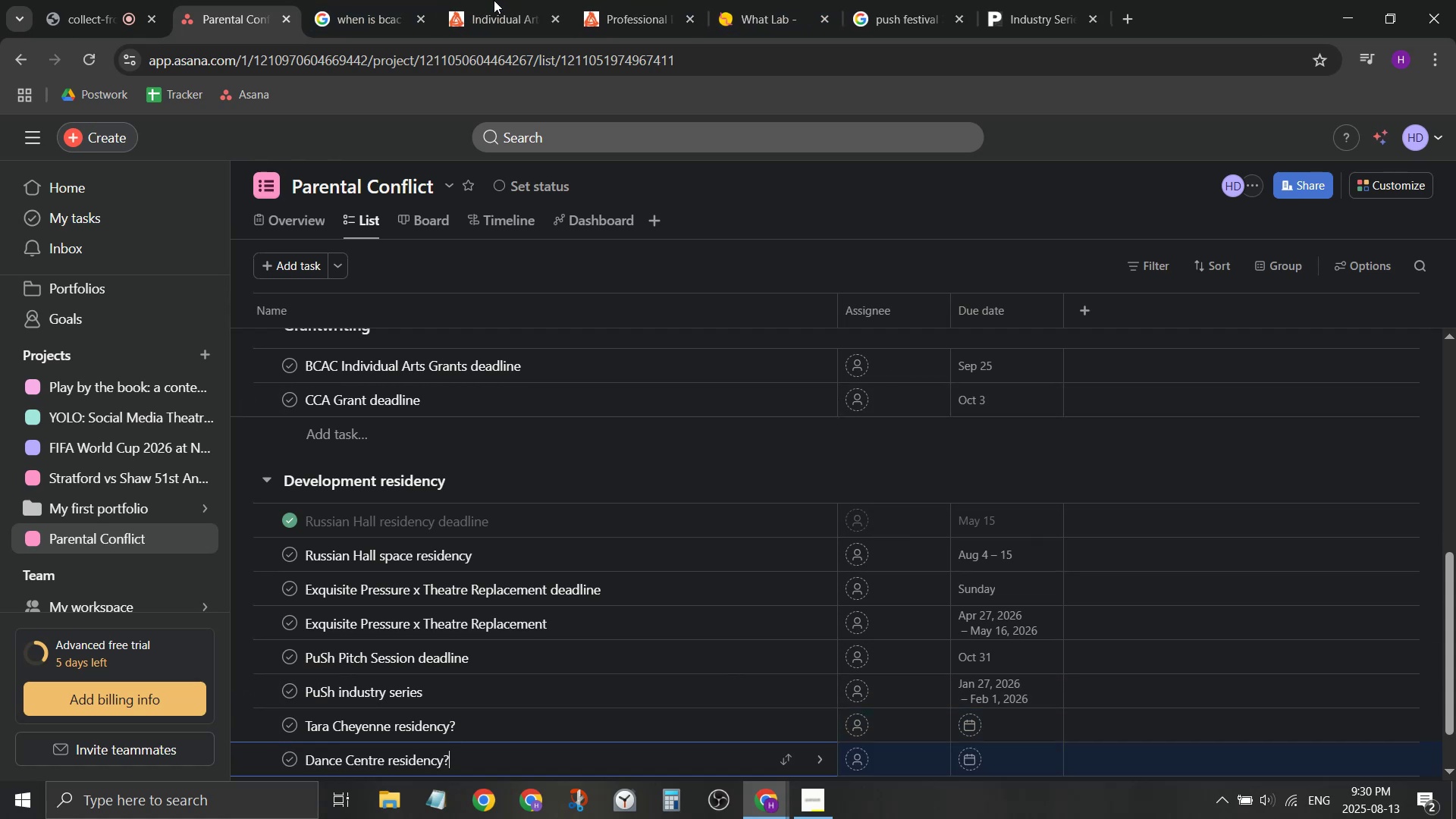 
triple_click([494, 0])
 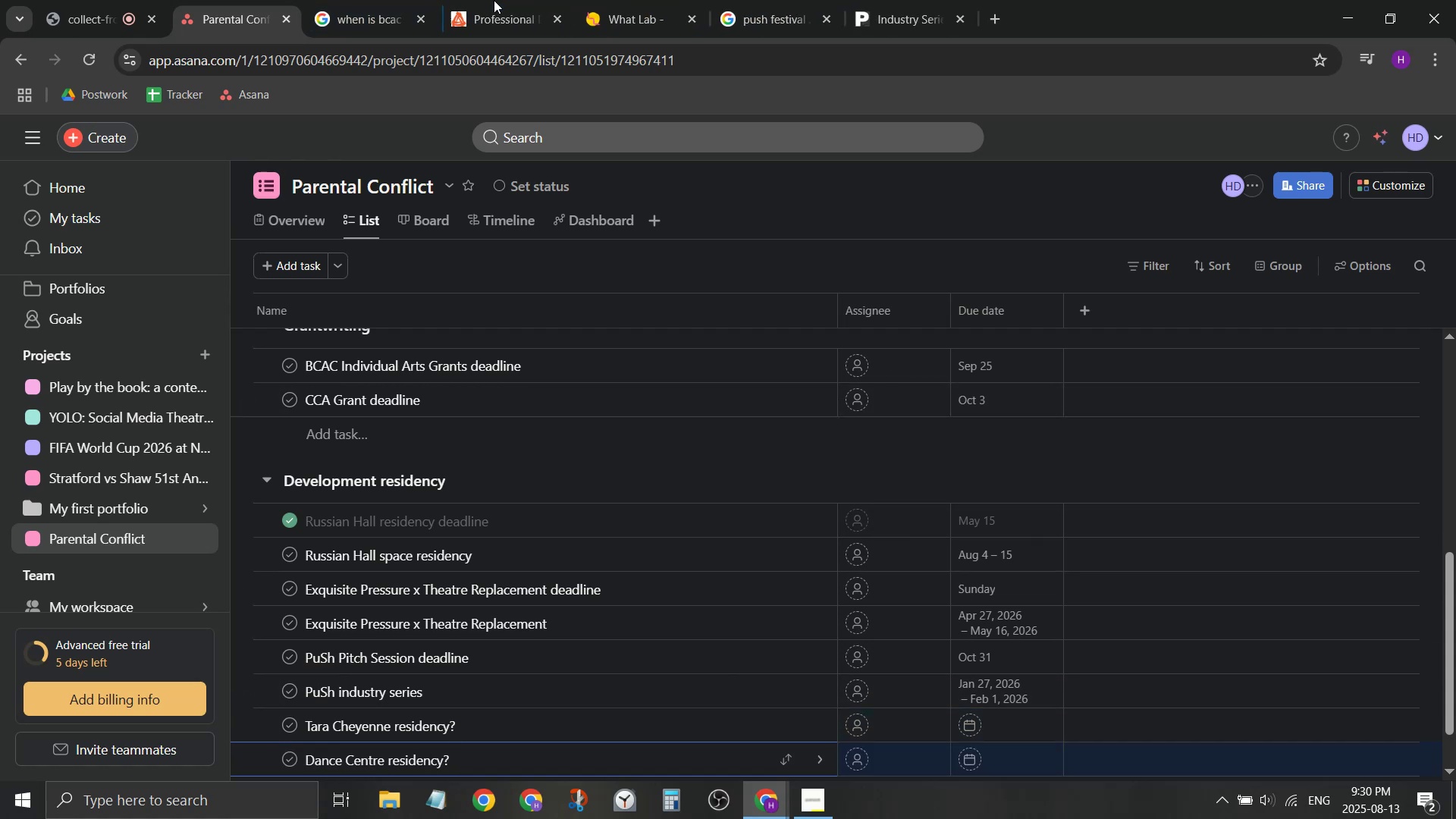 
triple_click([494, 0])
 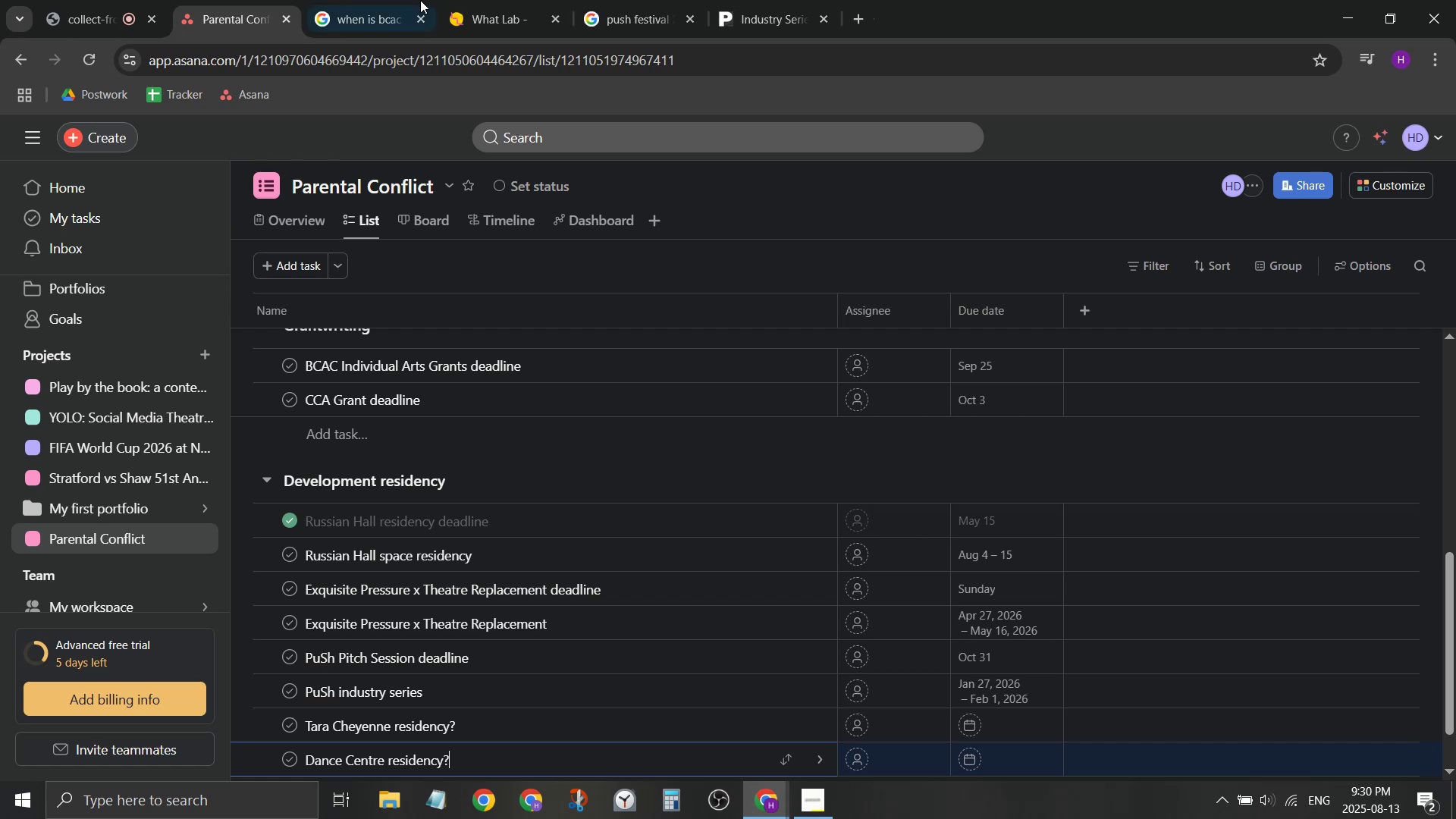 
triple_click([420, 0])
 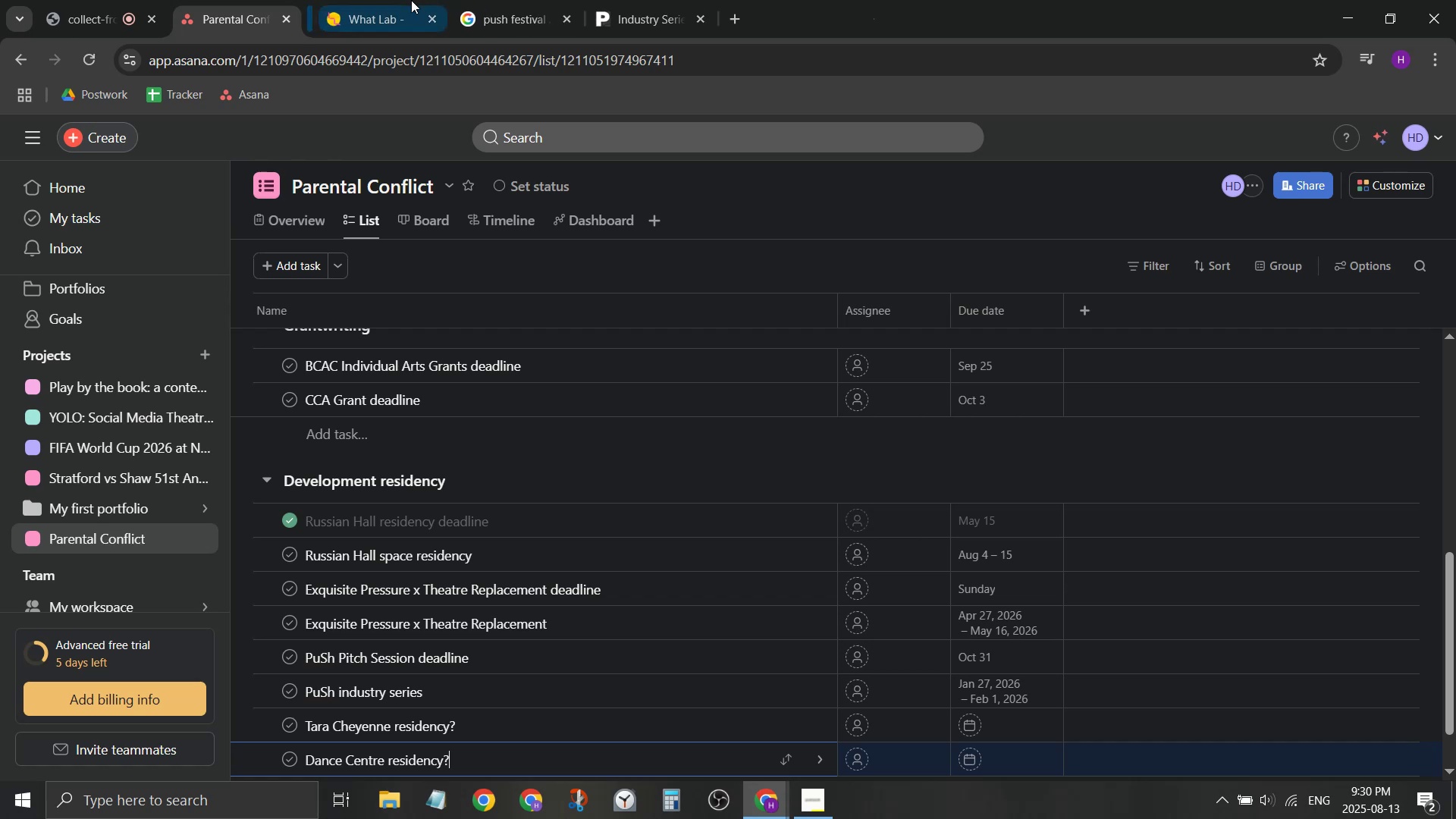 
triple_click([411, 0])
 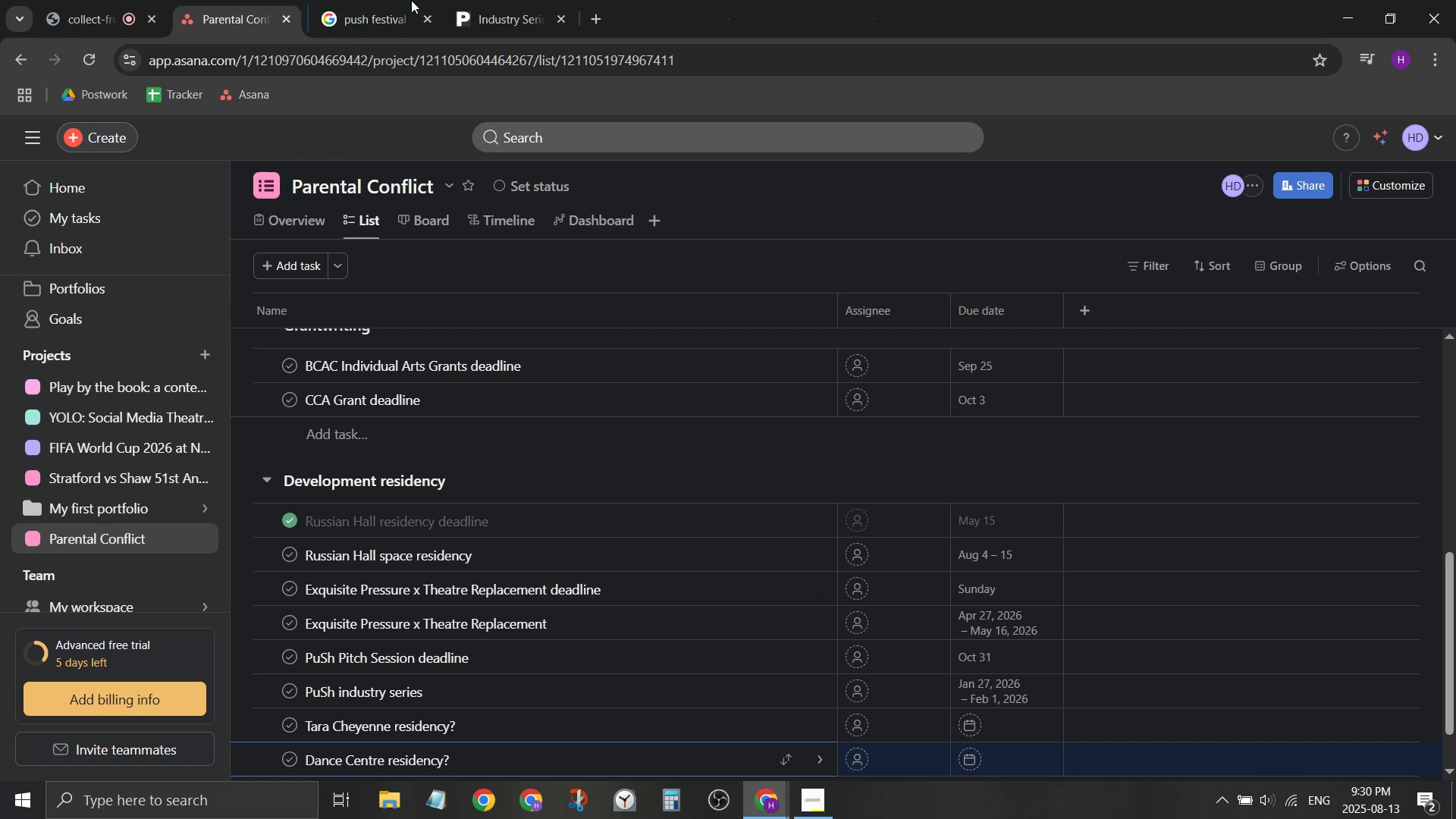 
left_click([411, 0])
 